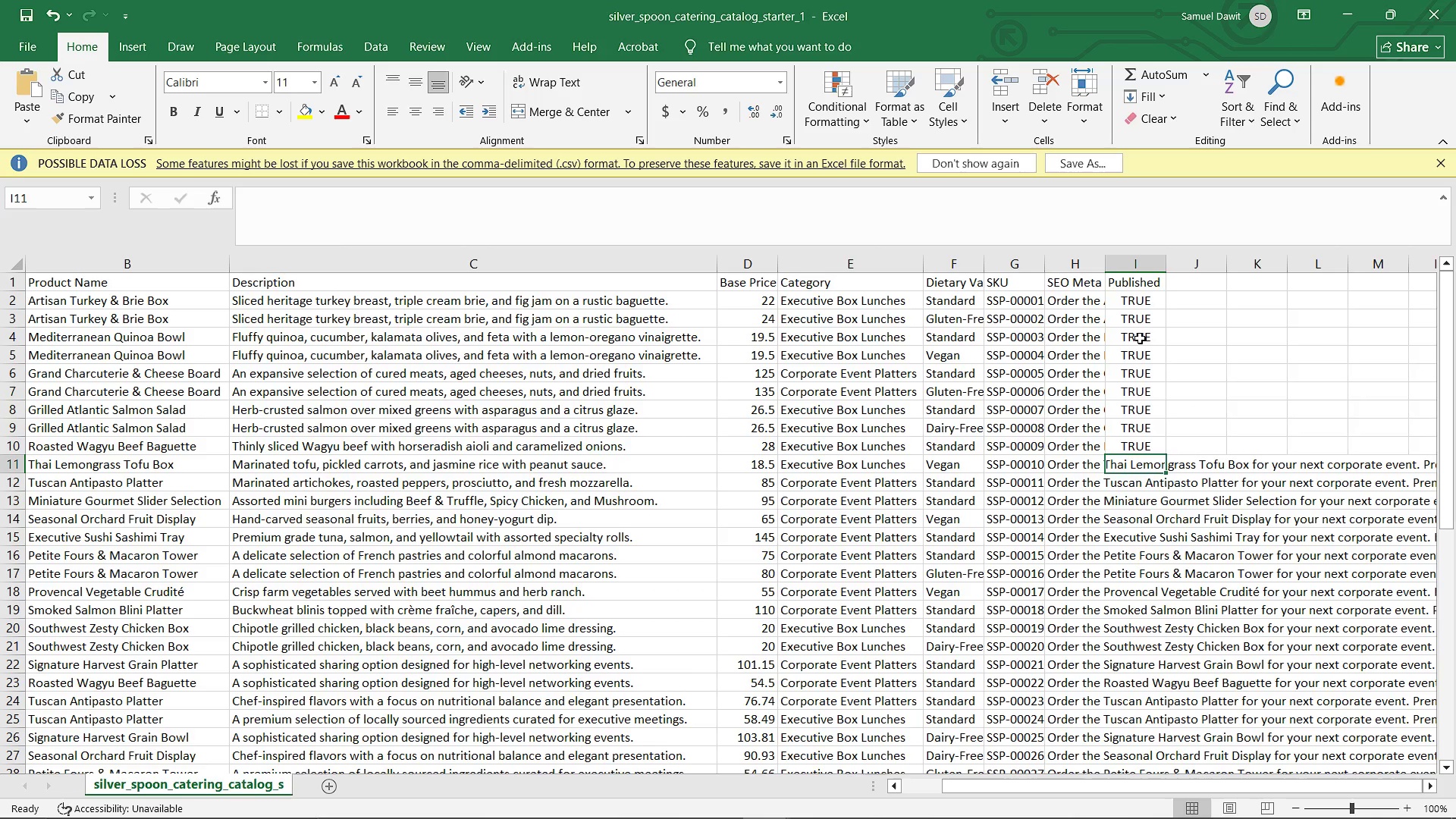 
key(Enter)
 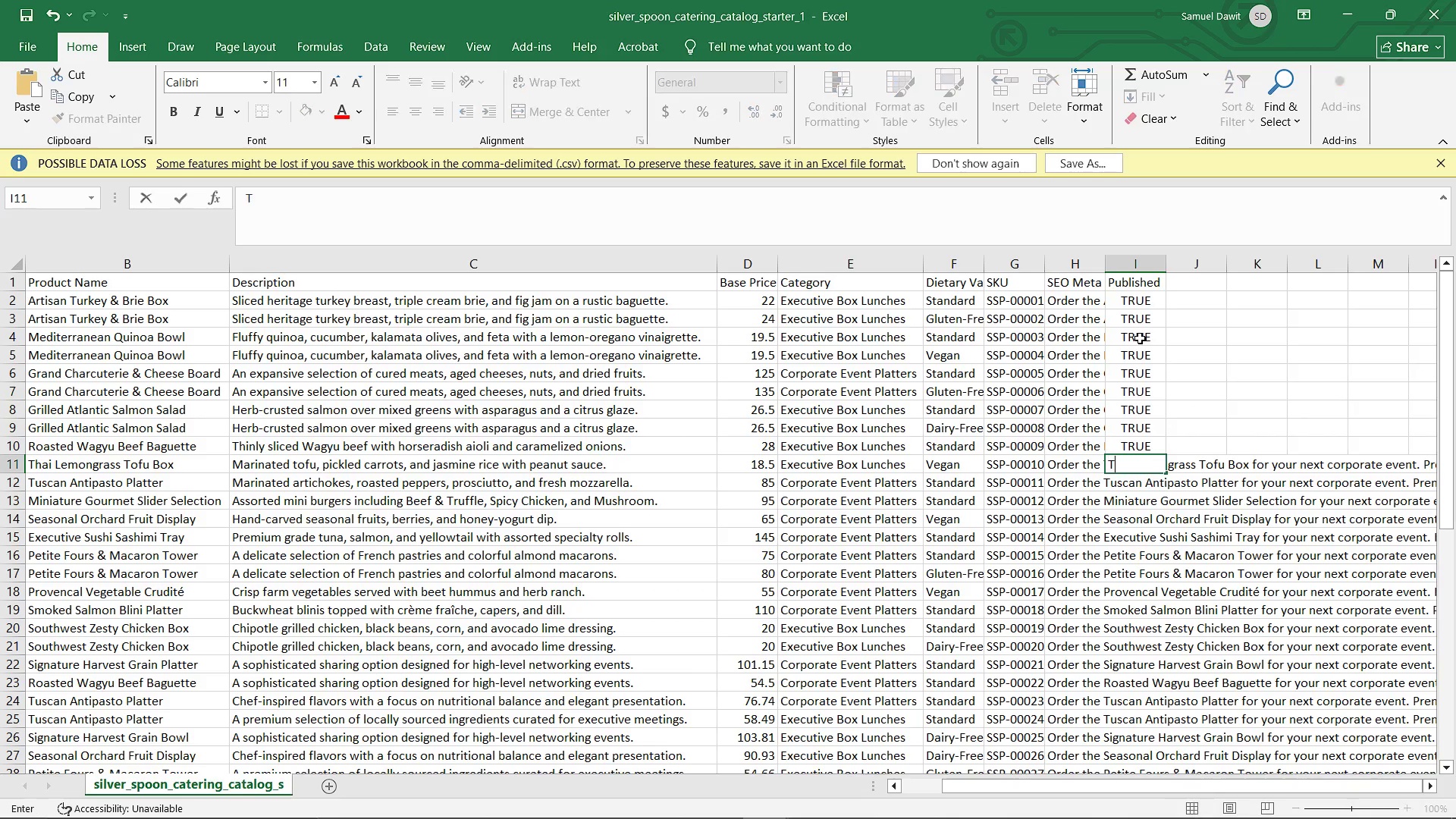 
type(TRUE)
 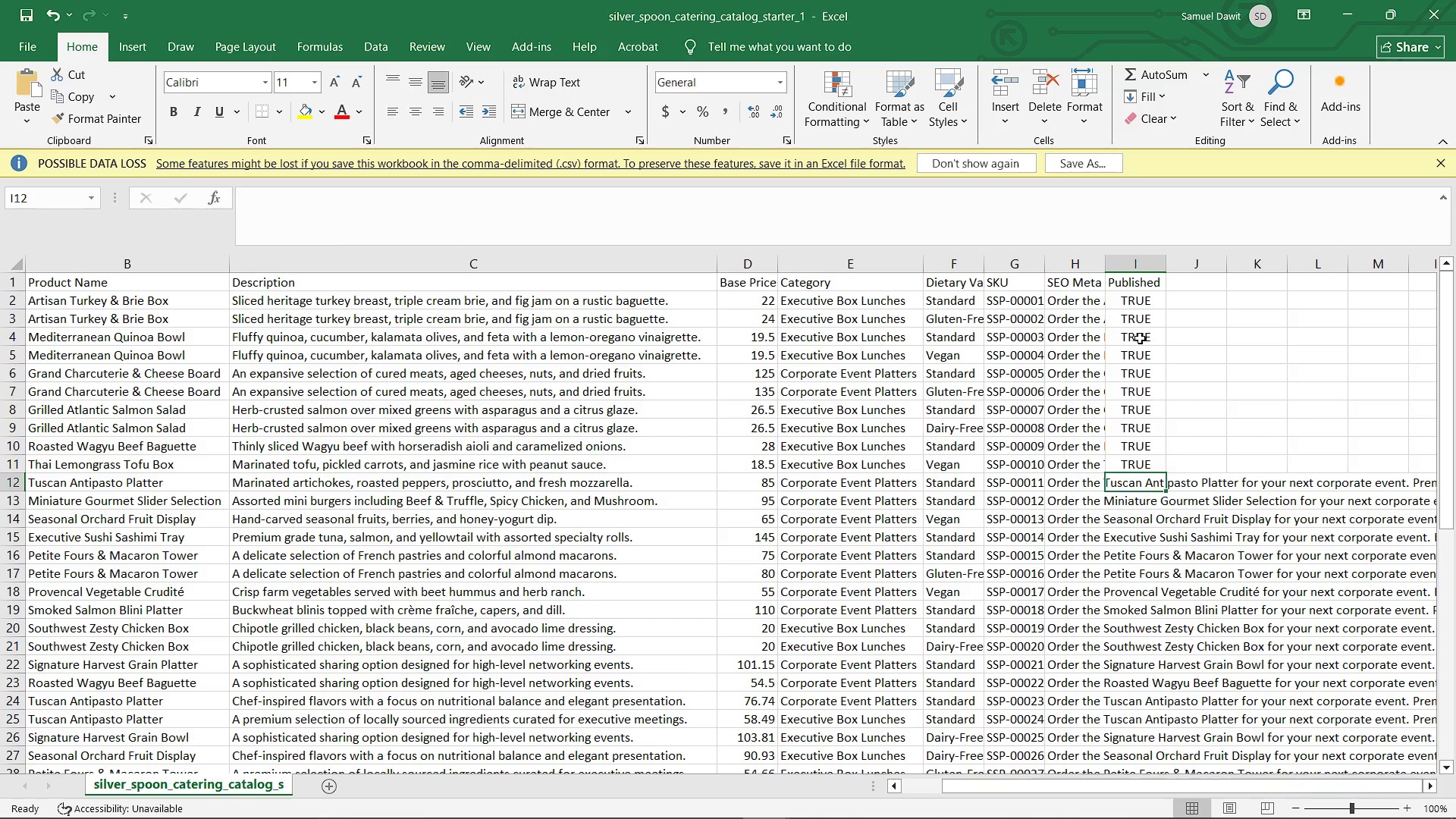 
key(Enter)
 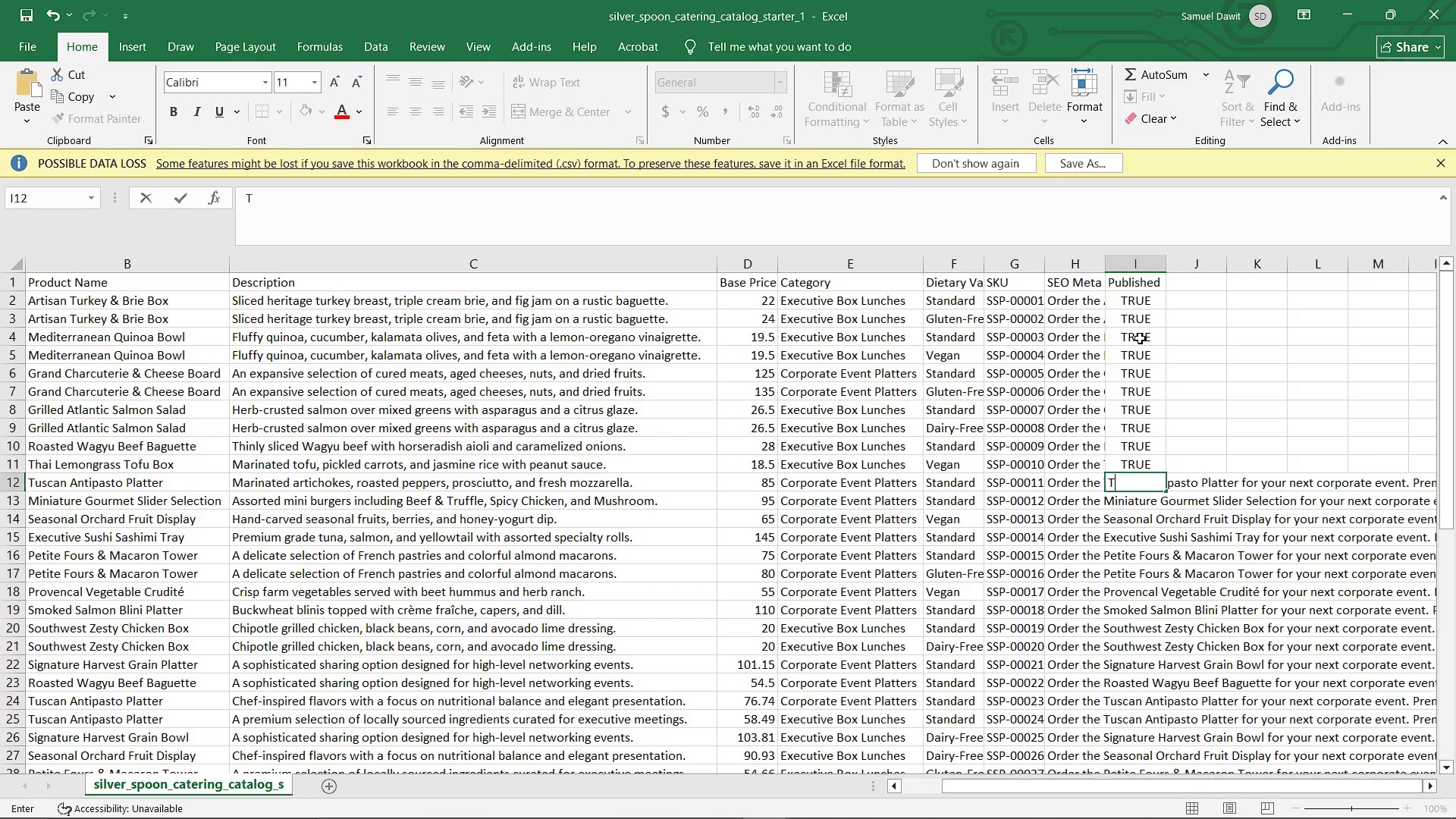 
type(TRUE)
 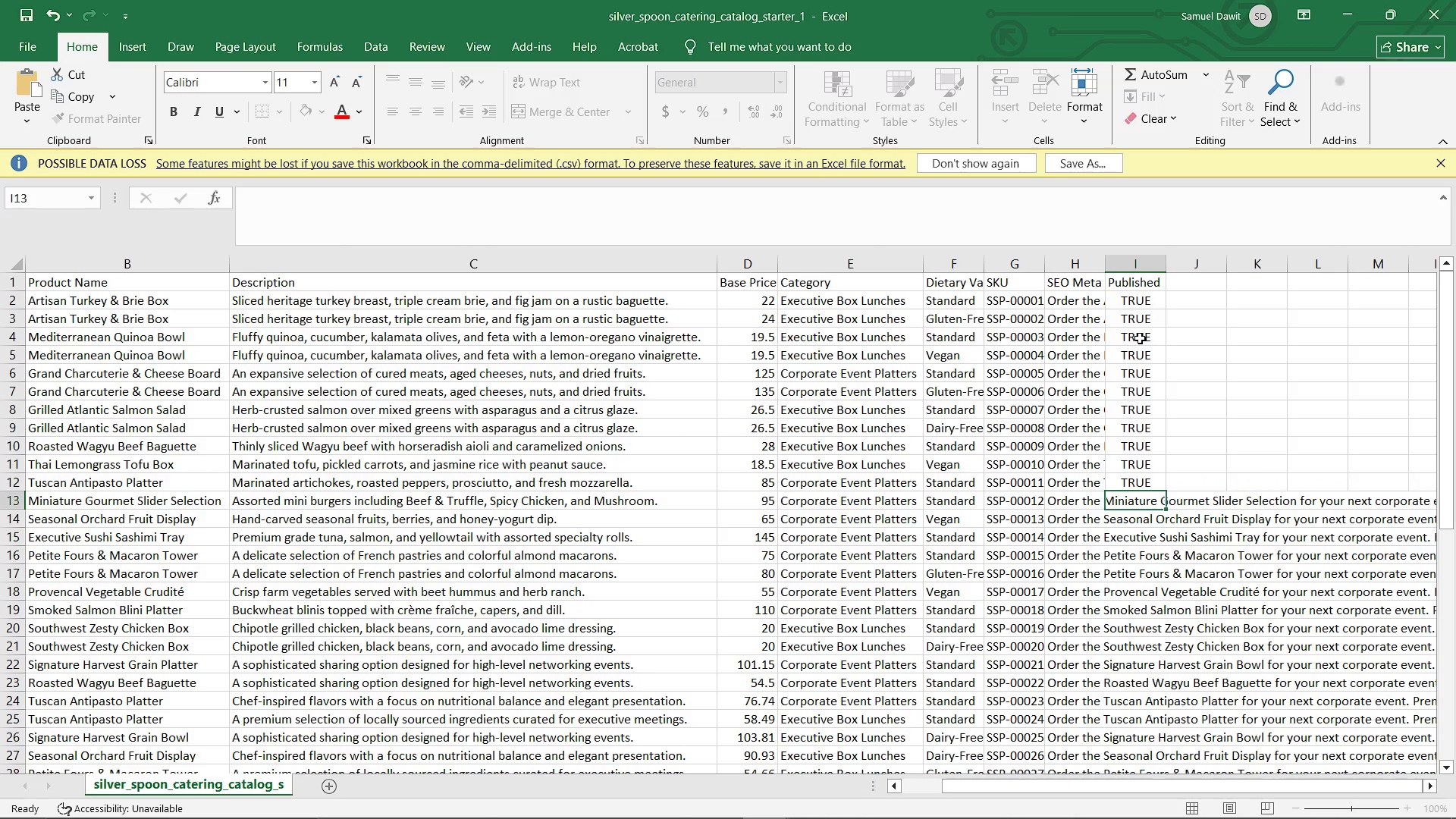 
key(Enter)
 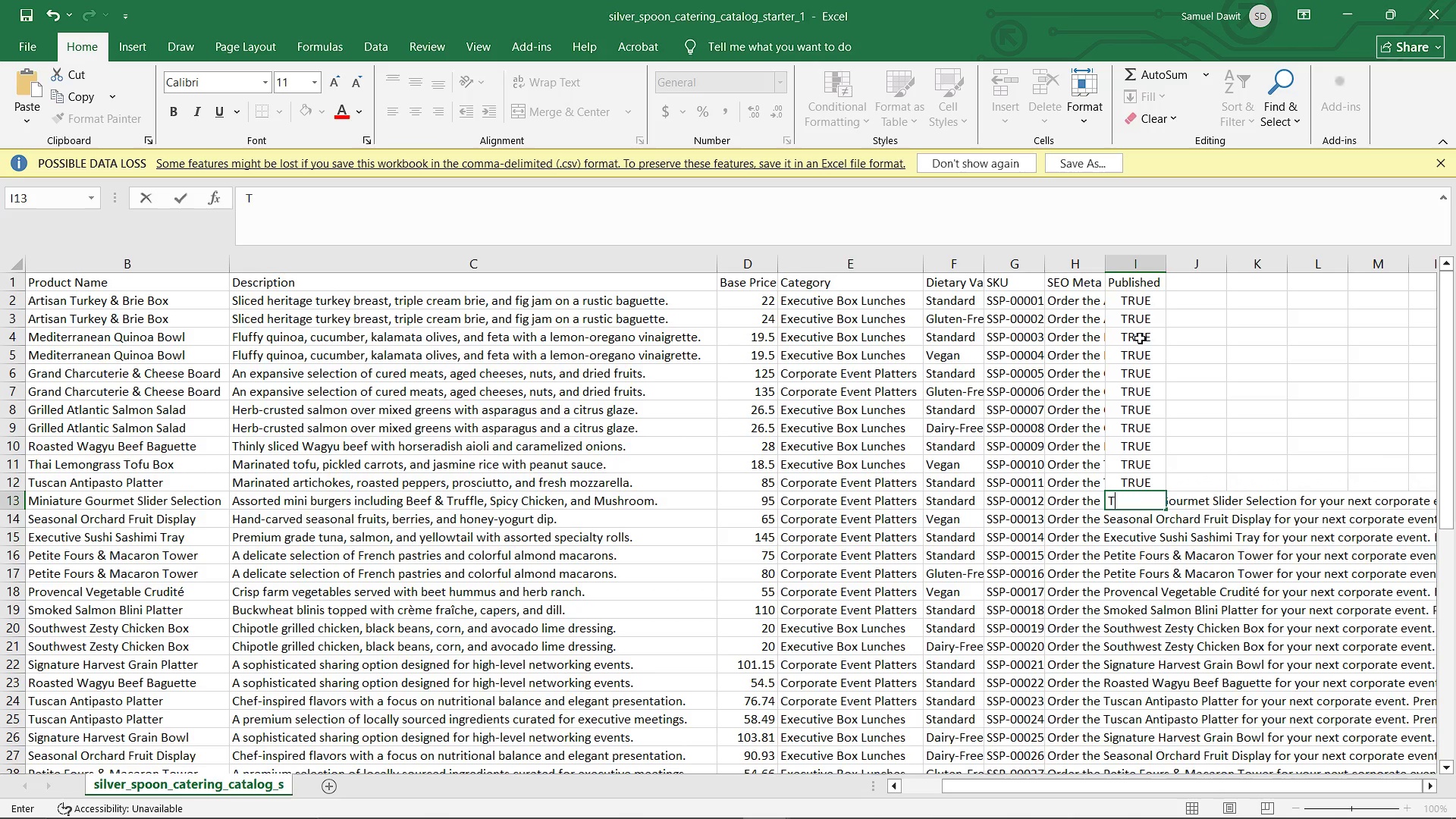 
type(TRUE)
 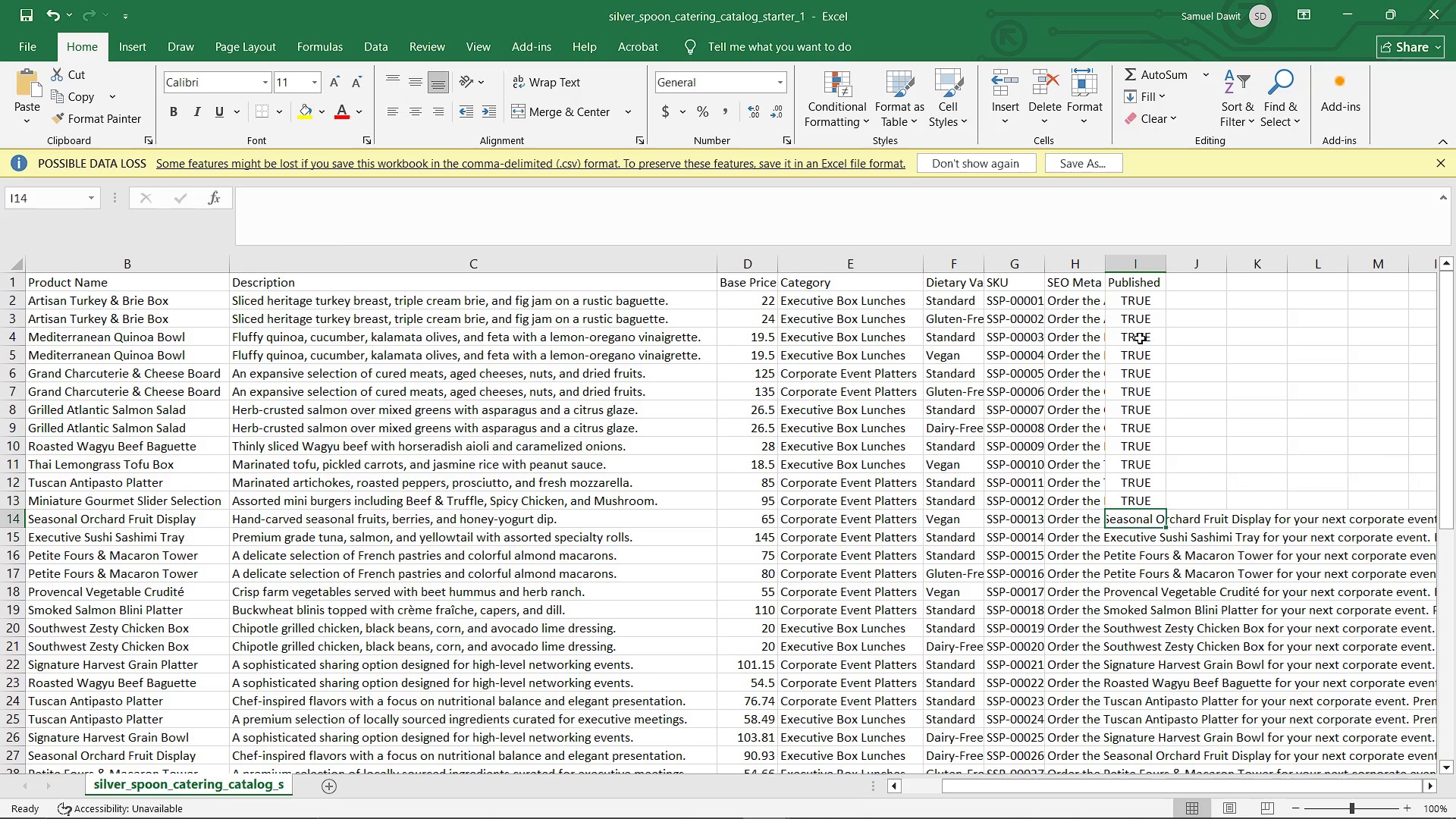 
key(Enter)
 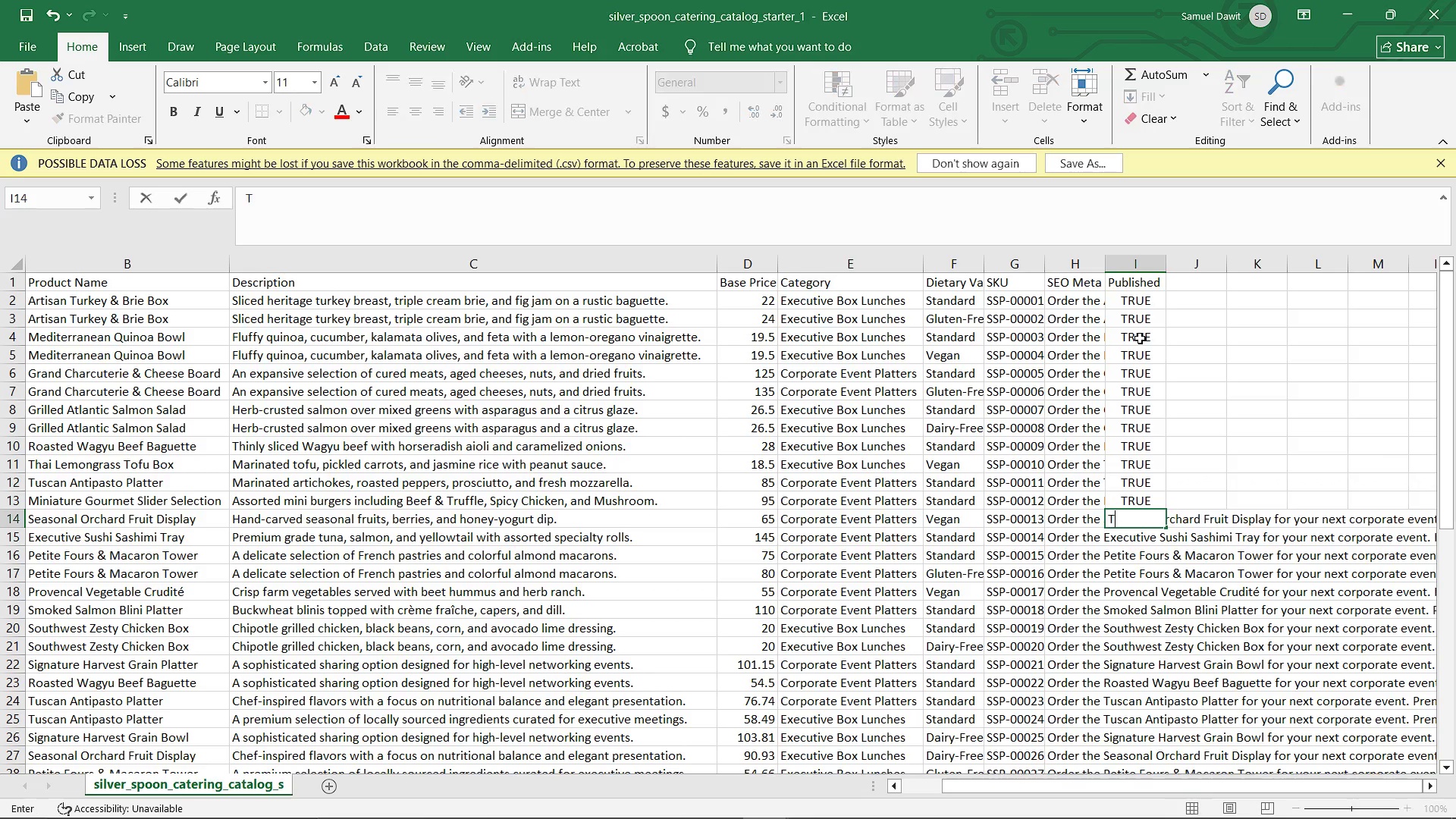 
type(TRUE)
 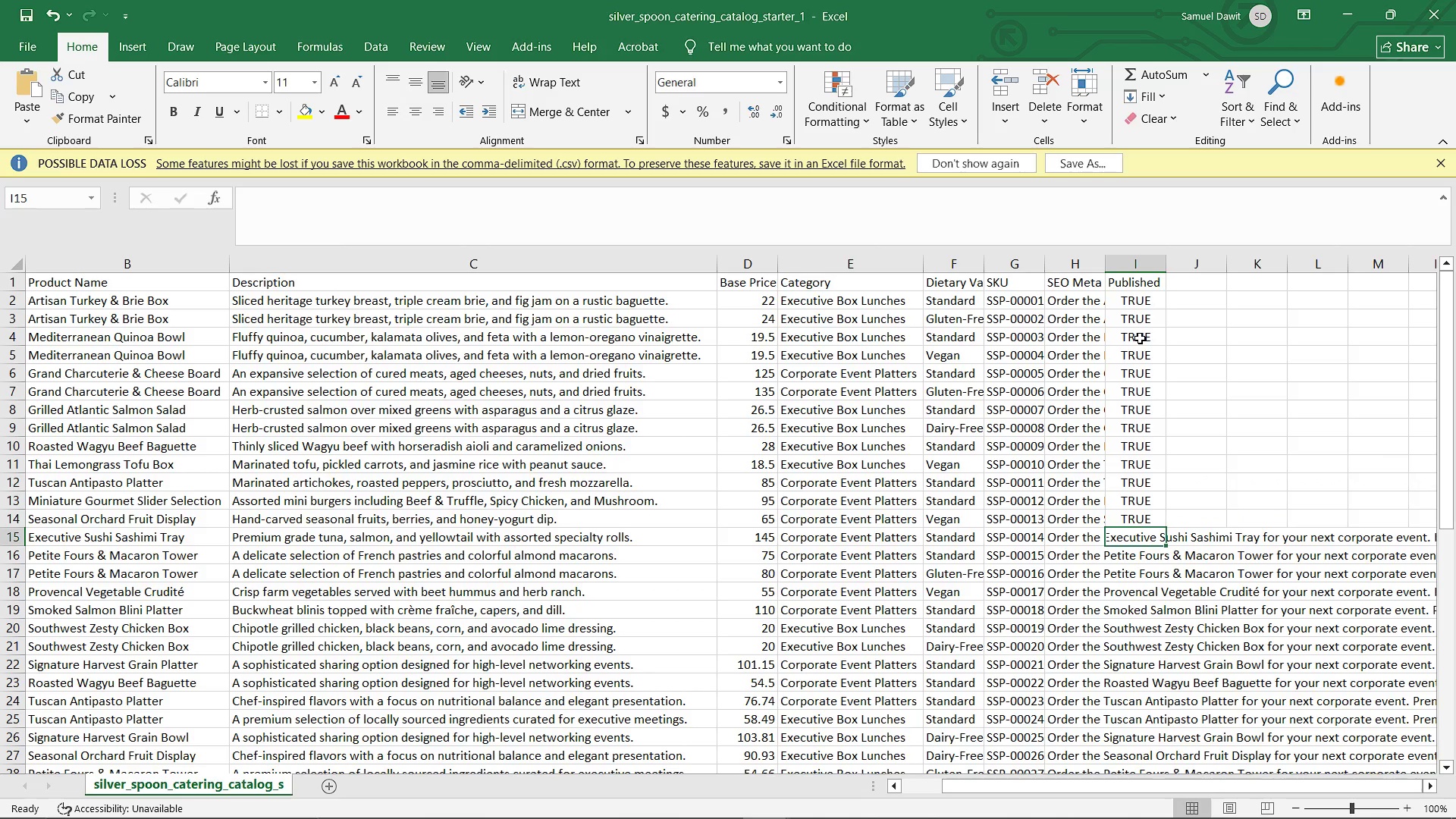 
key(Enter)
 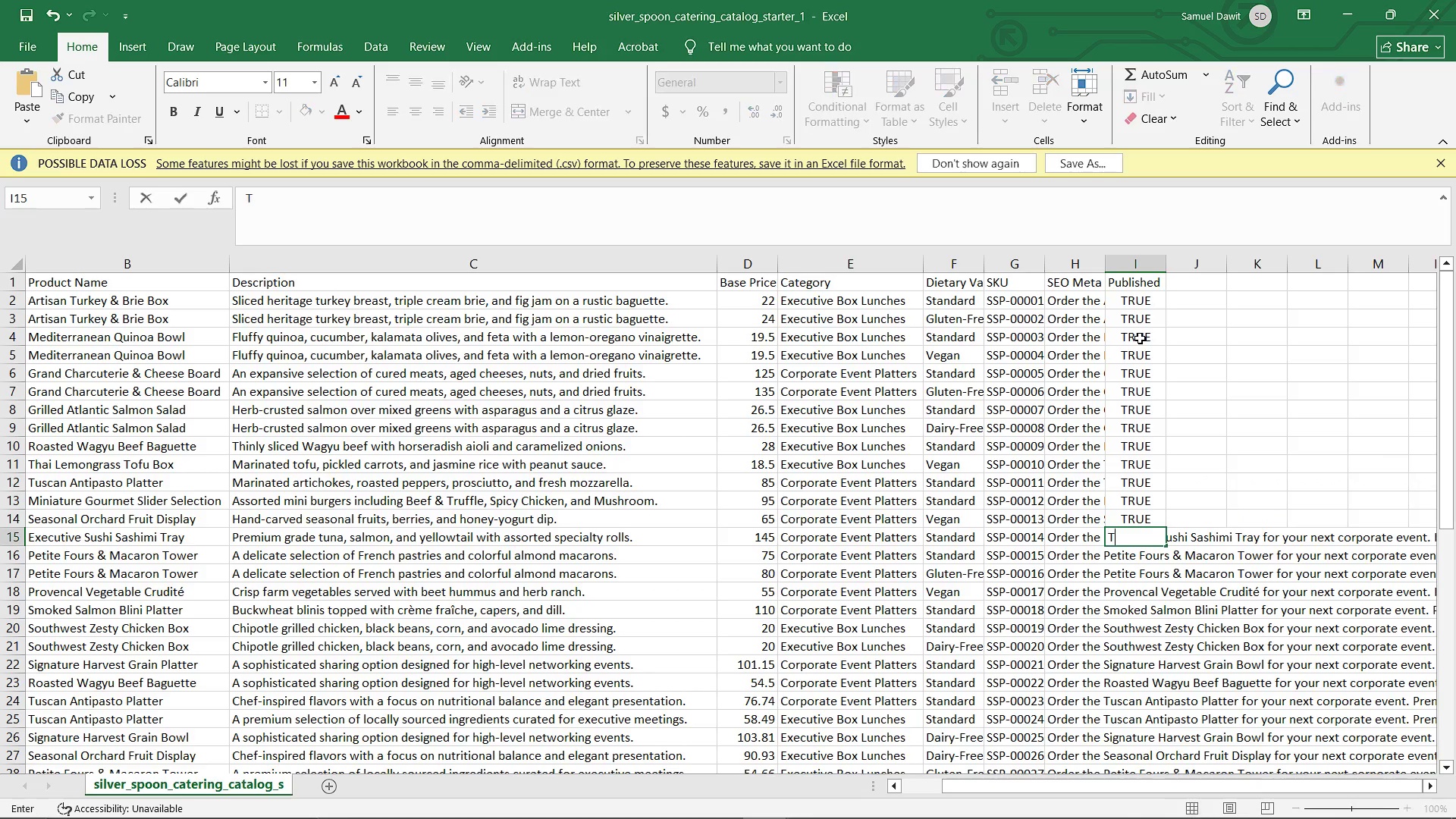 
type(TRUE)
 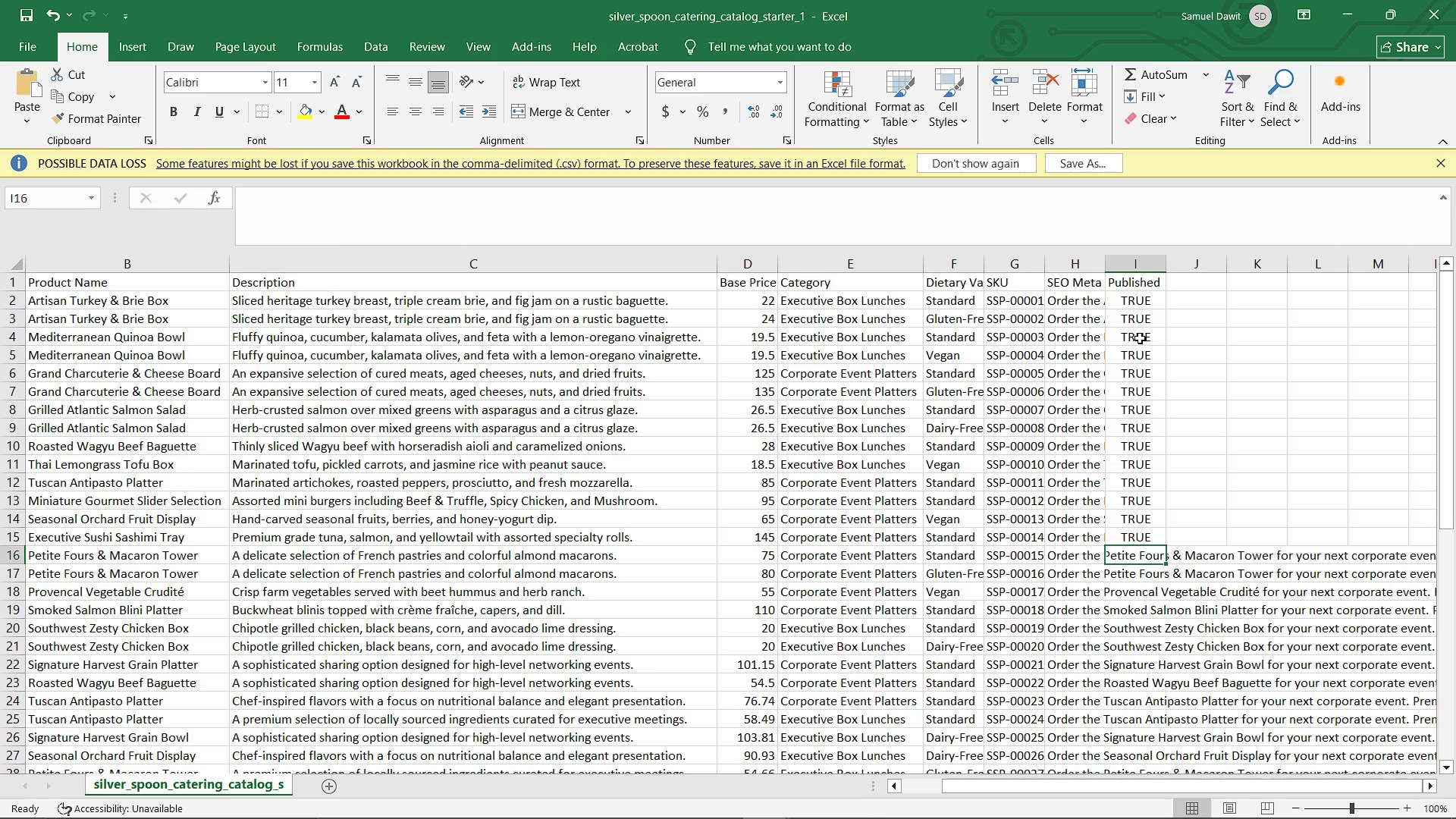 
key(Enter)
 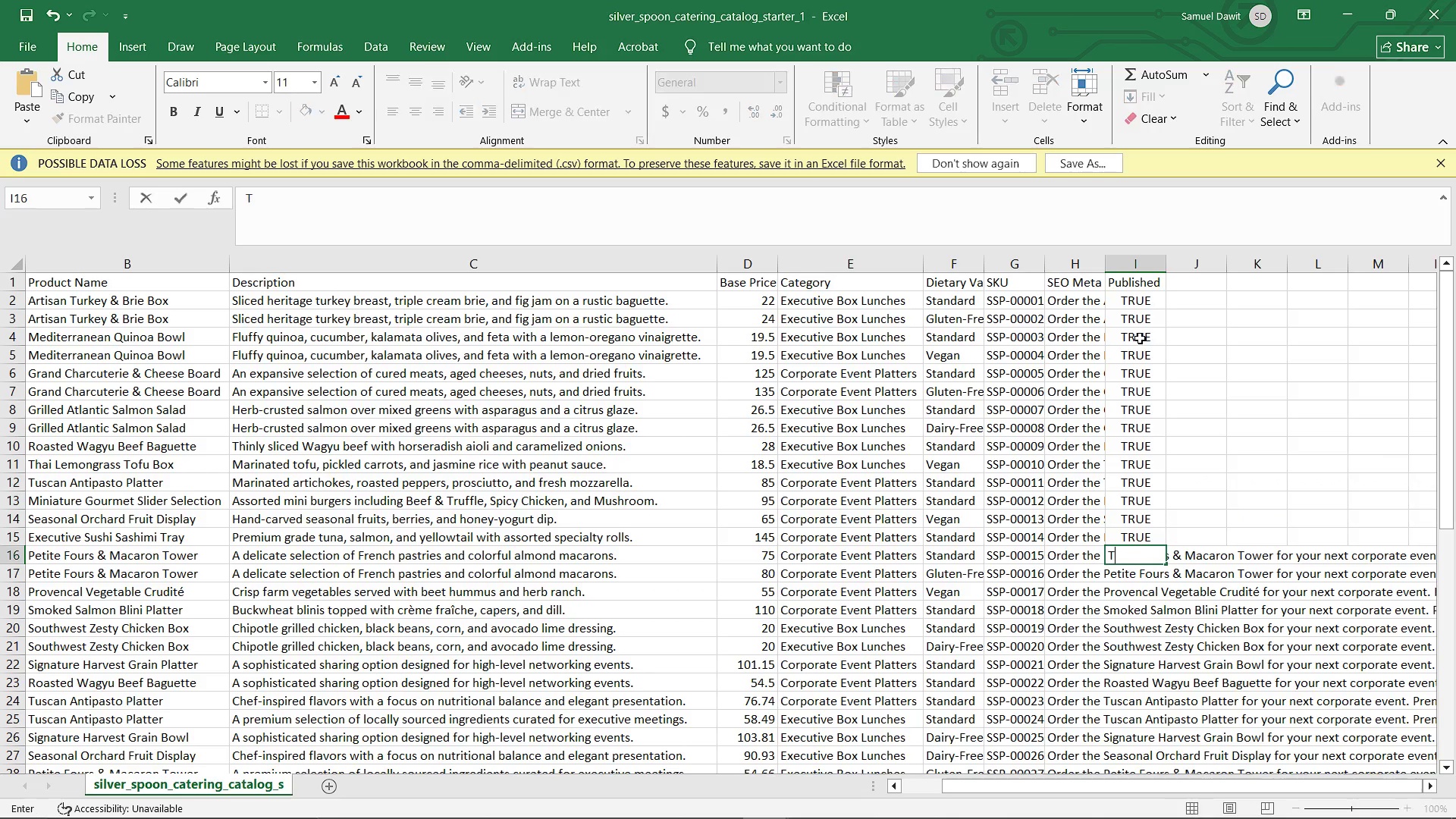 
type(TRUE)
 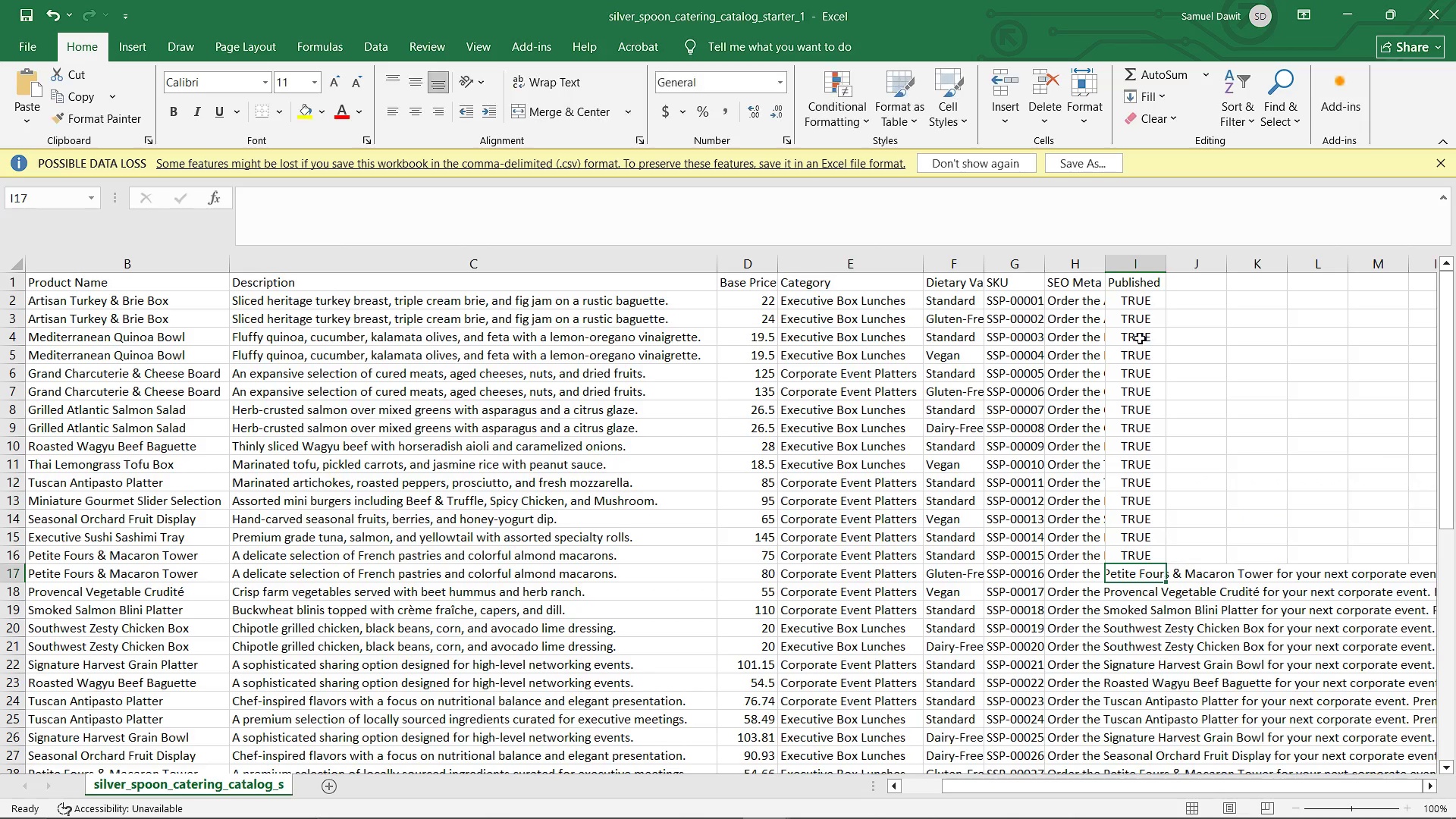 
key(Enter)
 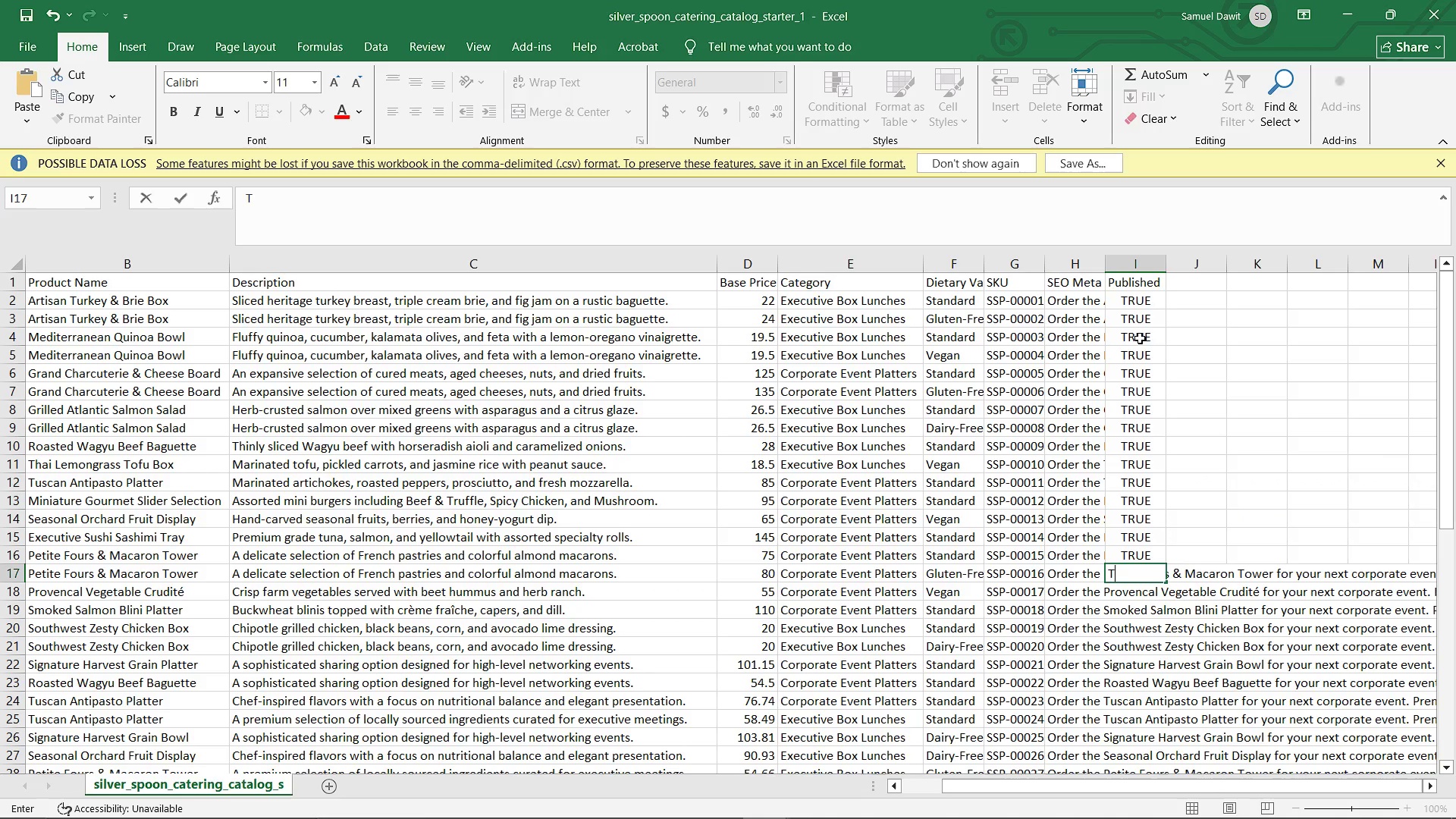 
type(TRUE)
 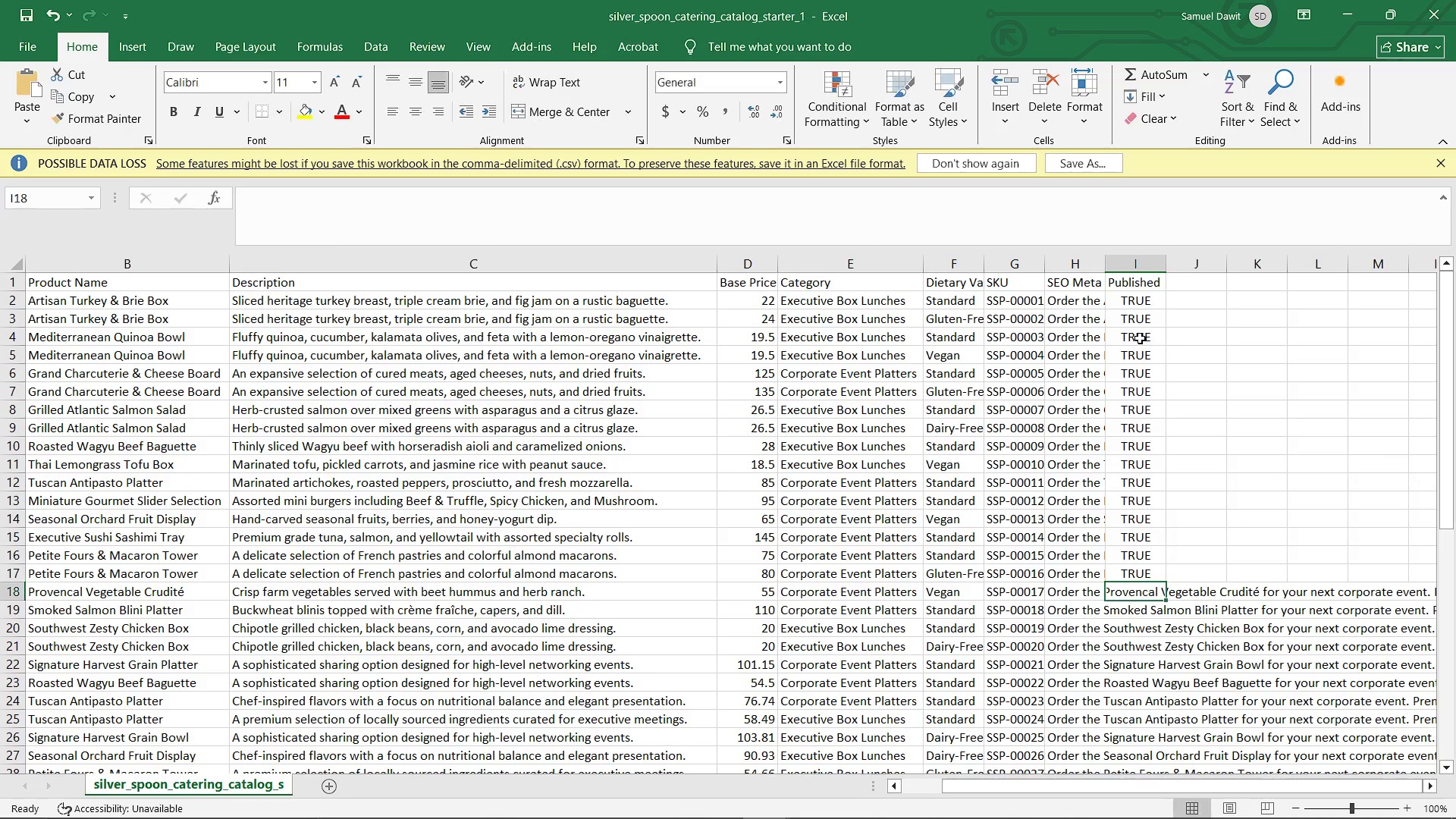 
key(Enter)
 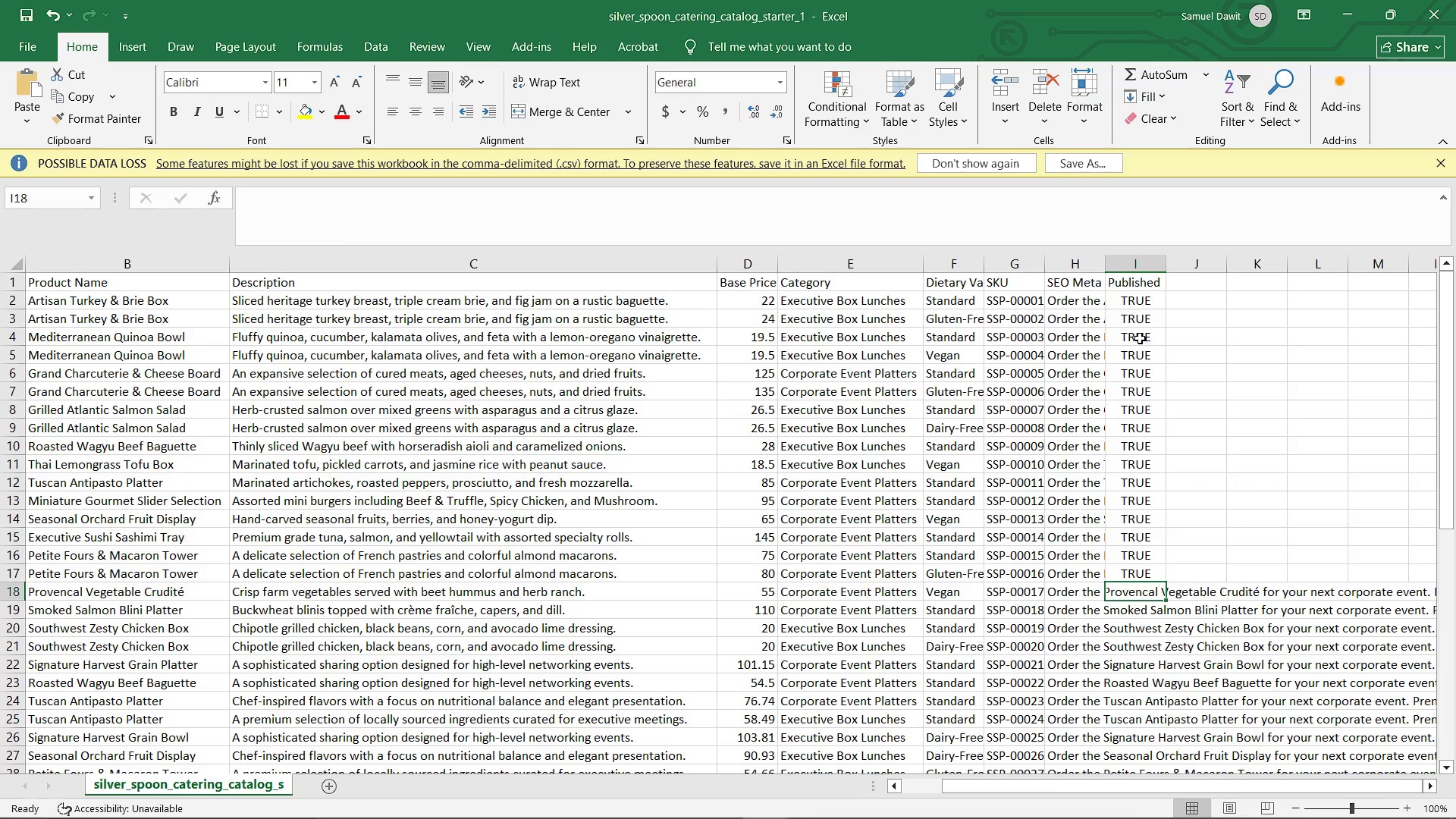 
type(TRUE)
 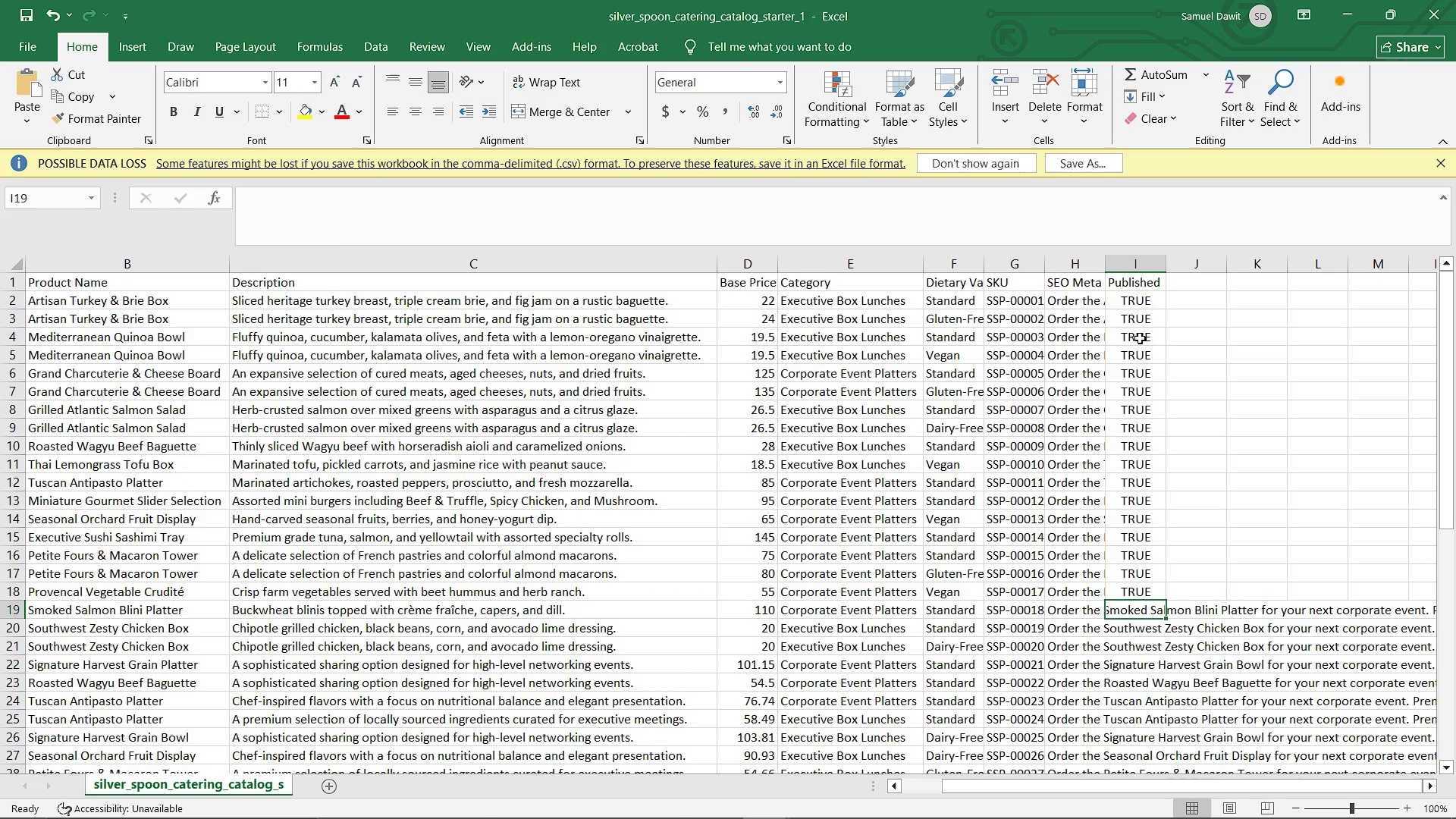 
key(Enter)
 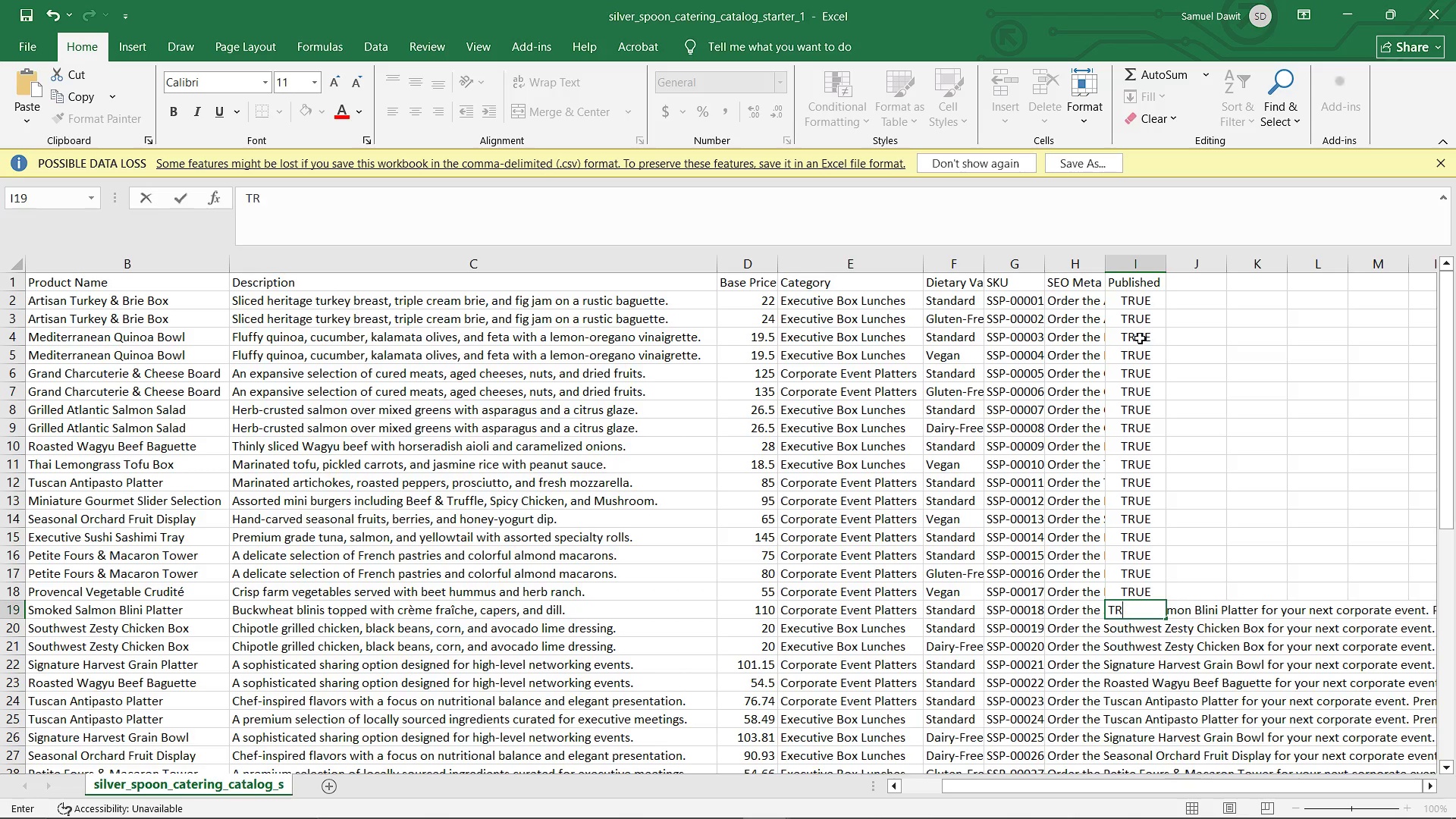 
type(TRUE)
 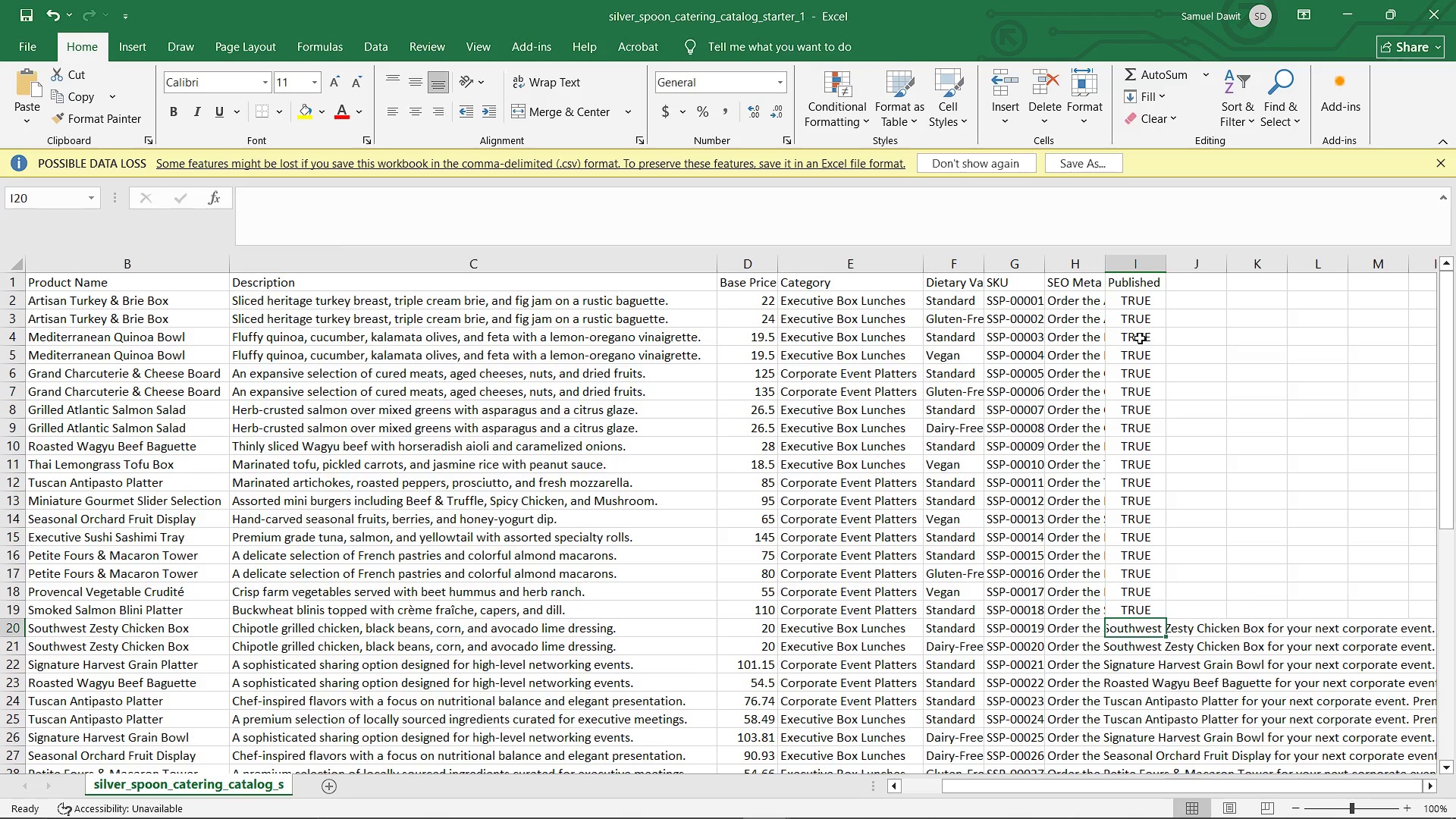 
key(Enter)
 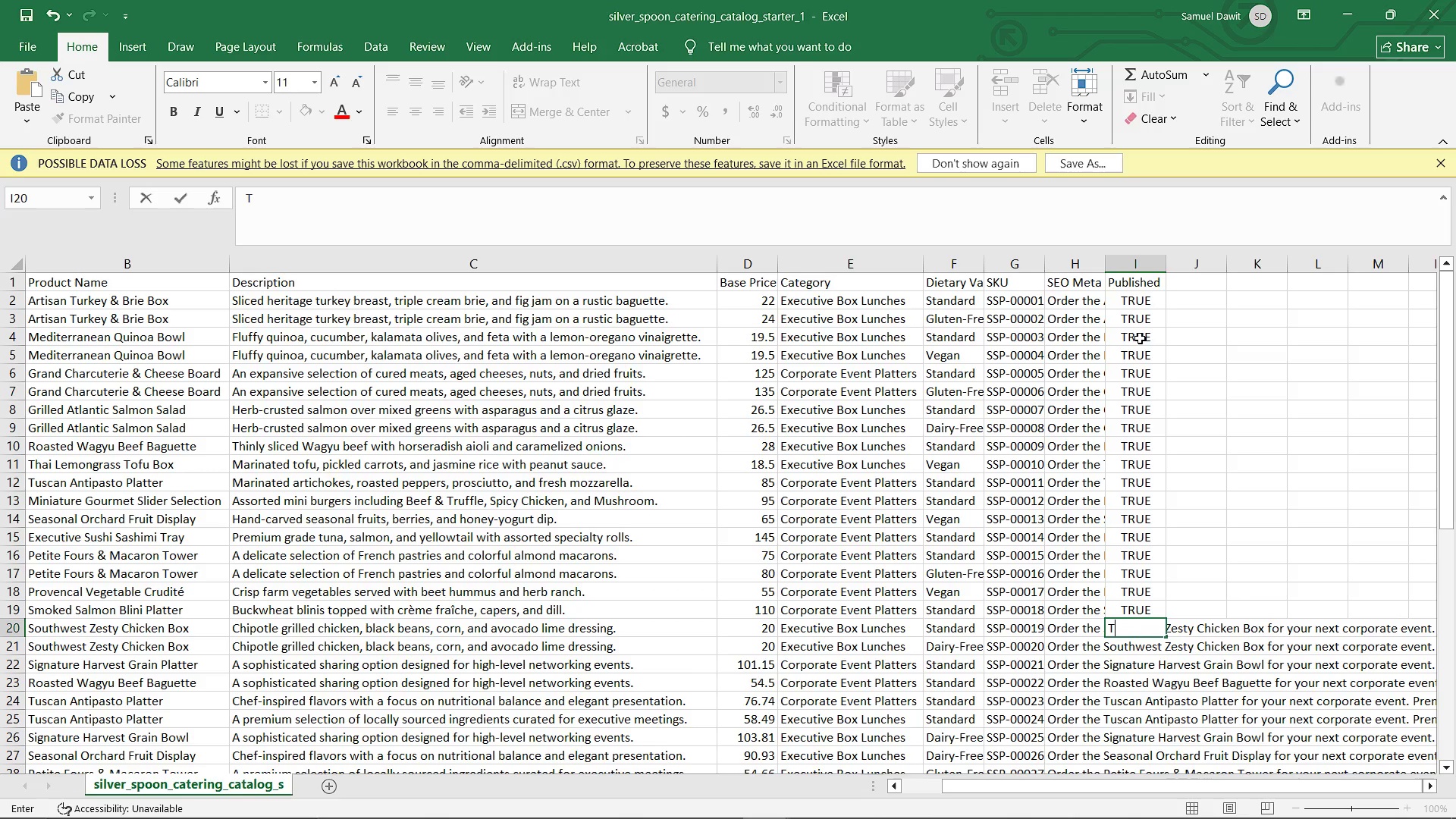 
type(TRUE)
 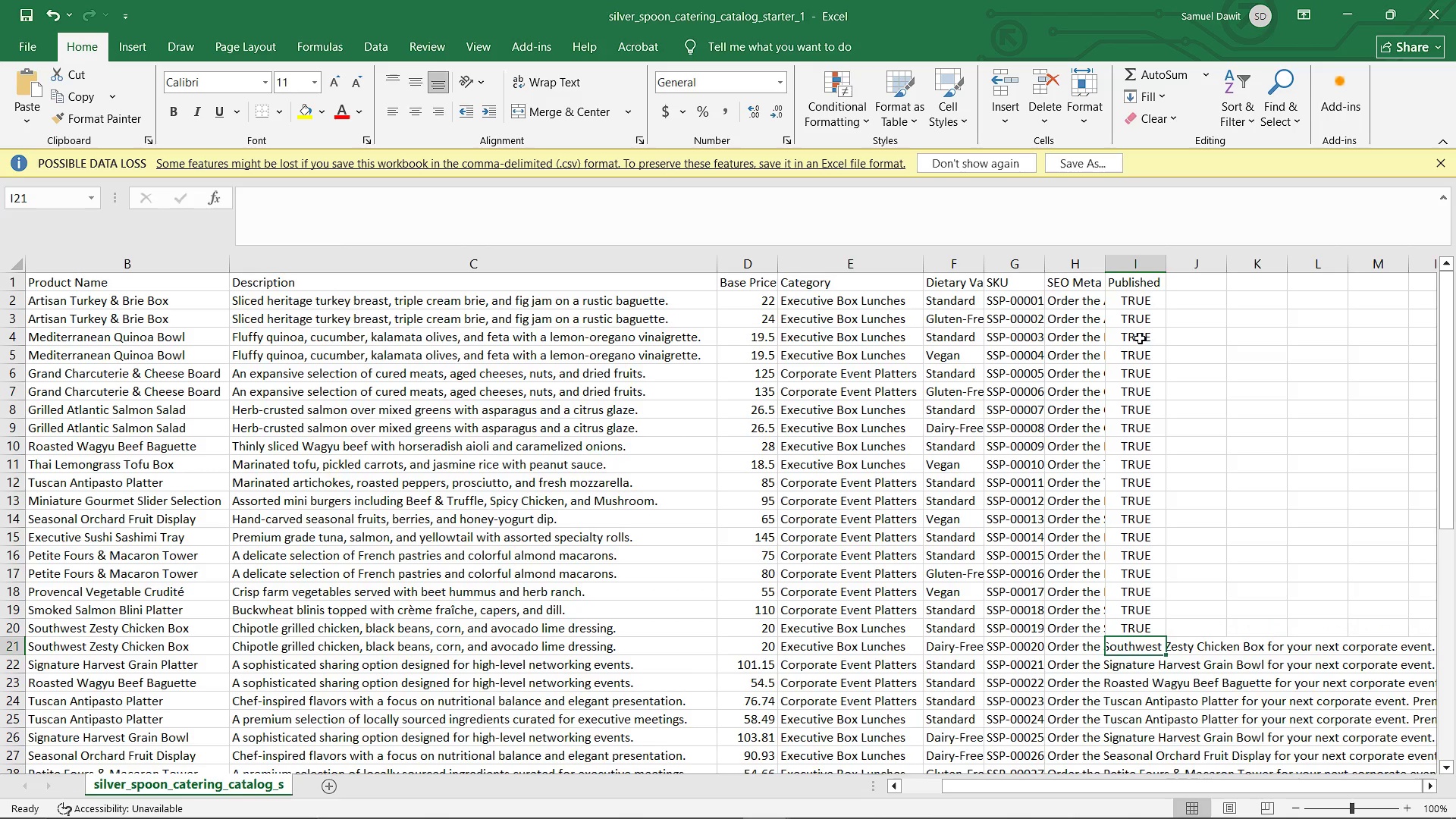 
key(Enter)
 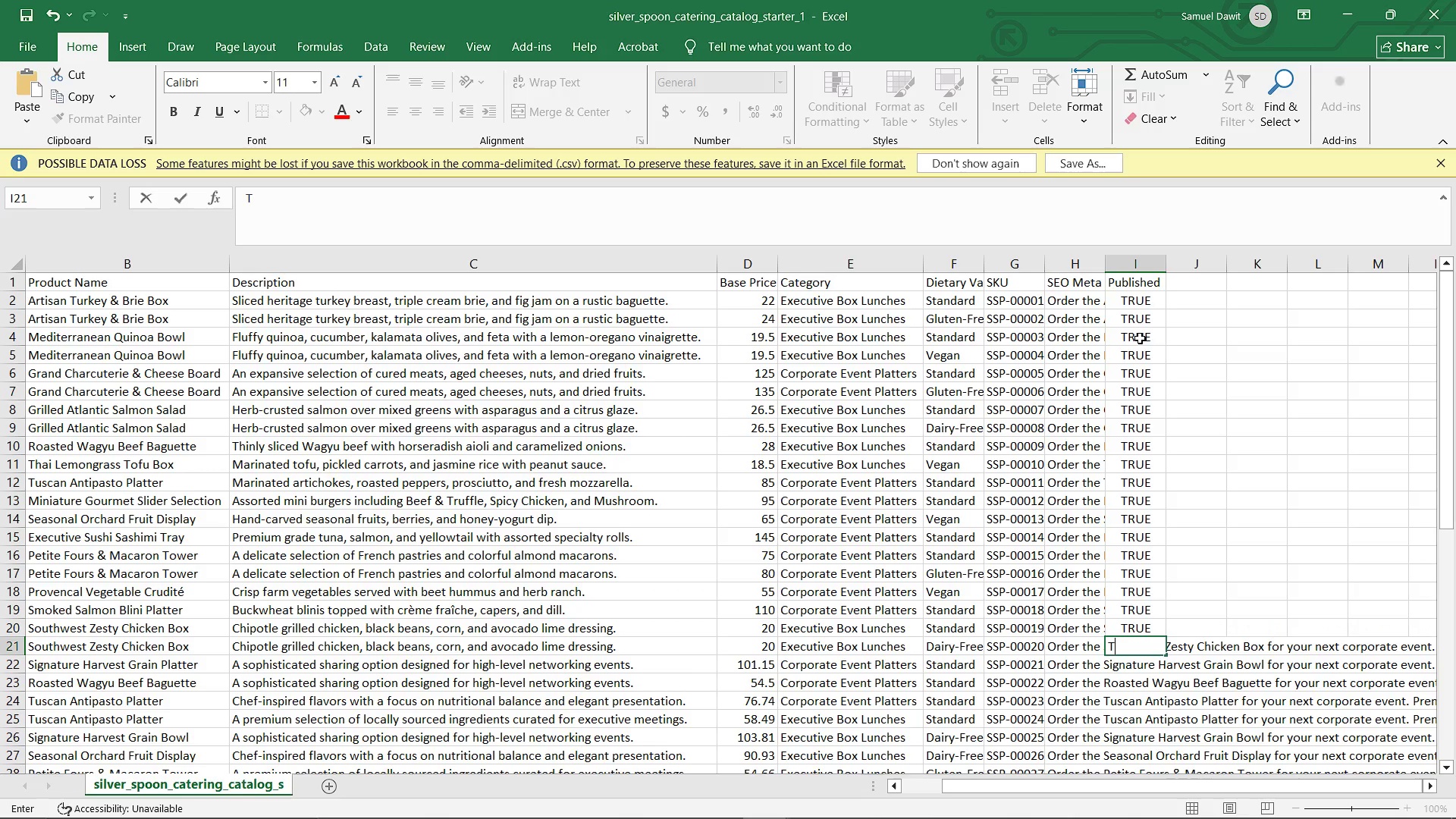 
type(TRUE)
 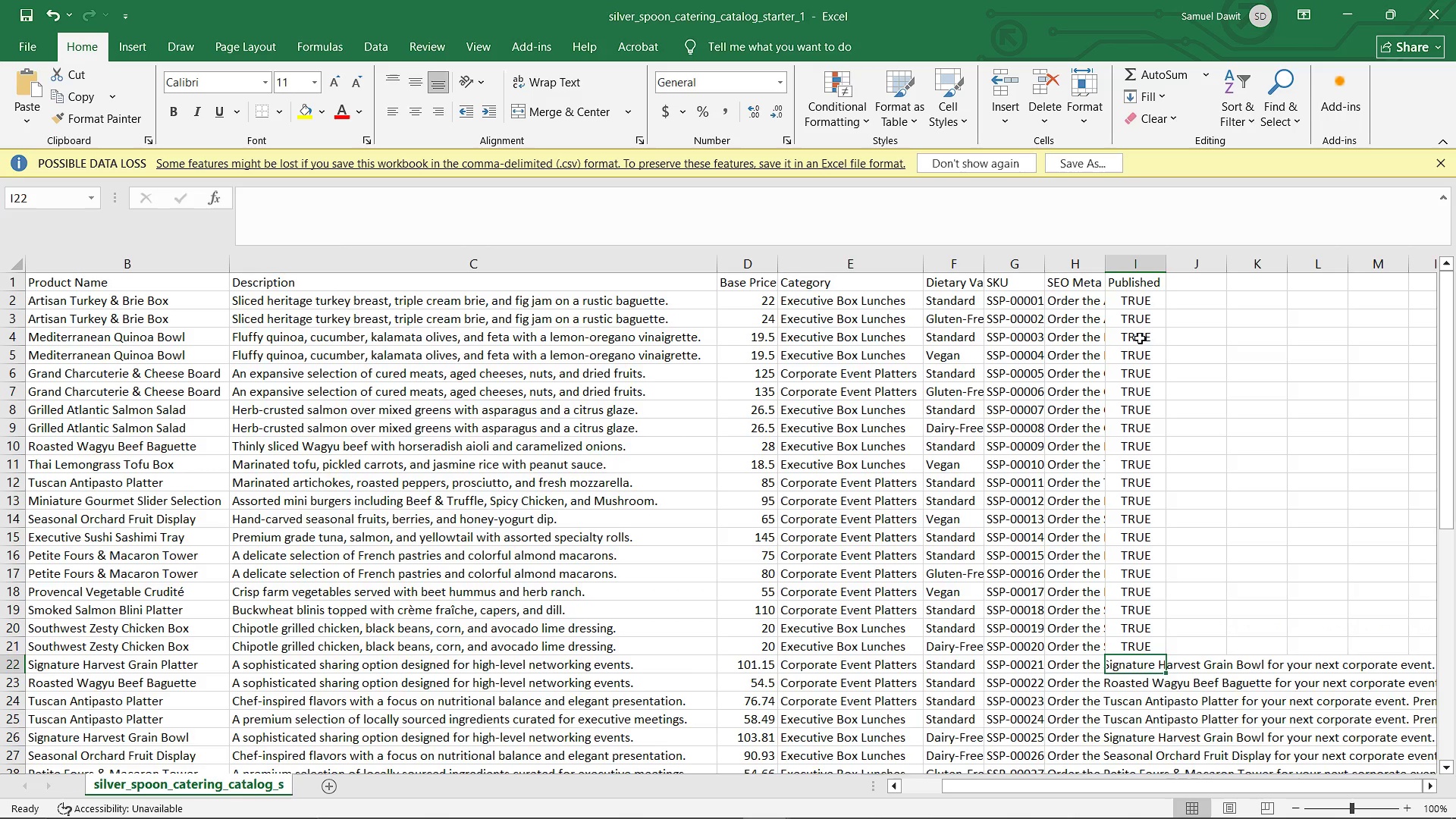 
key(Enter)
 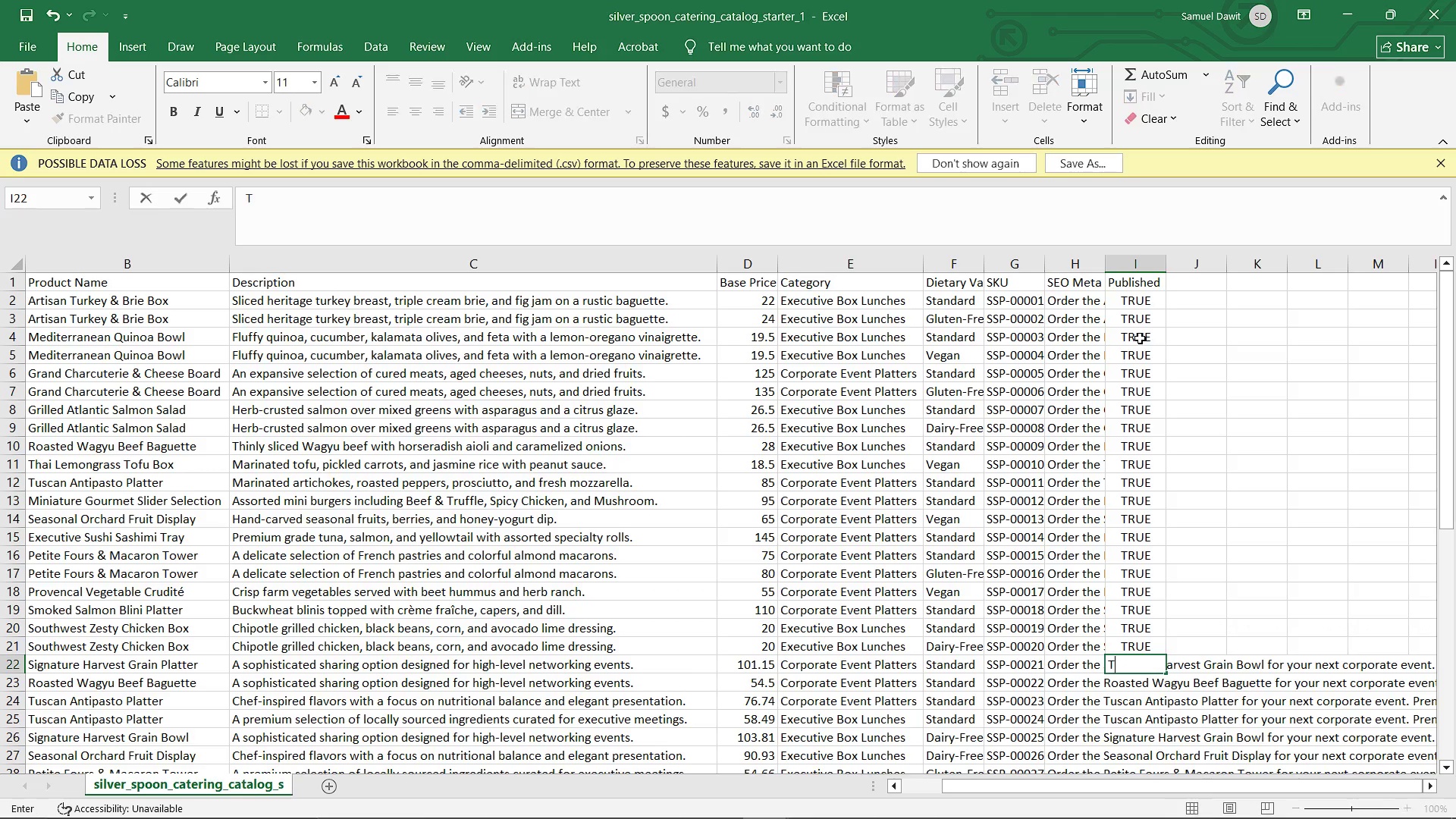 
type(TRUE)
 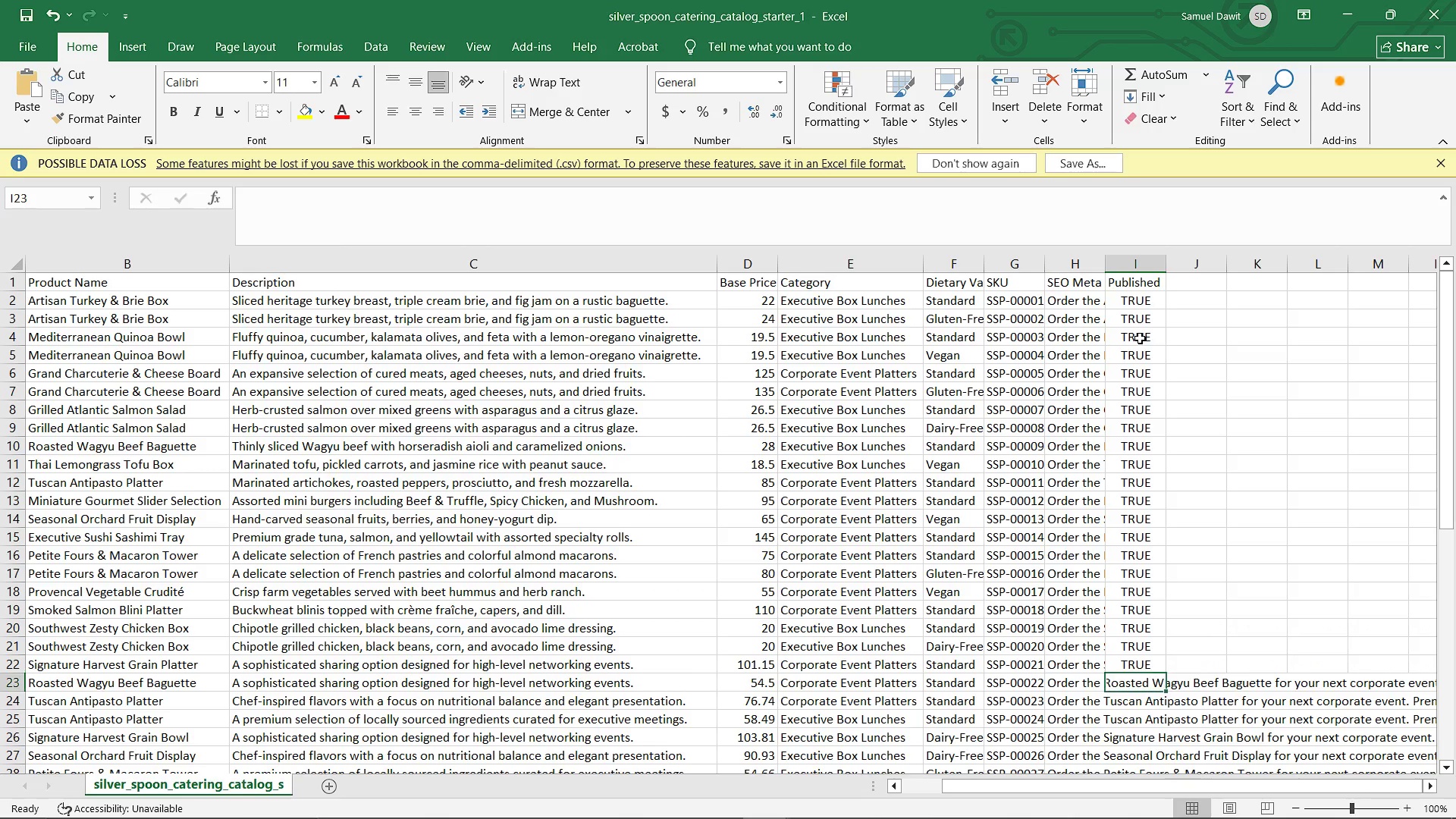 
key(Enter)
 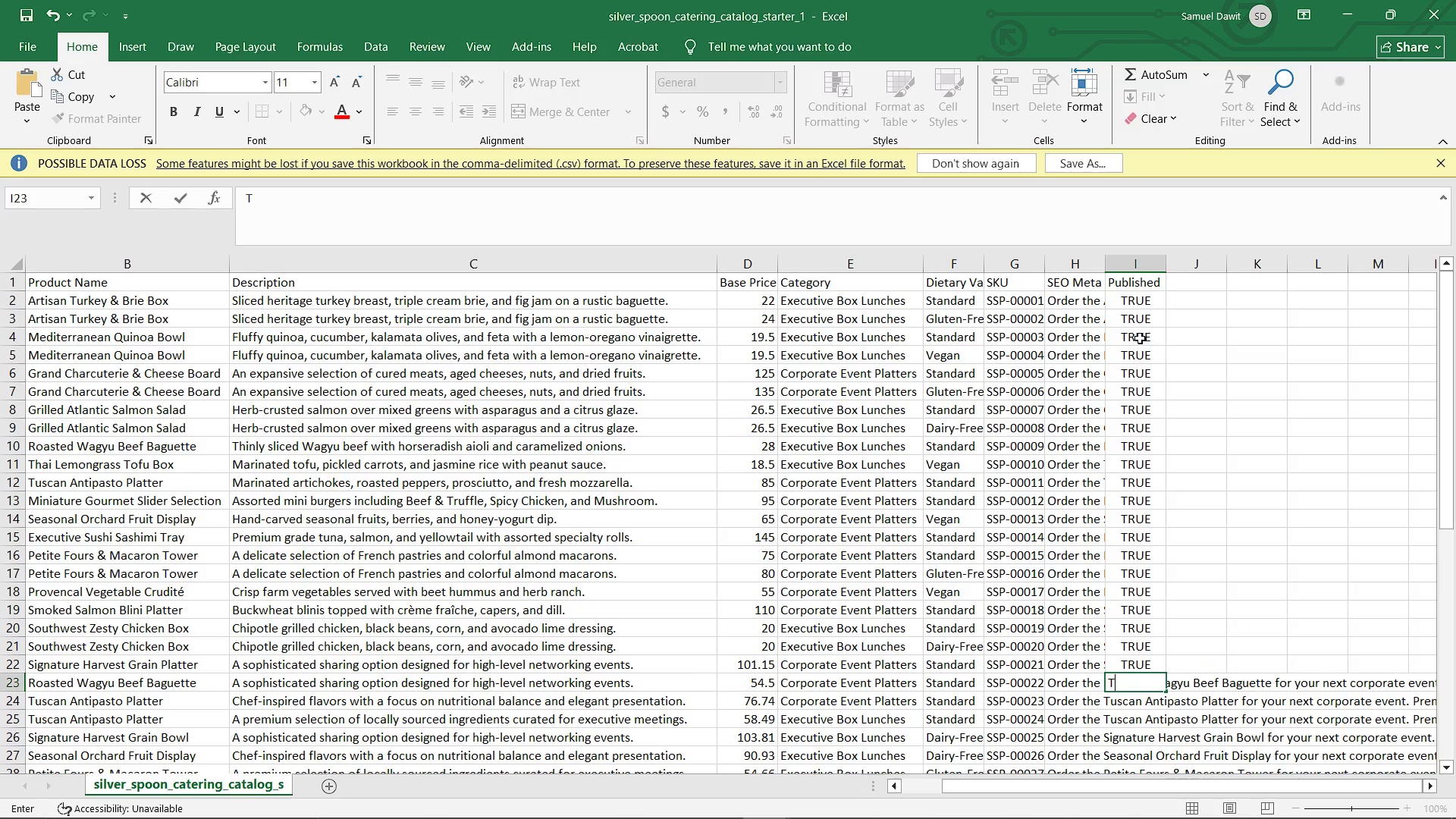 
type(TRUE)
 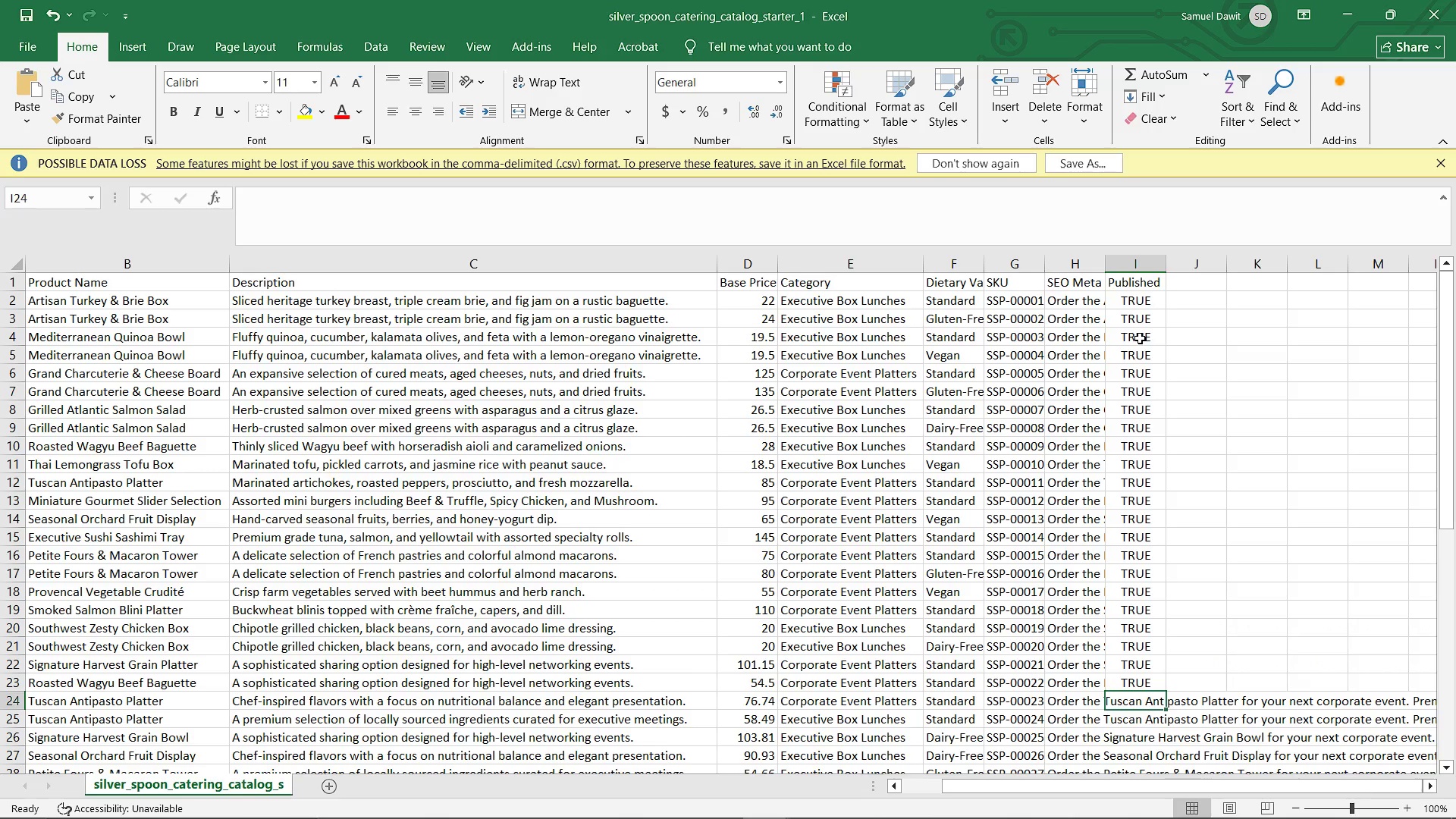 
key(Enter)
 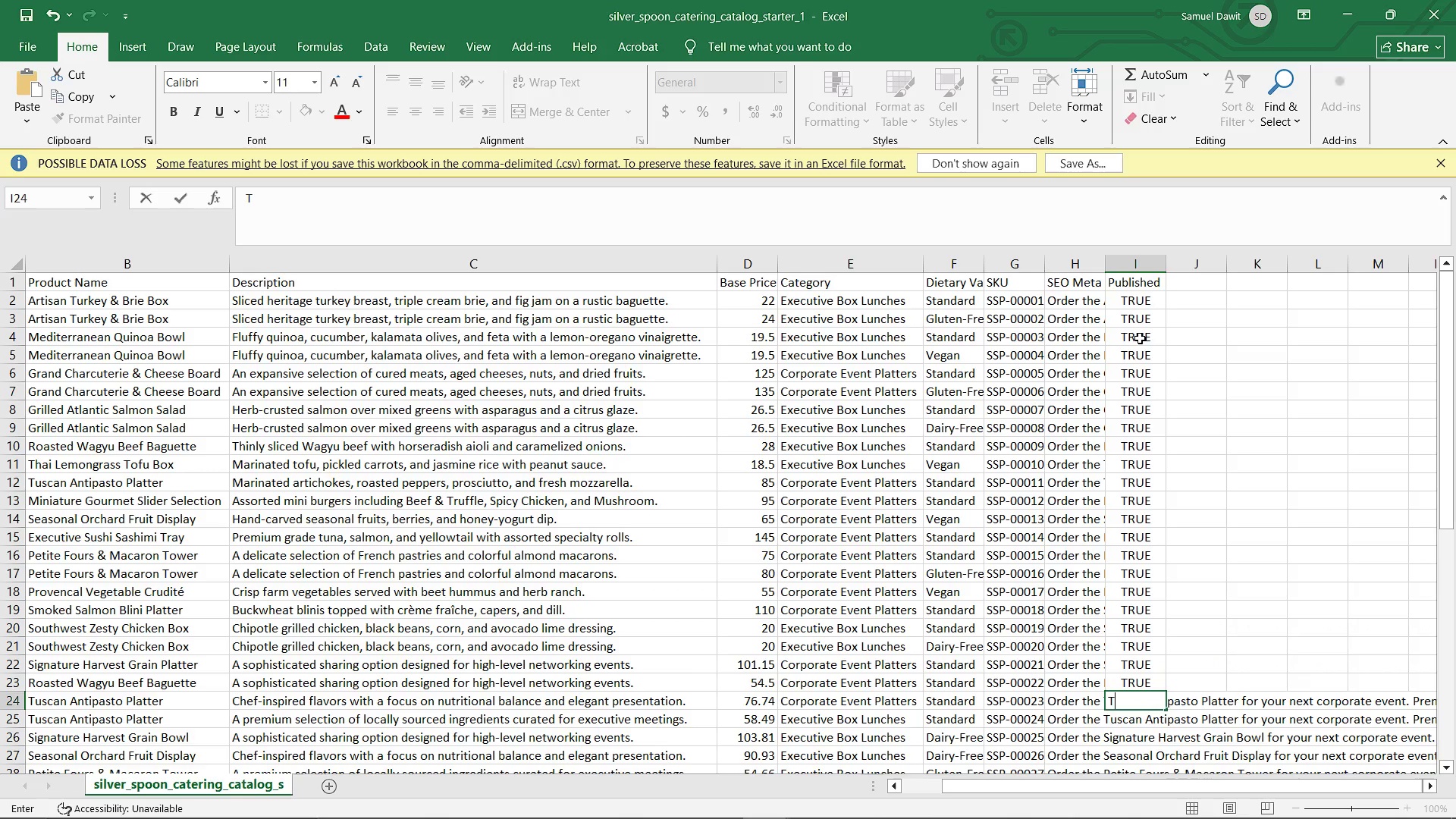 
type(TRUE)
 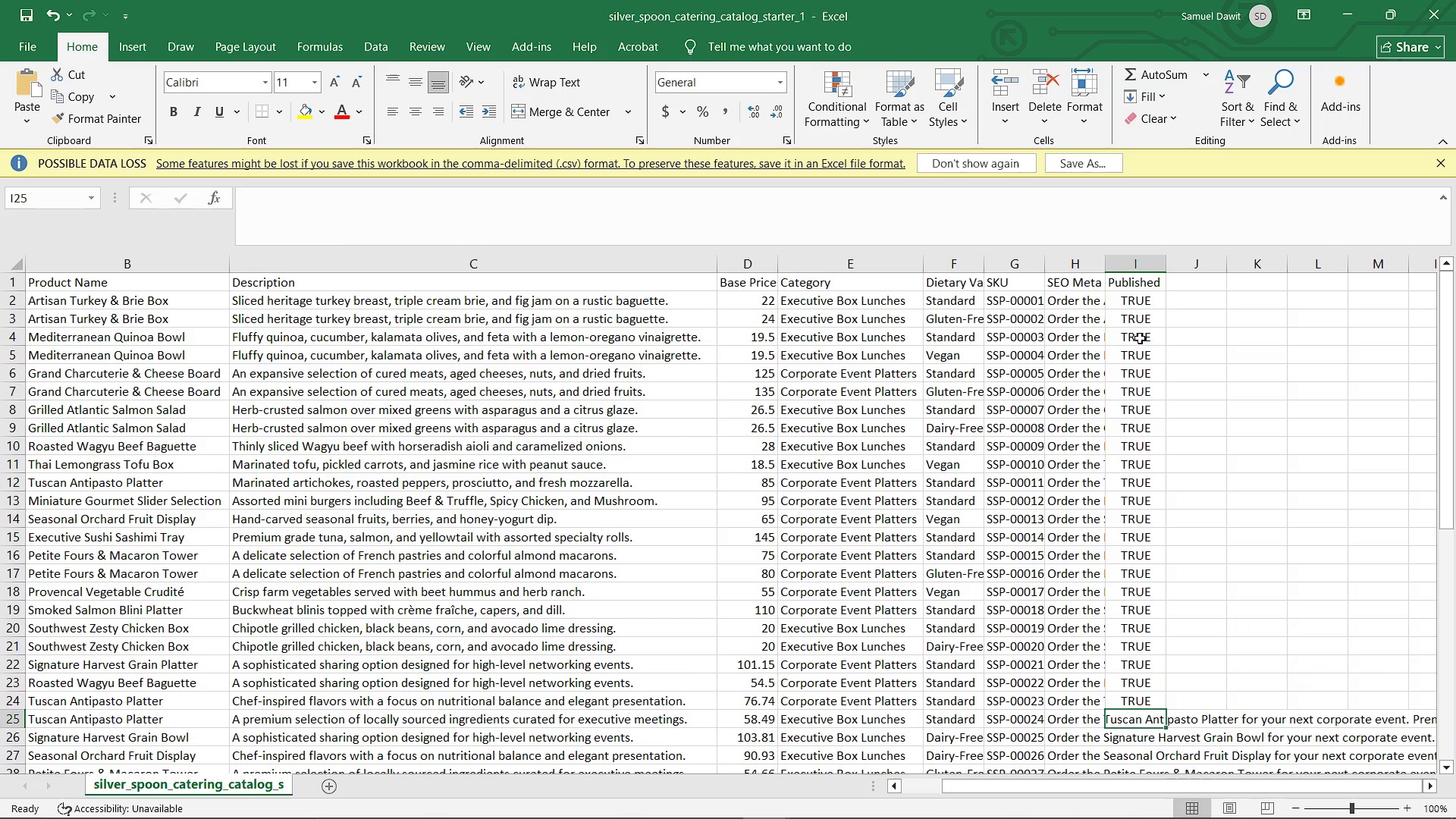 
key(Enter)
 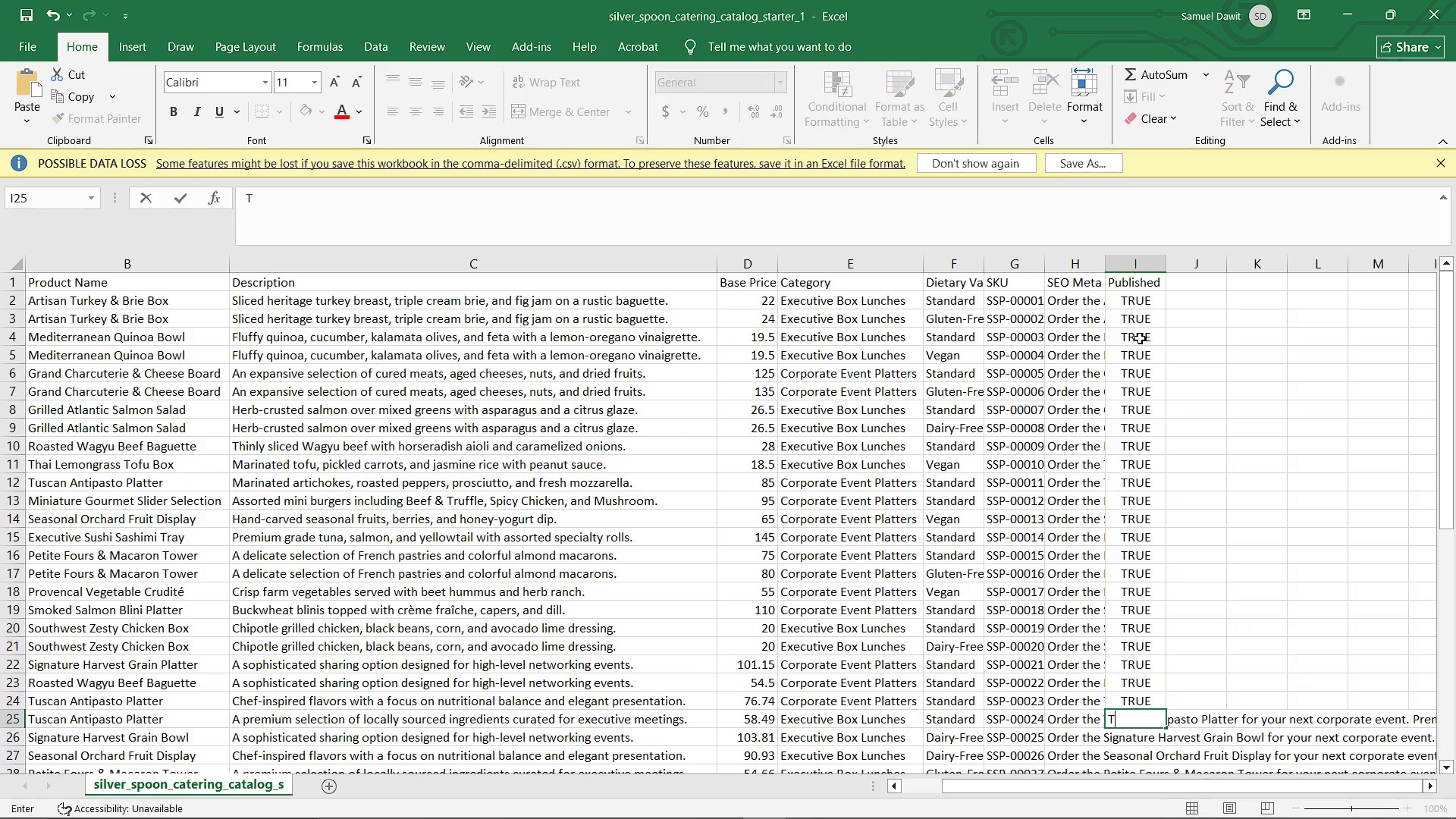 
type(TRUE)
 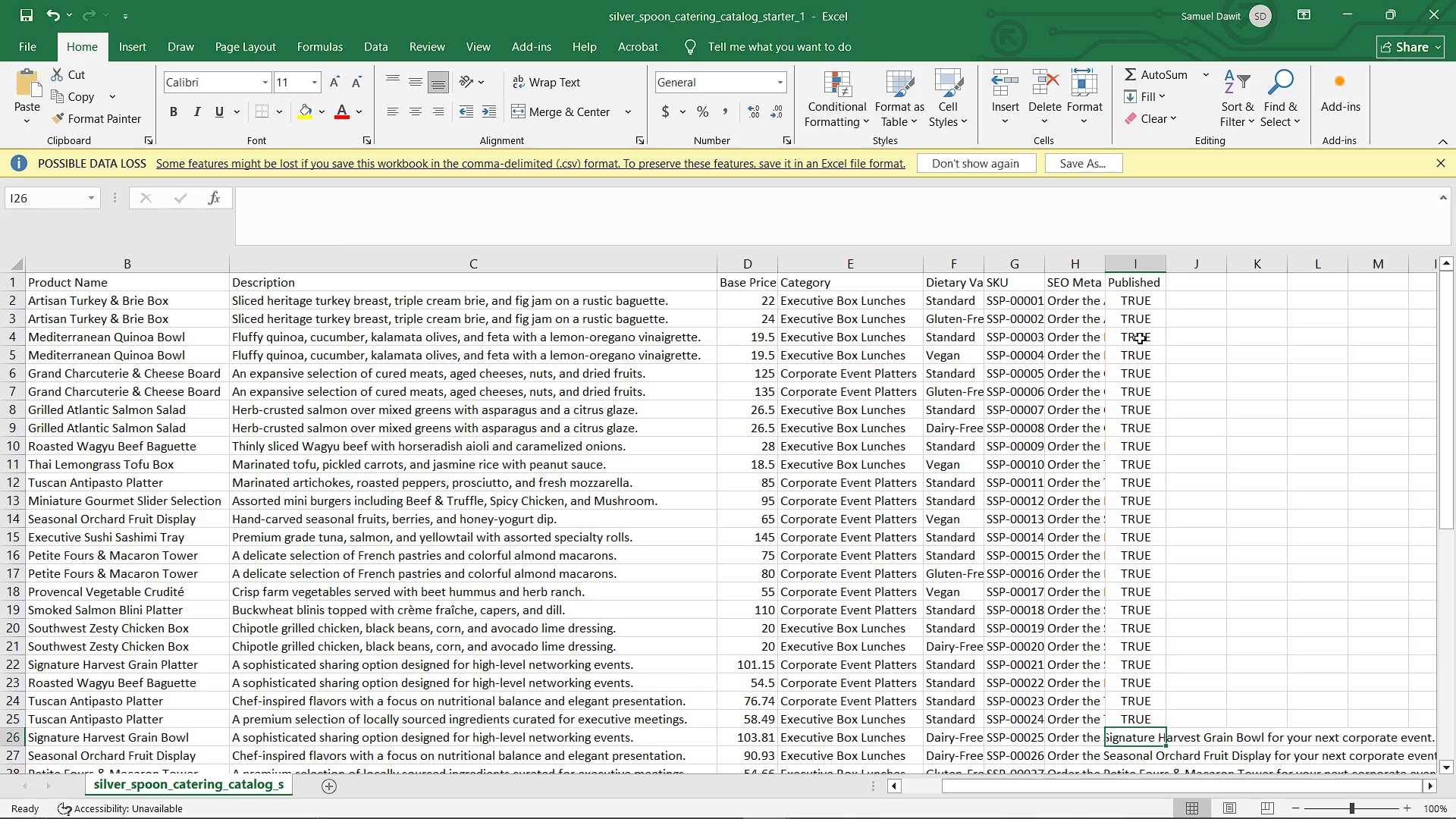 
key(Enter)
 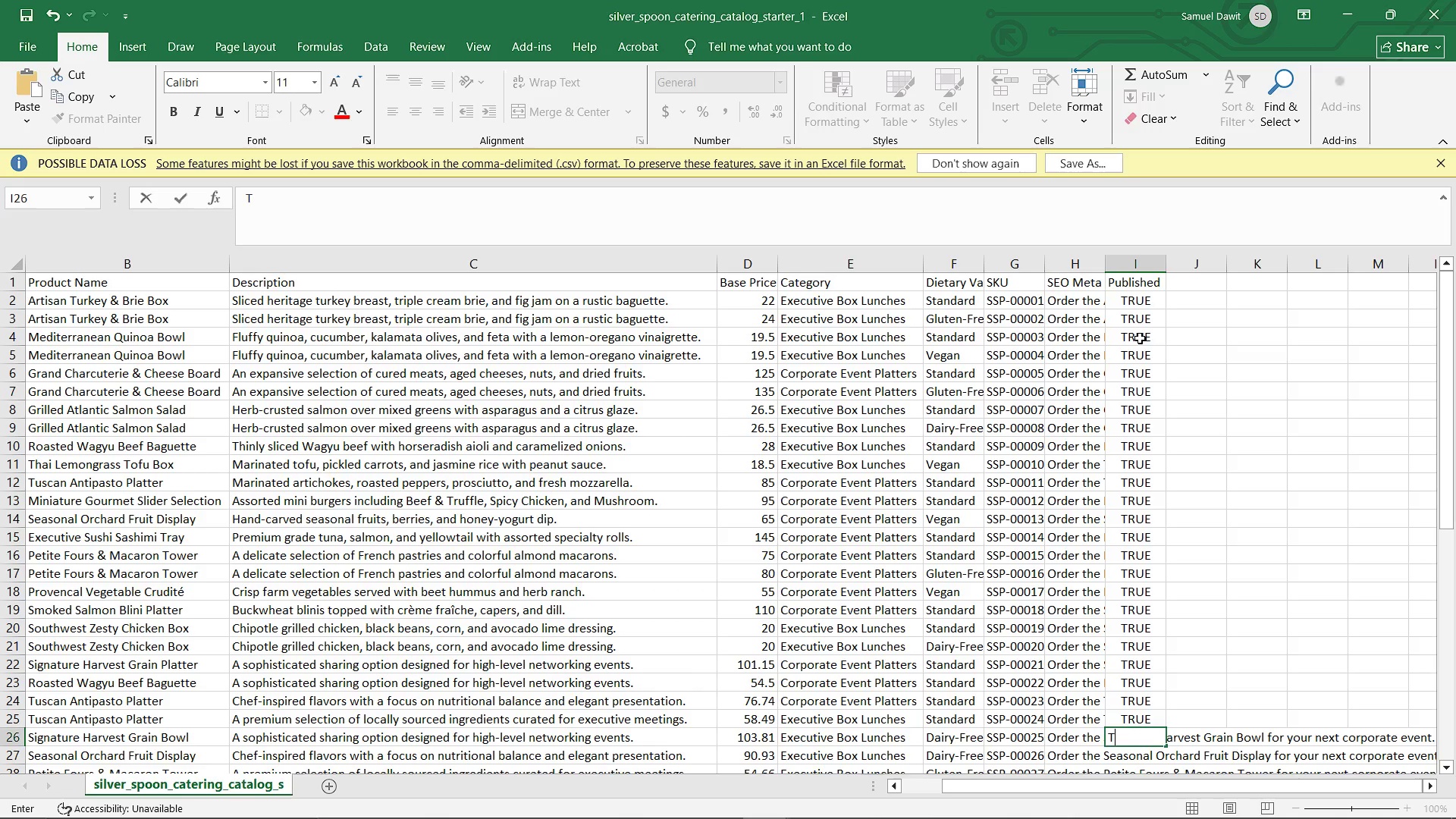 
type(TRUE)
 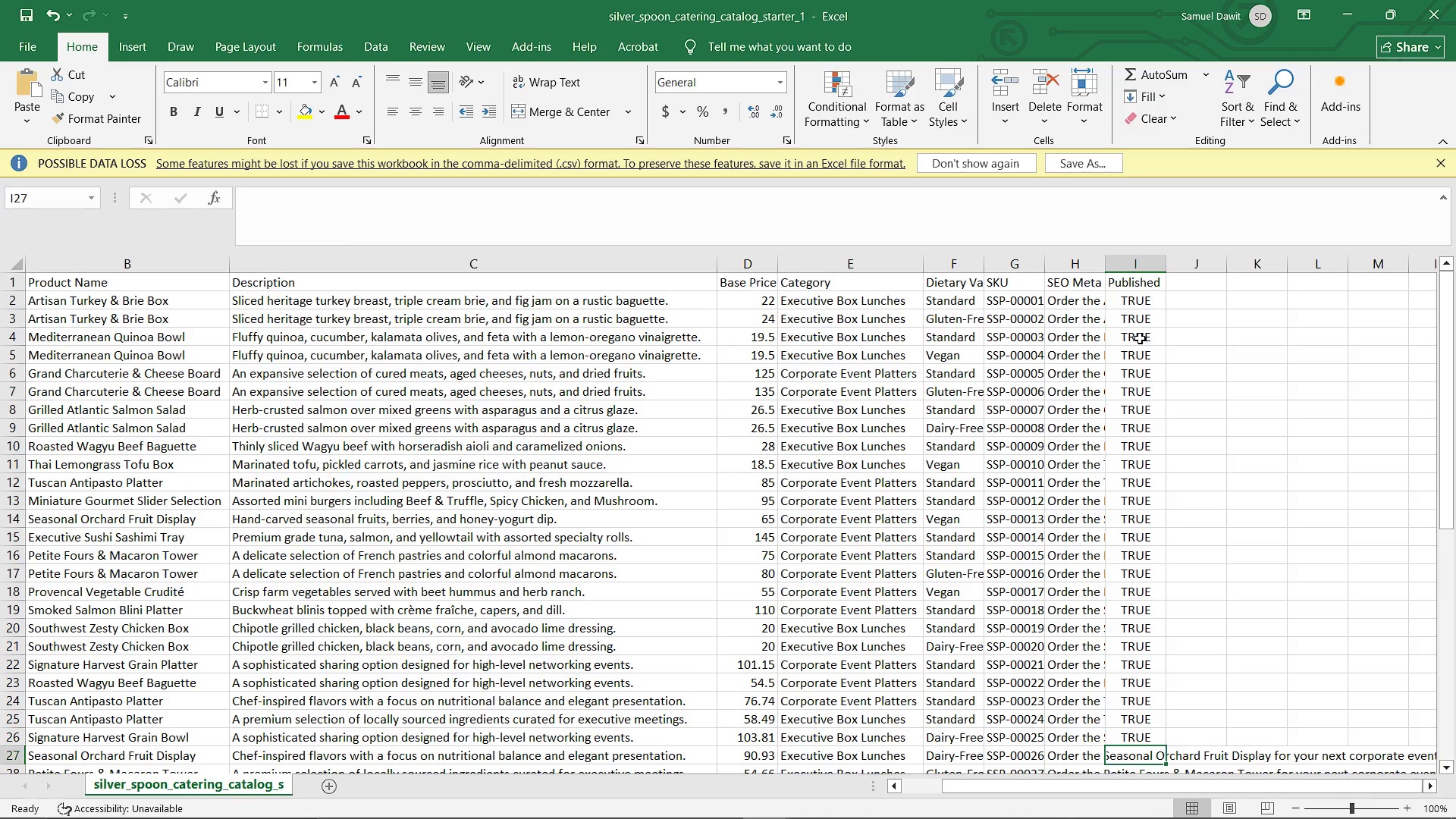 
key(Enter)
 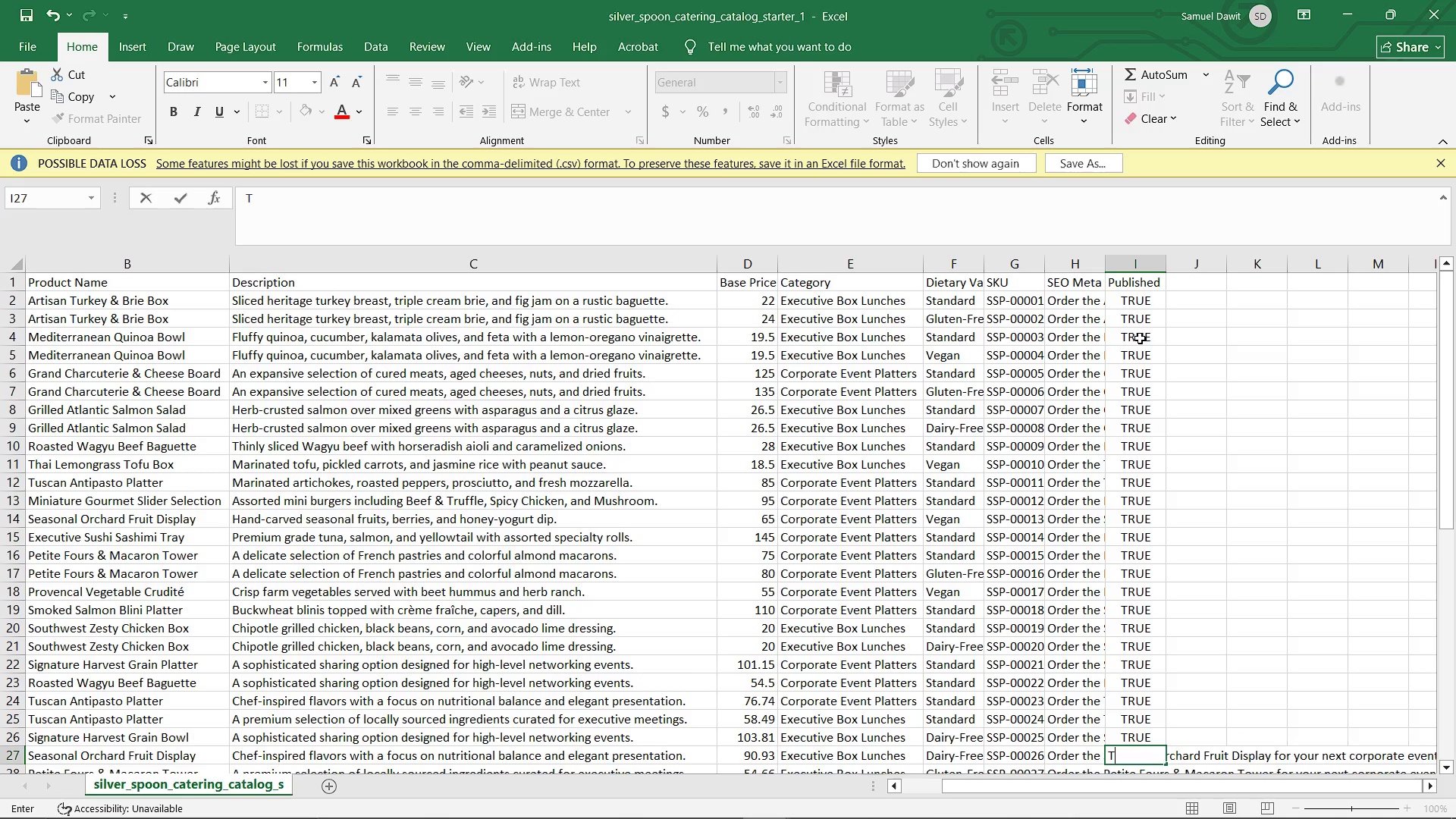 
type(TRUE)
 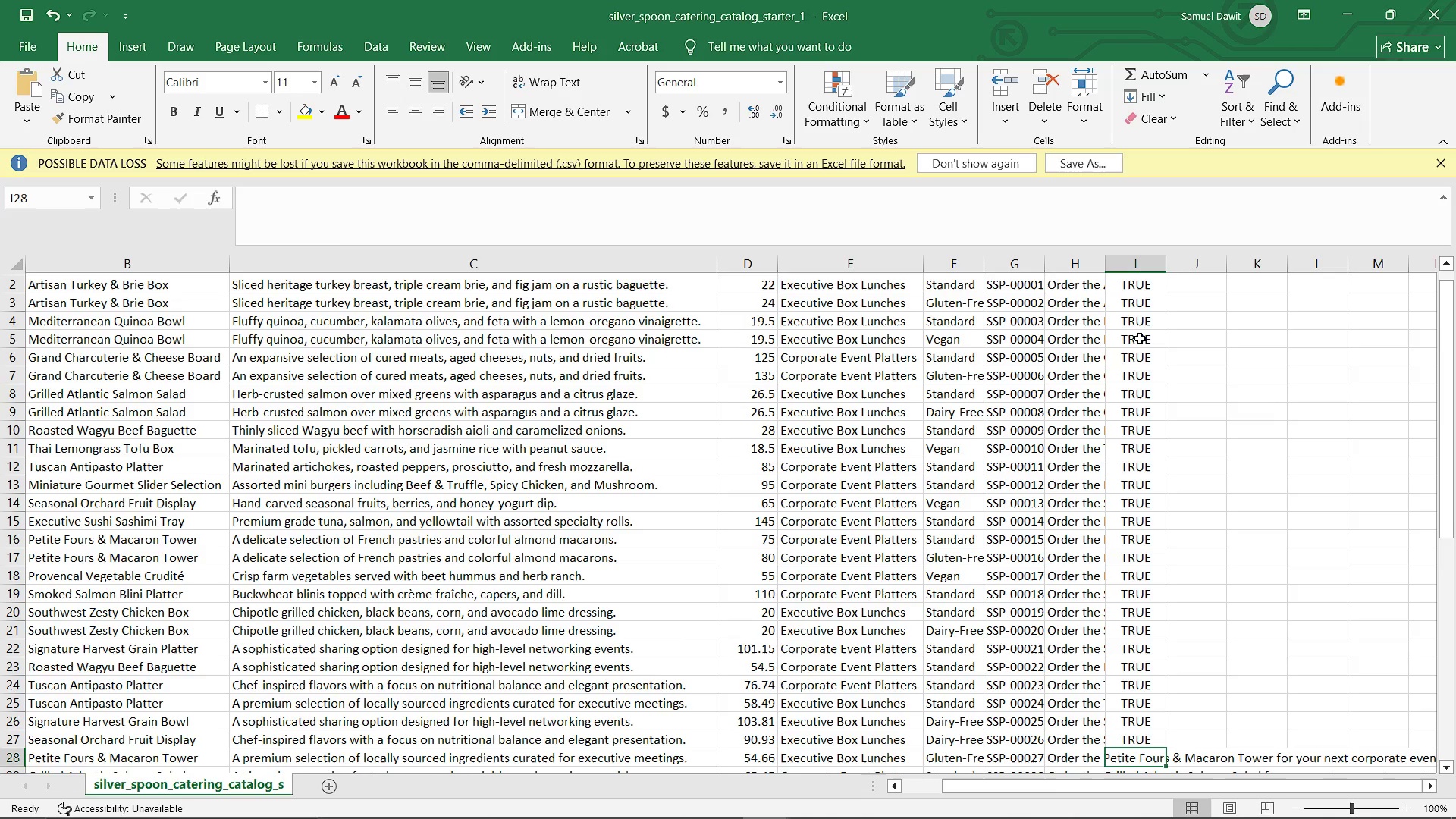 
key(Enter)
 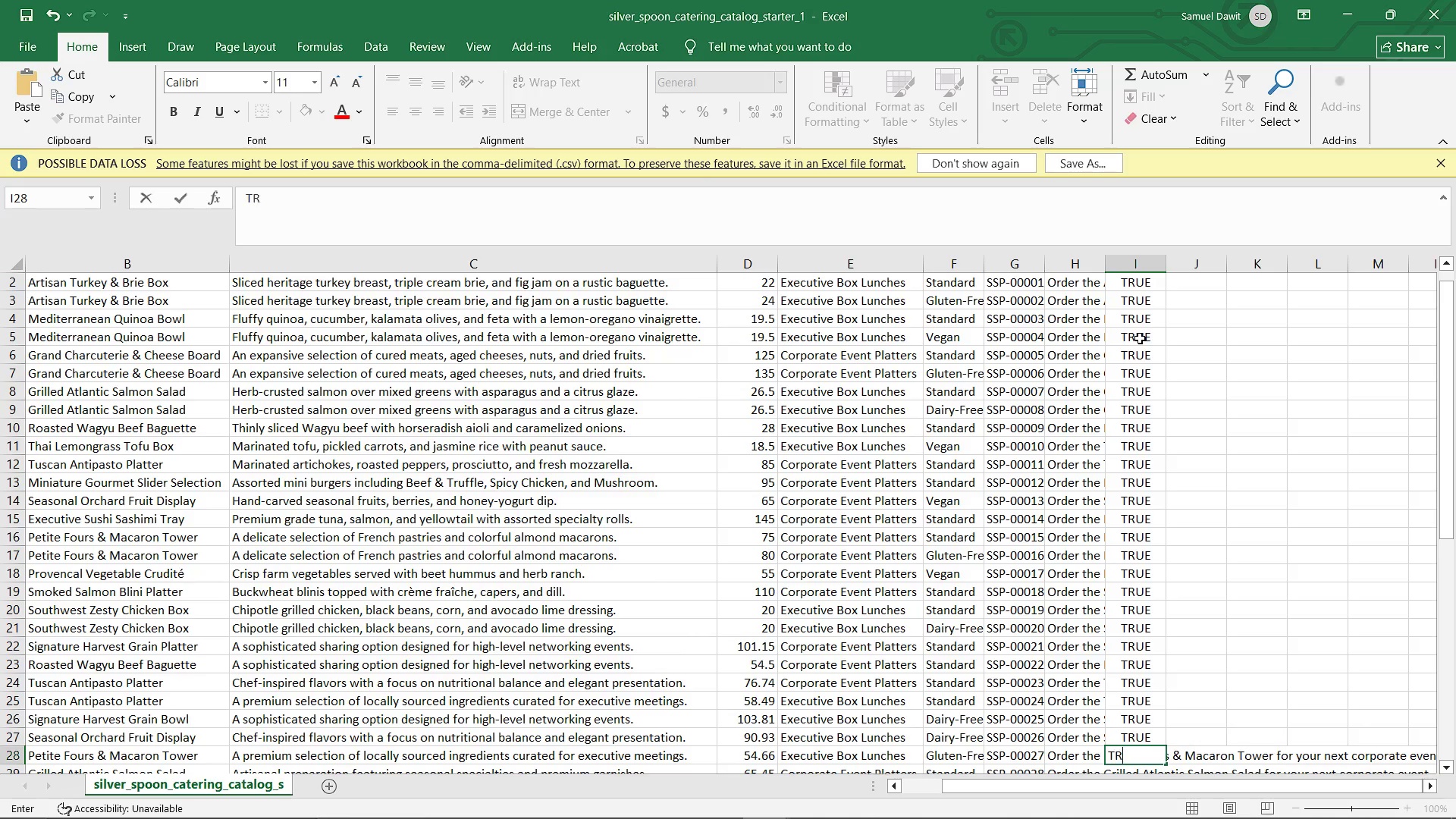 
type(TRUE)
 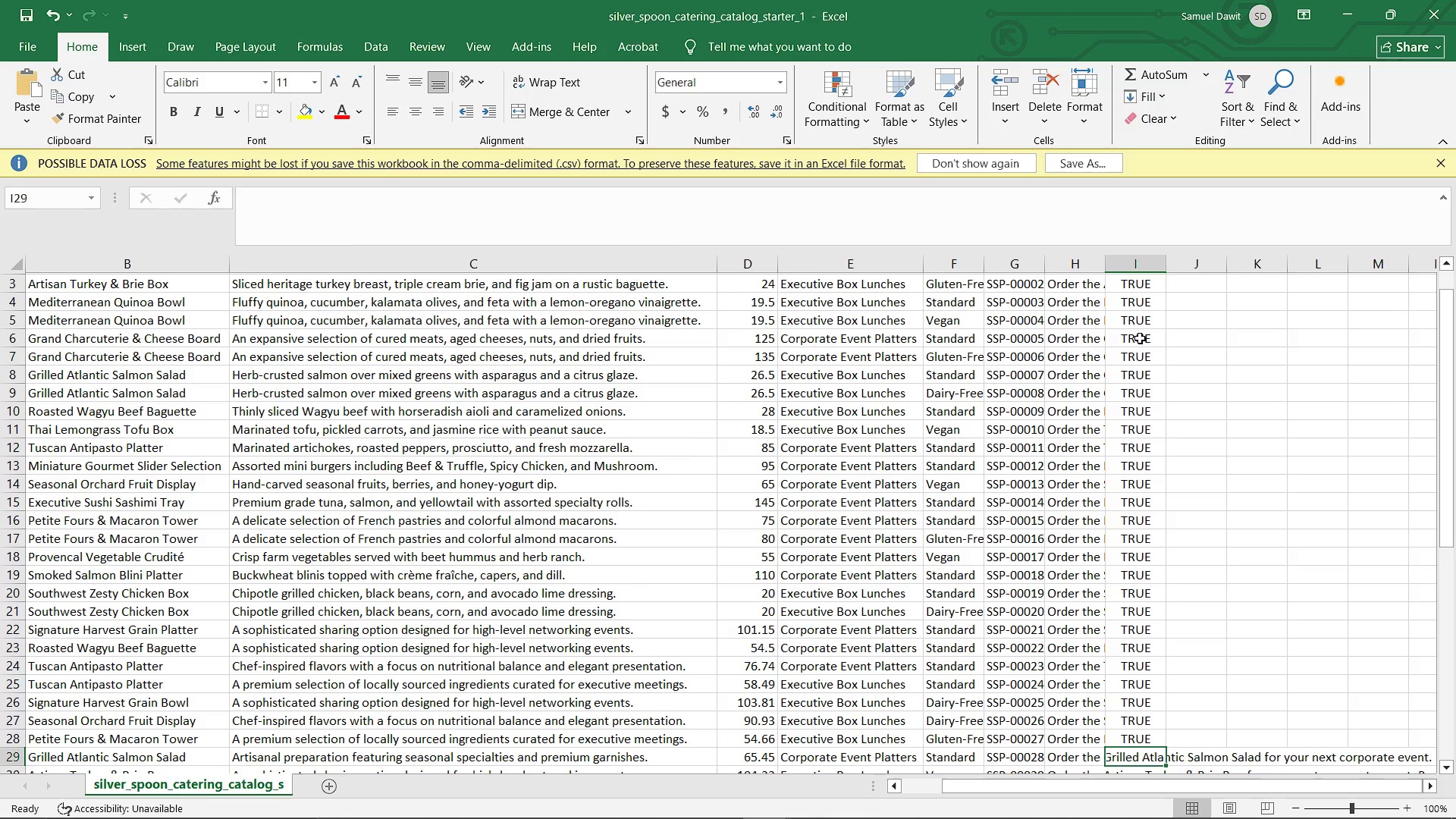 
key(Enter)
 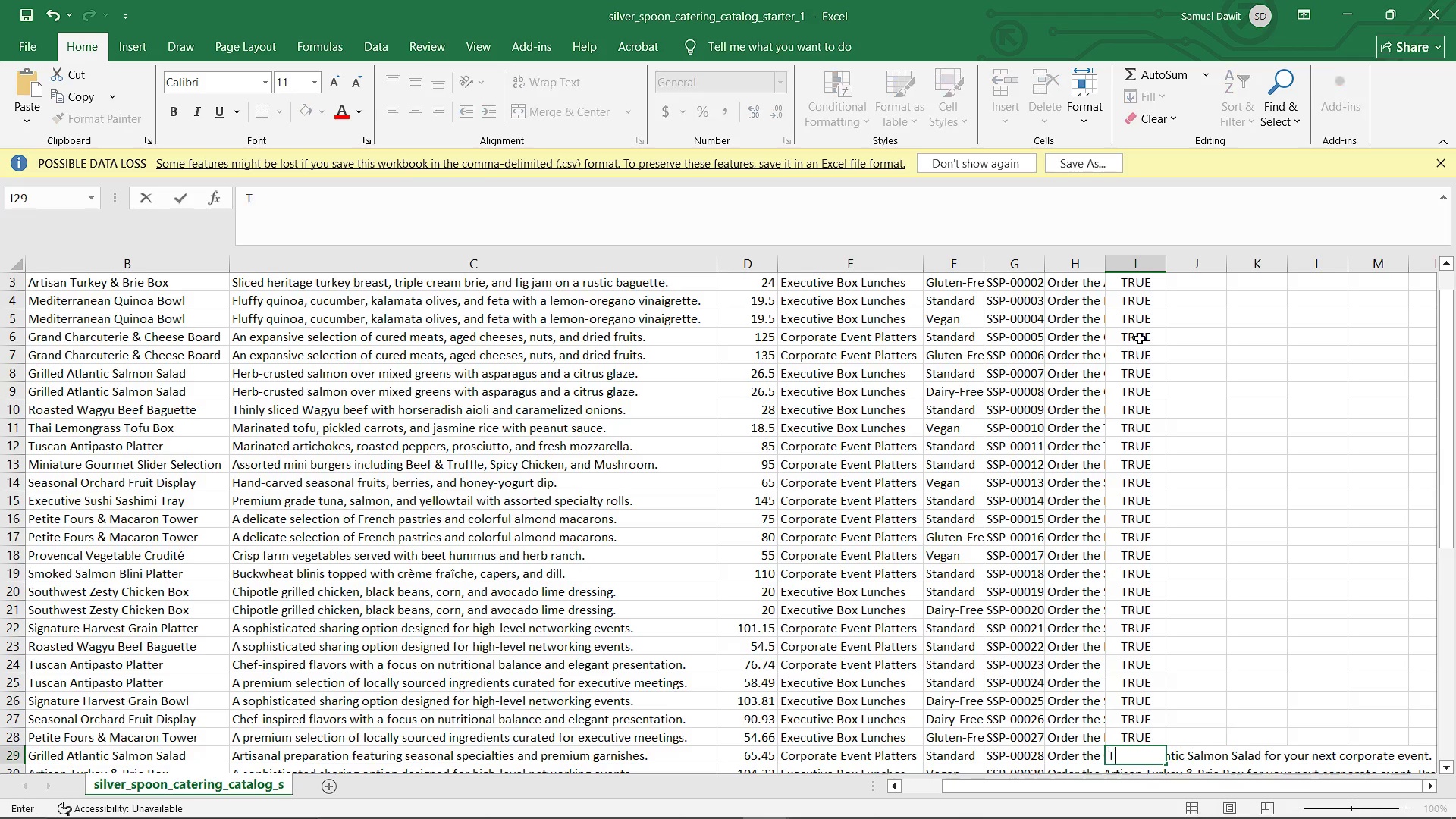 
type(TRUE)
 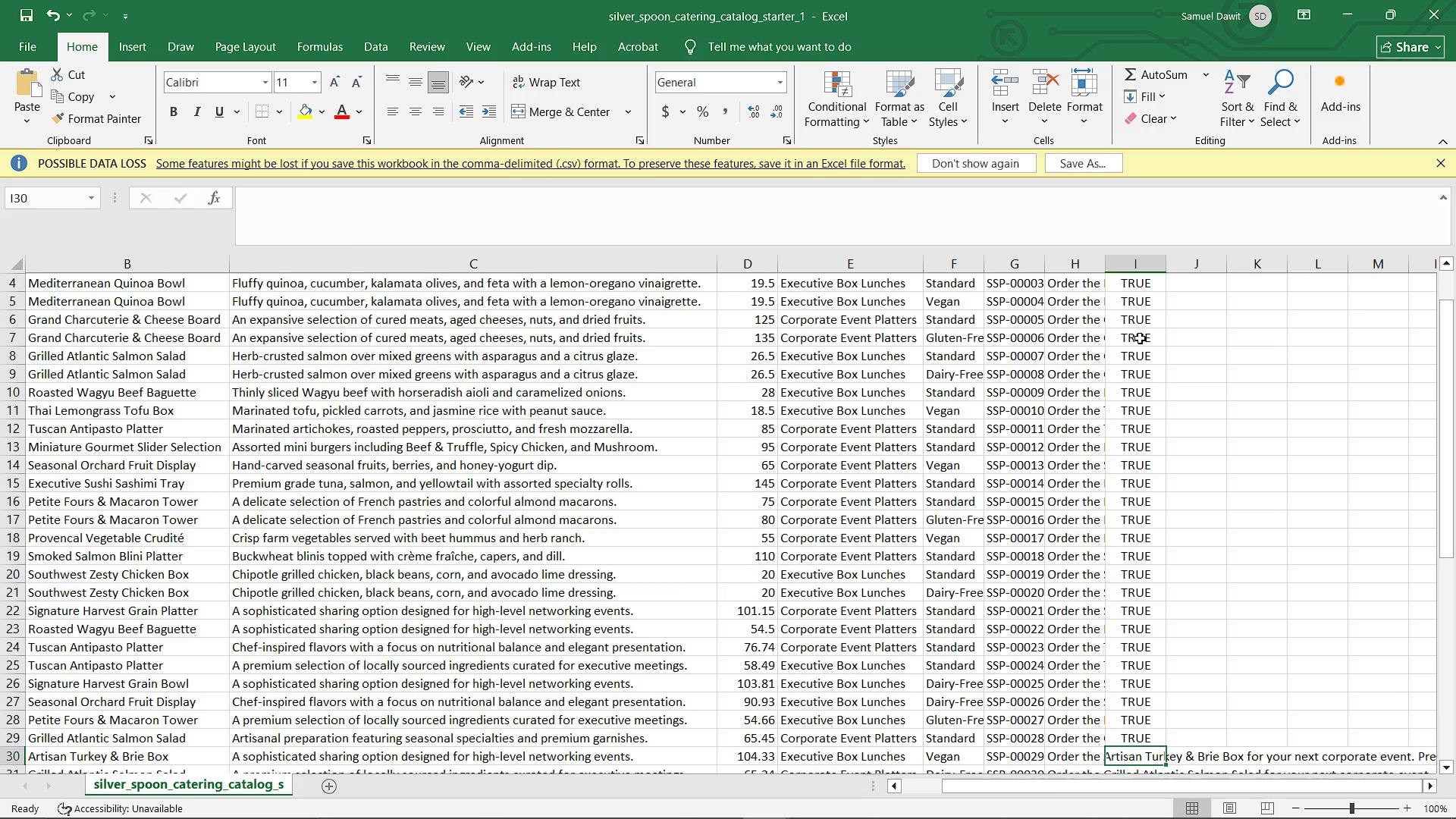 
key(Enter)
 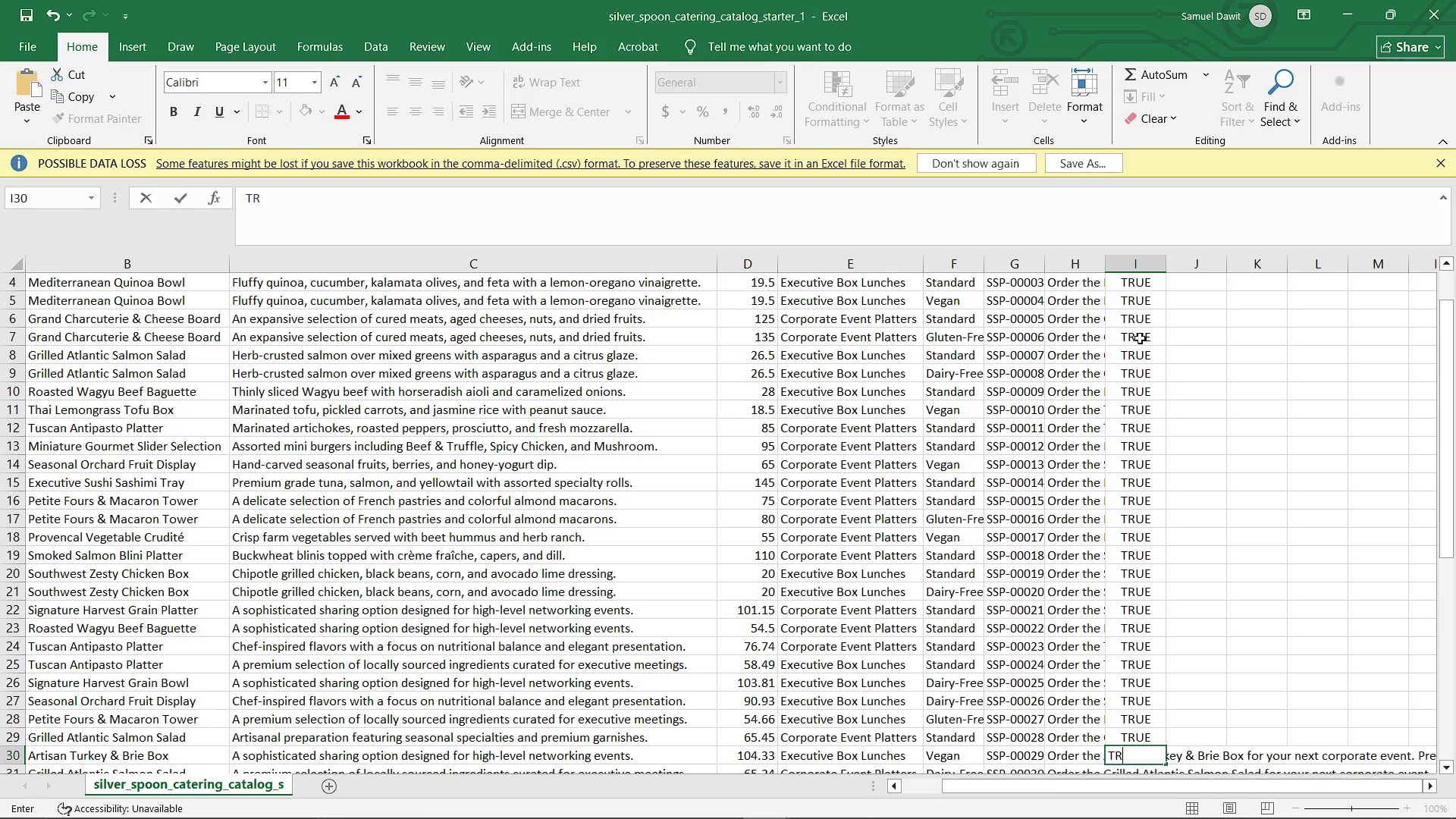 
type(TRUE)
 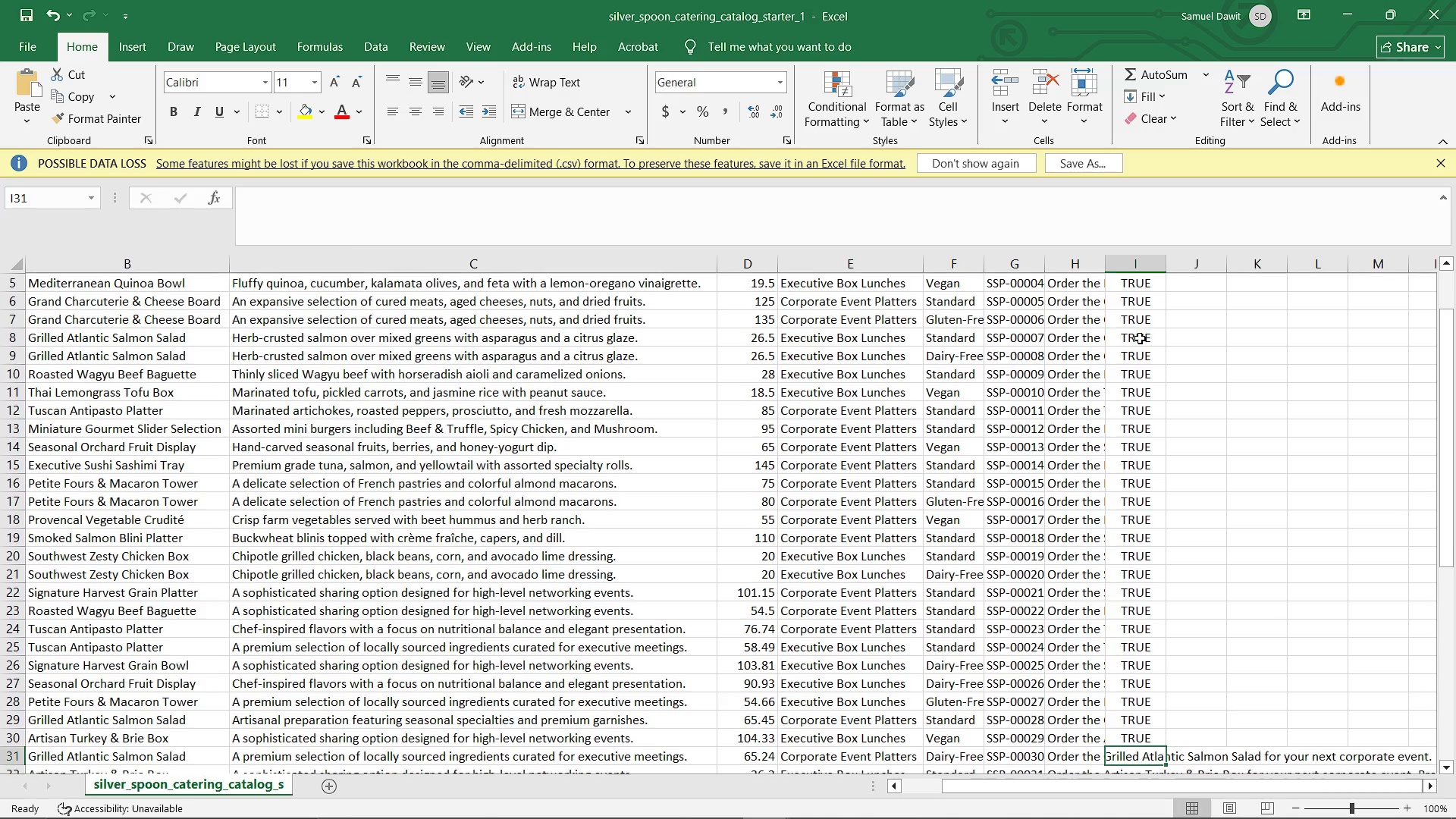 
key(Enter)
 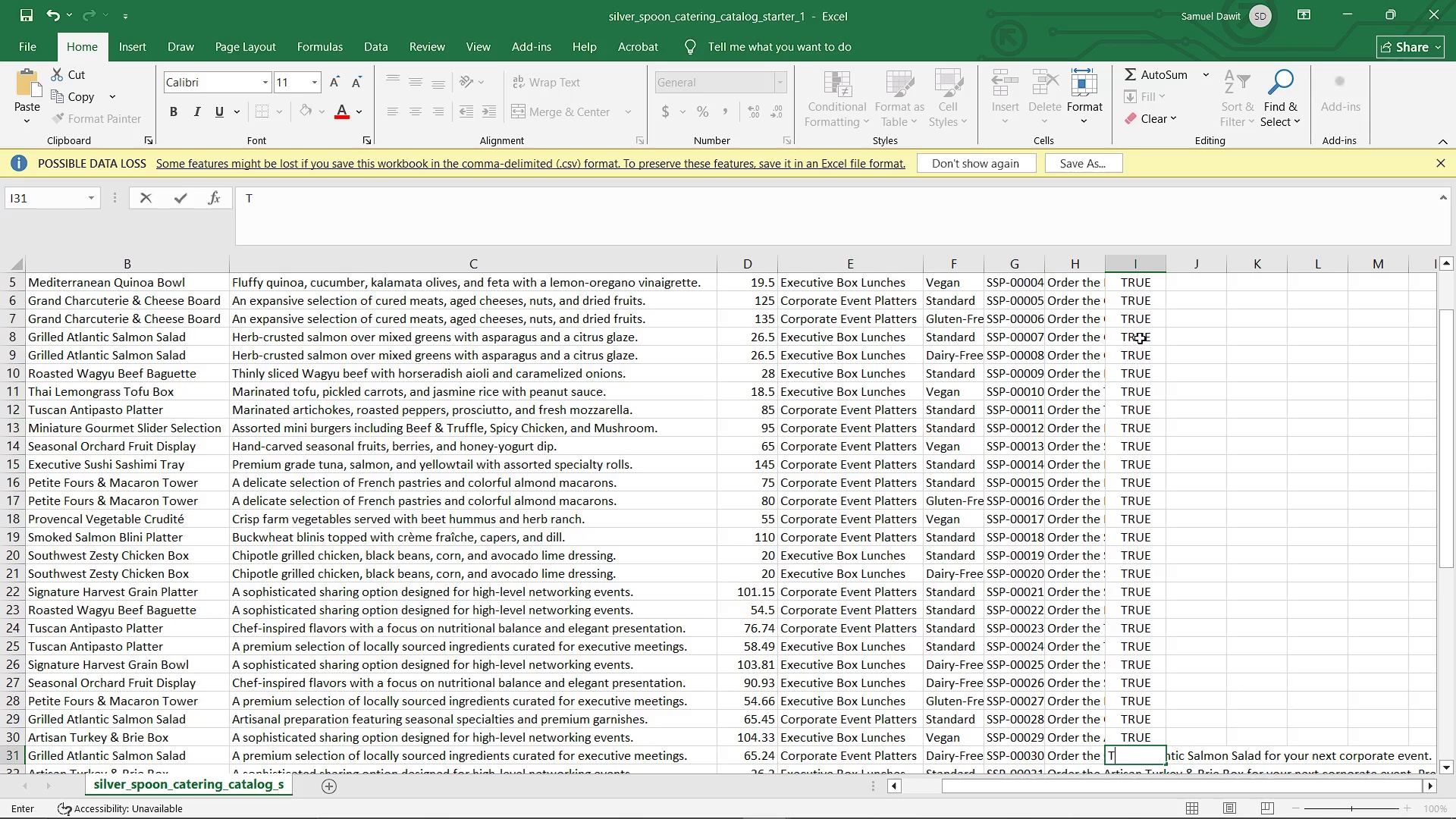 
type(TRUE)
 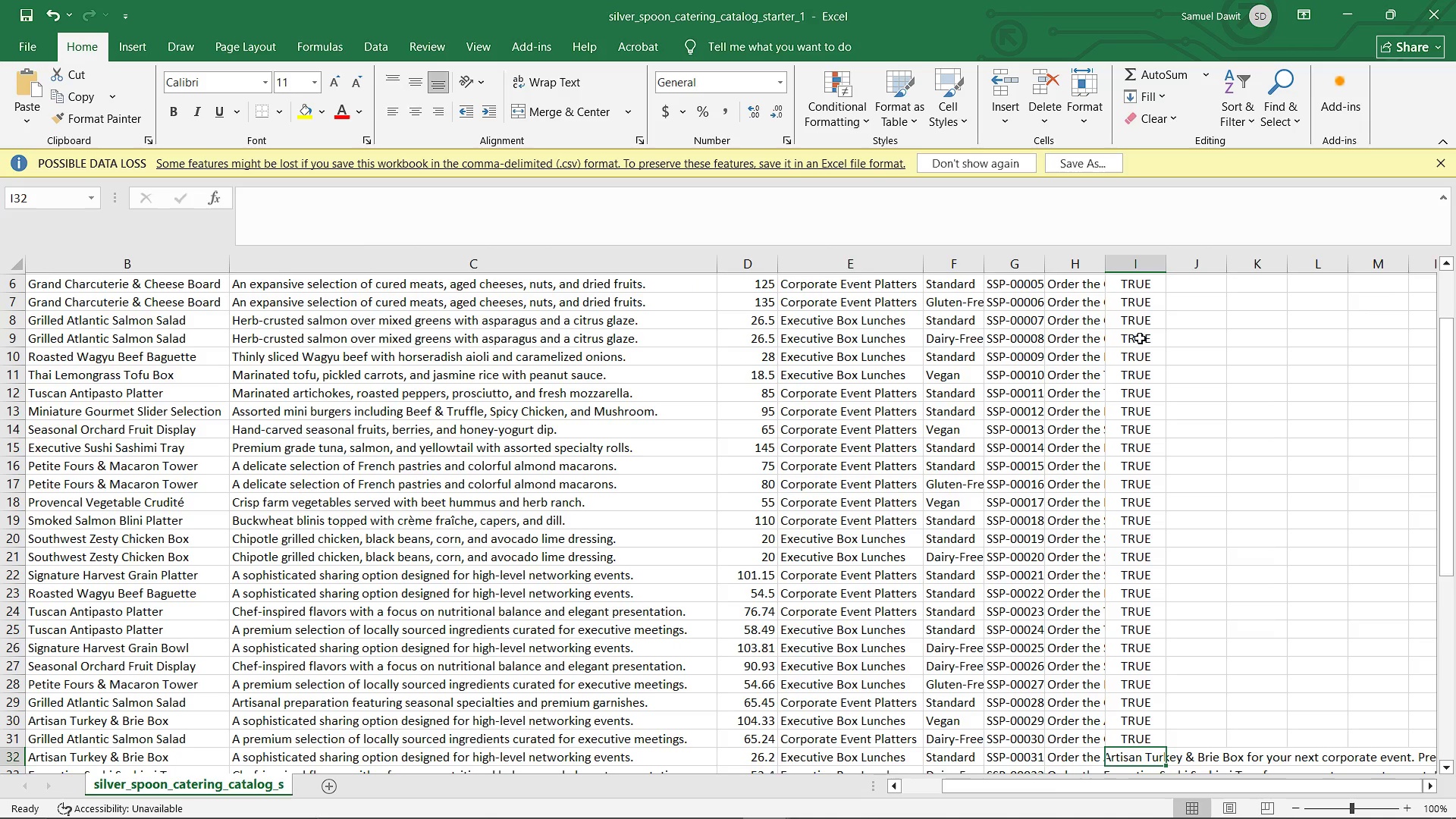 
key(Enter)
 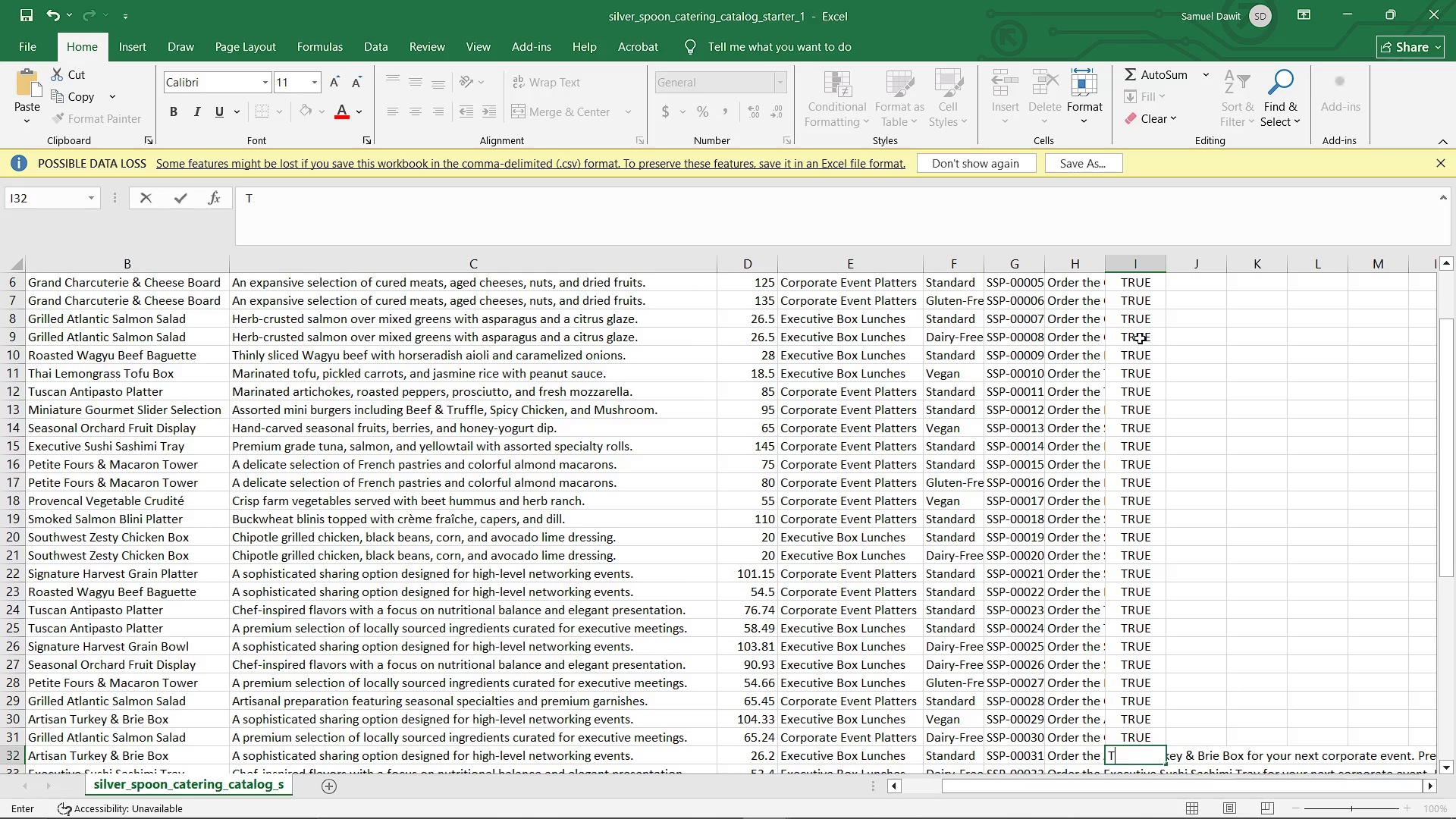 
type(TRUE)
 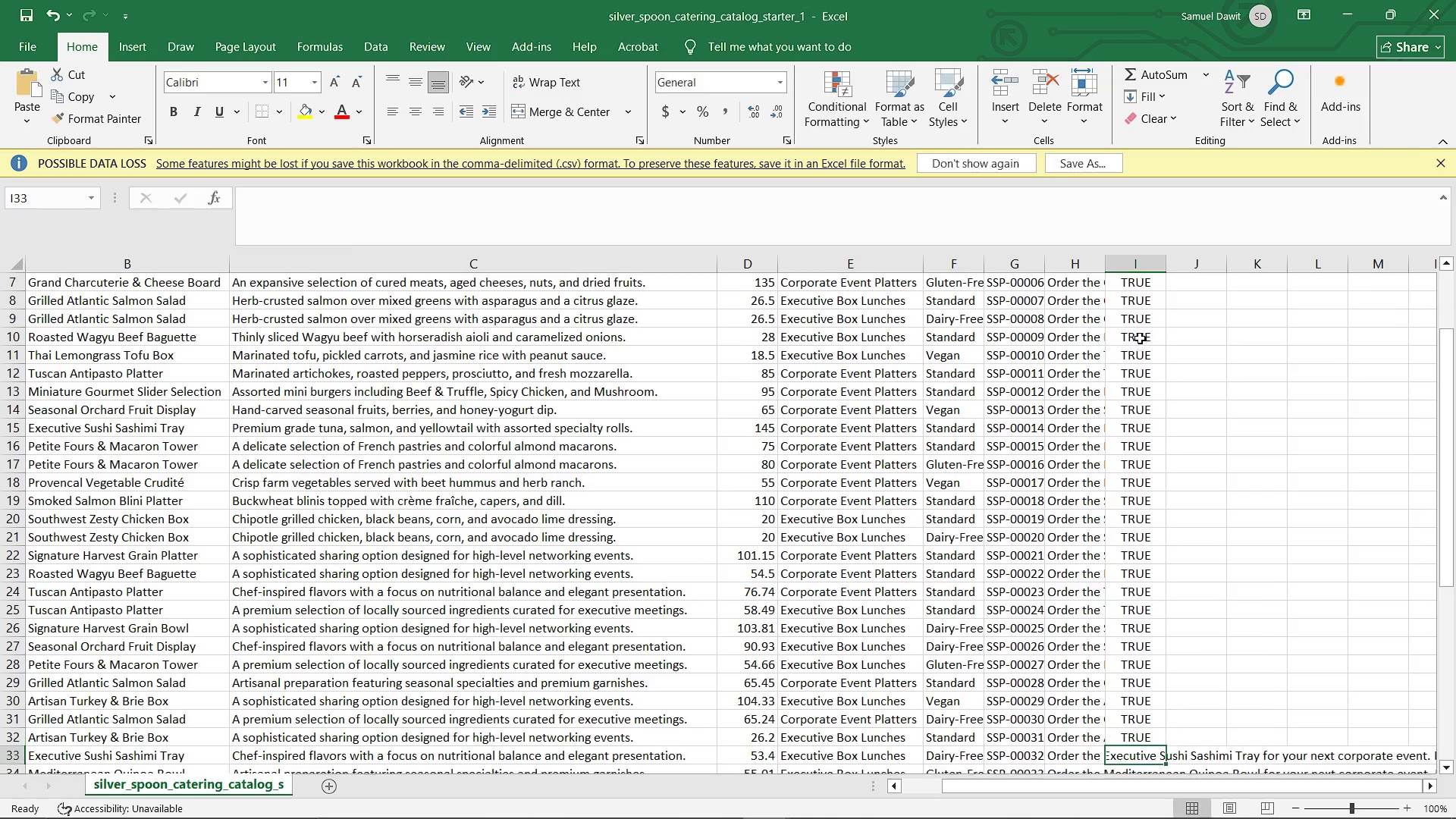 
key(Enter)
 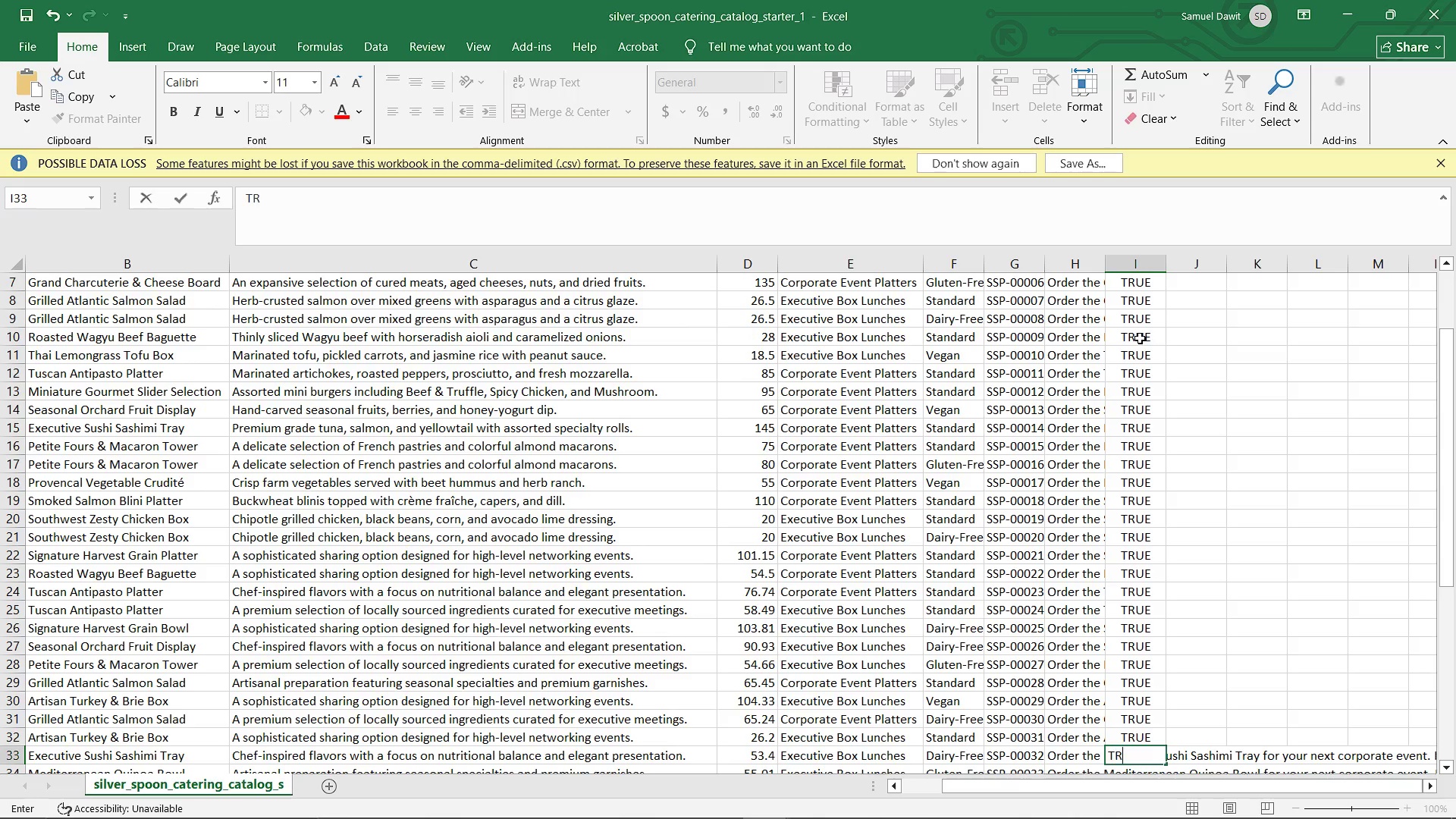 
type(TRUE)
 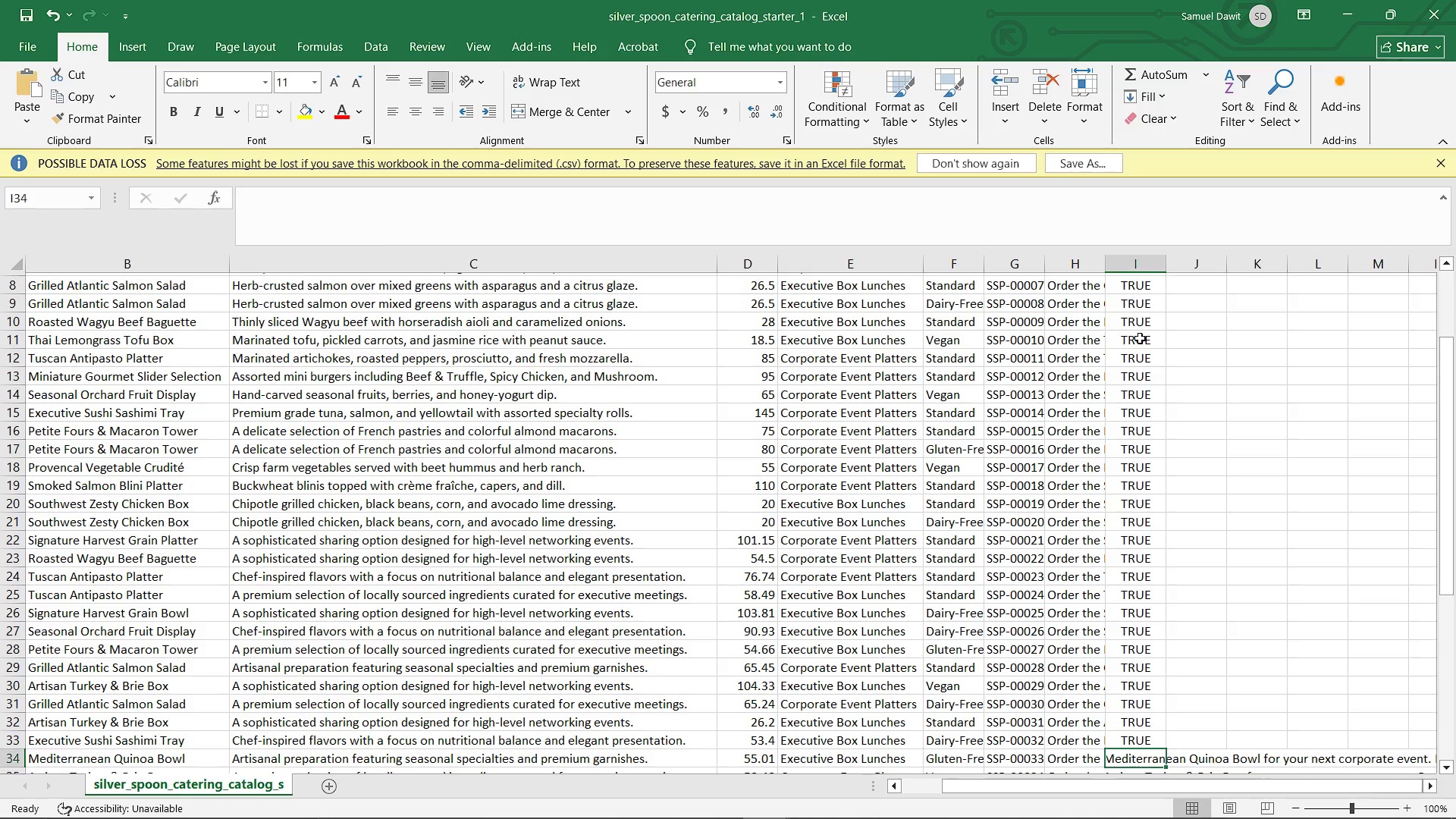 
key(Enter)
 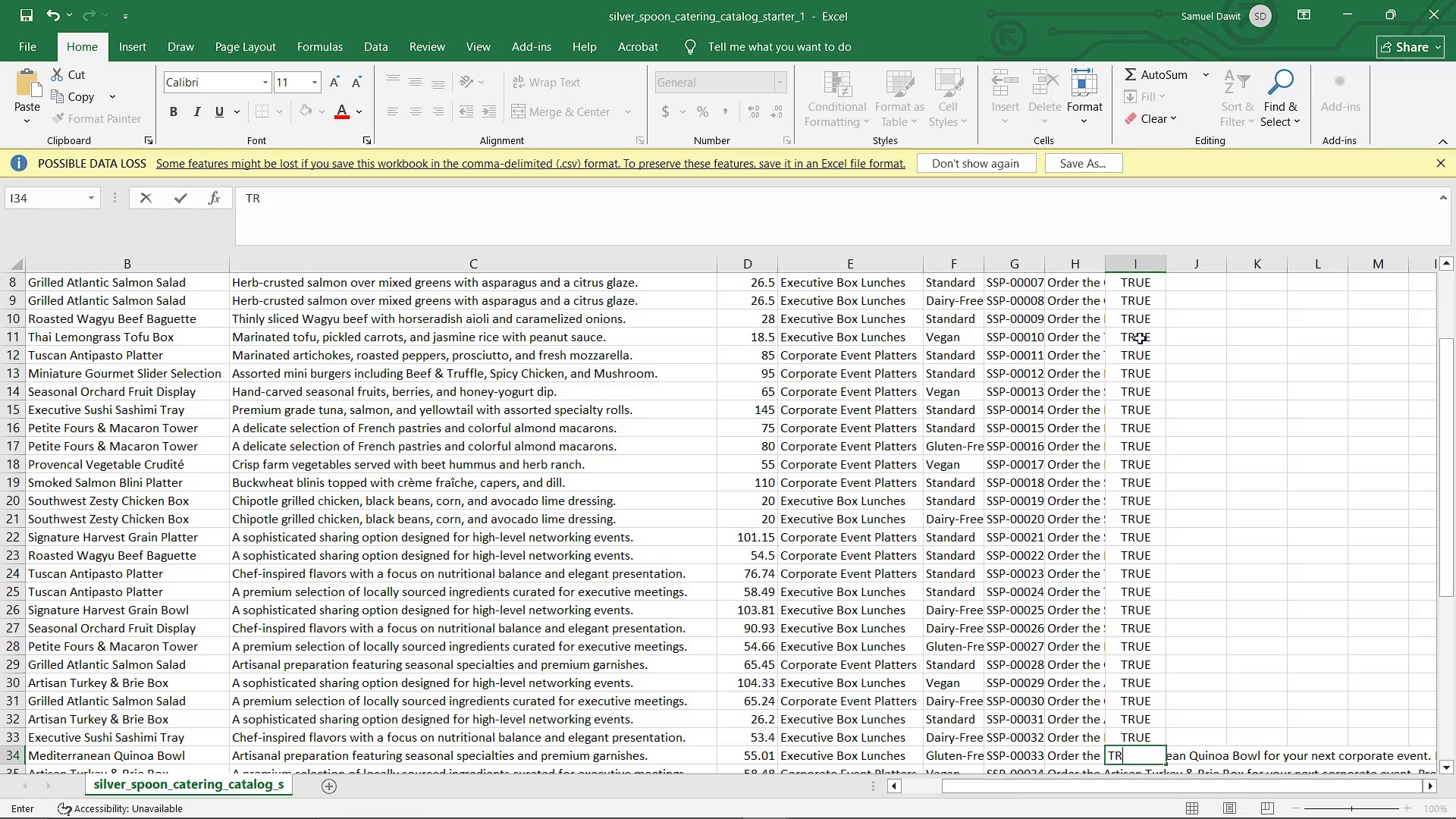 
type(TRUE)
 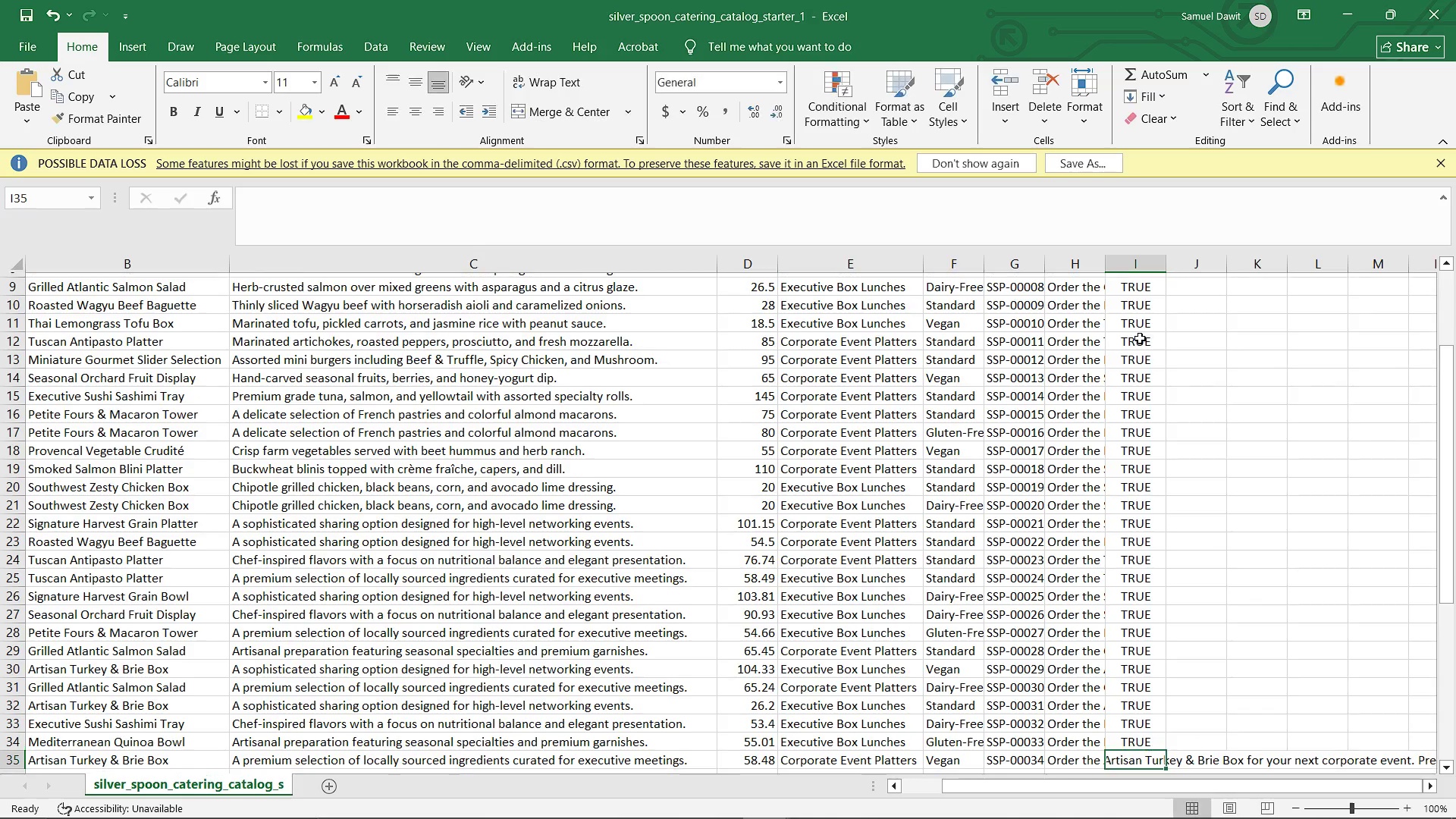 
key(Enter)
 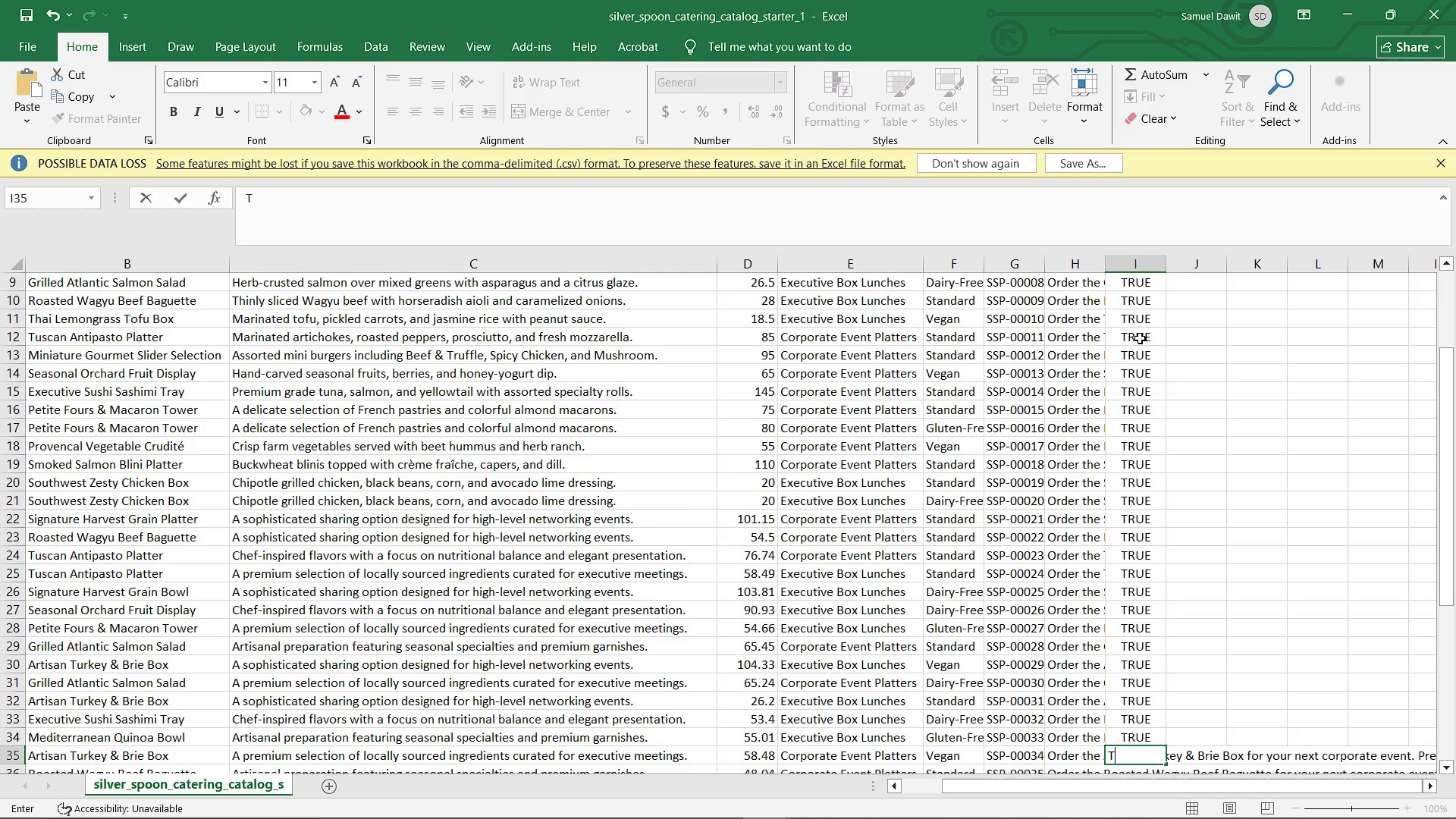 
type(TRE)
key(Backspace)
type(Y)
key(Backspace)
type(UE)
 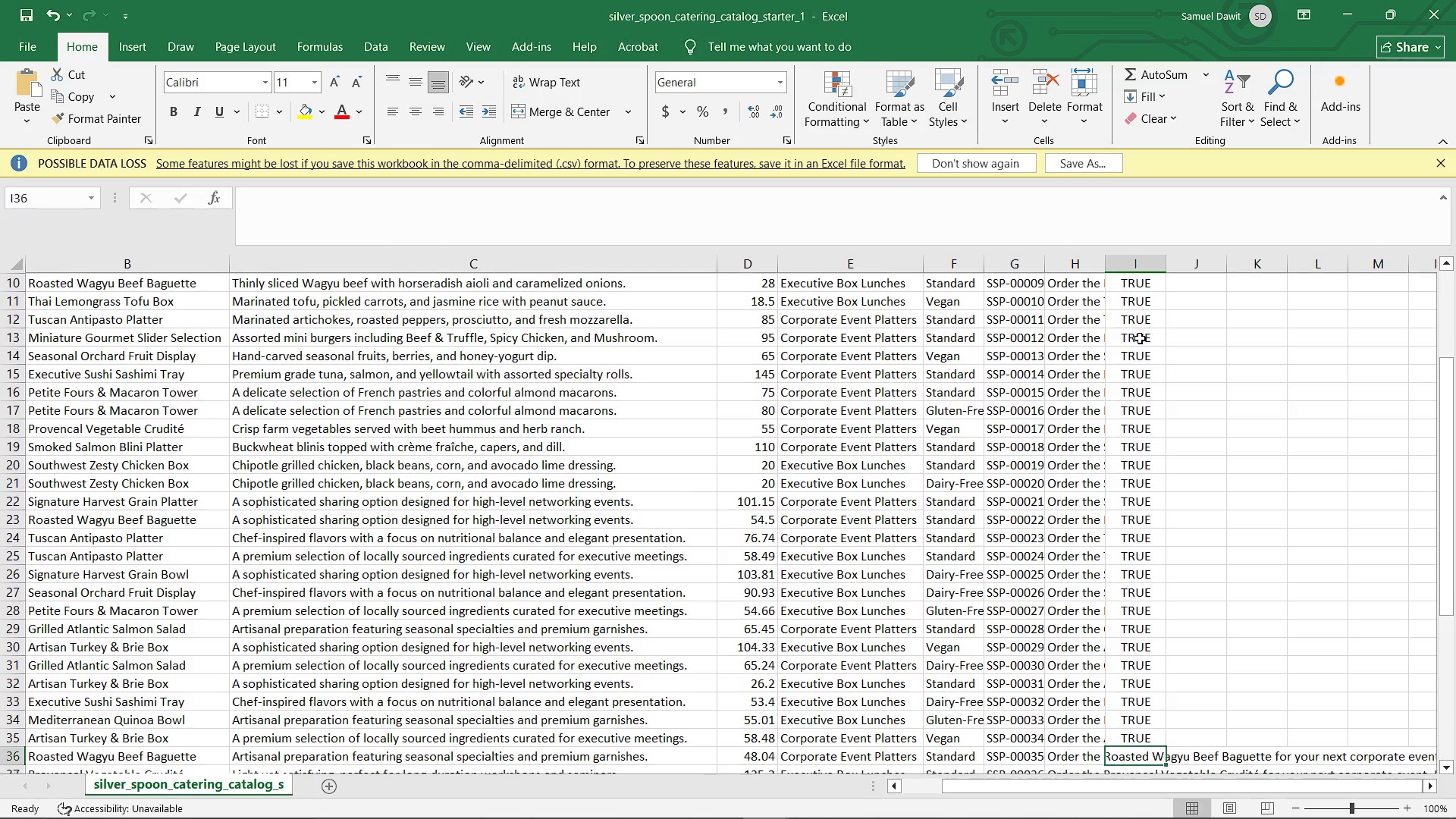 
key(Enter)
 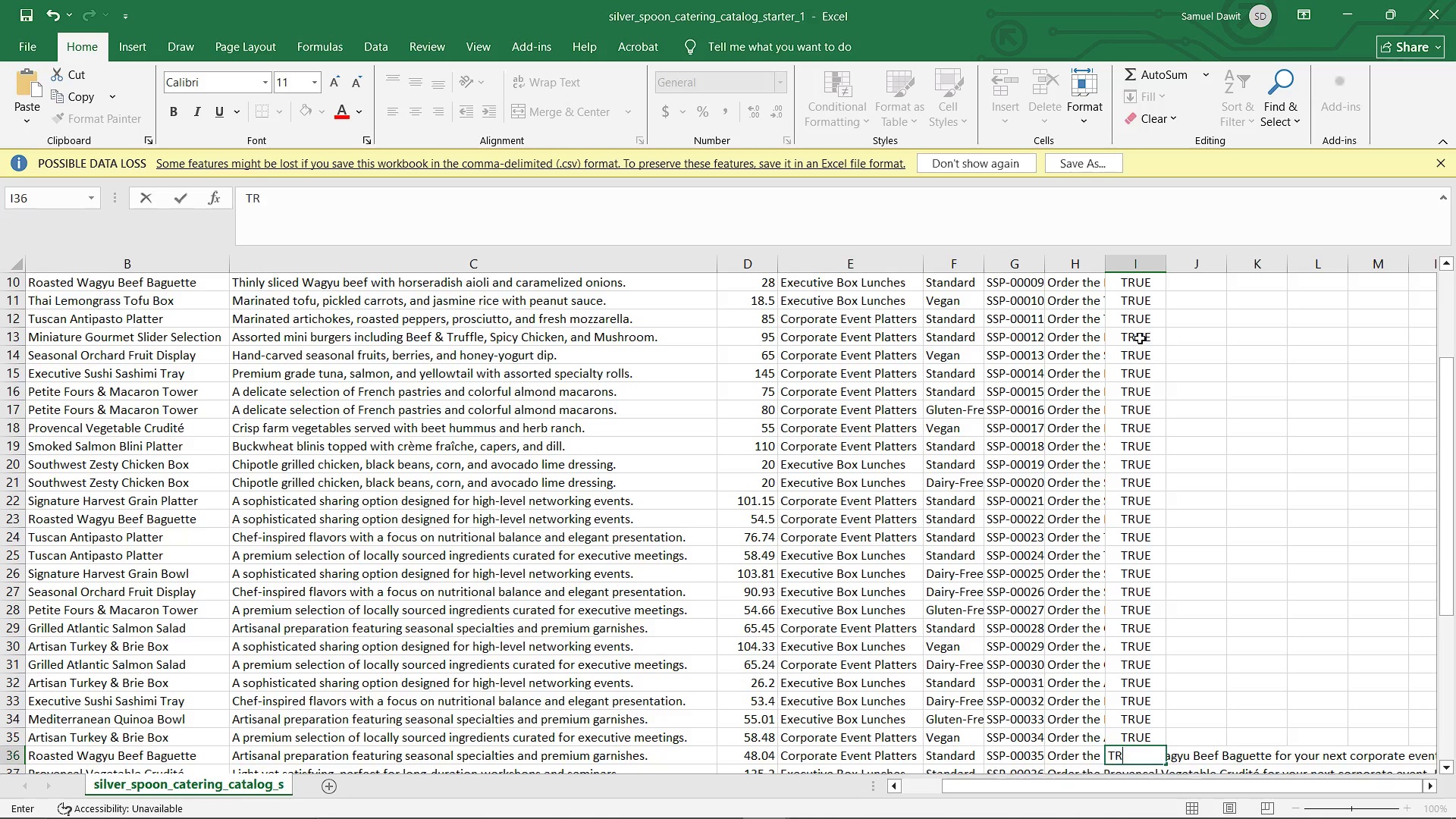 
type(TRUE)
 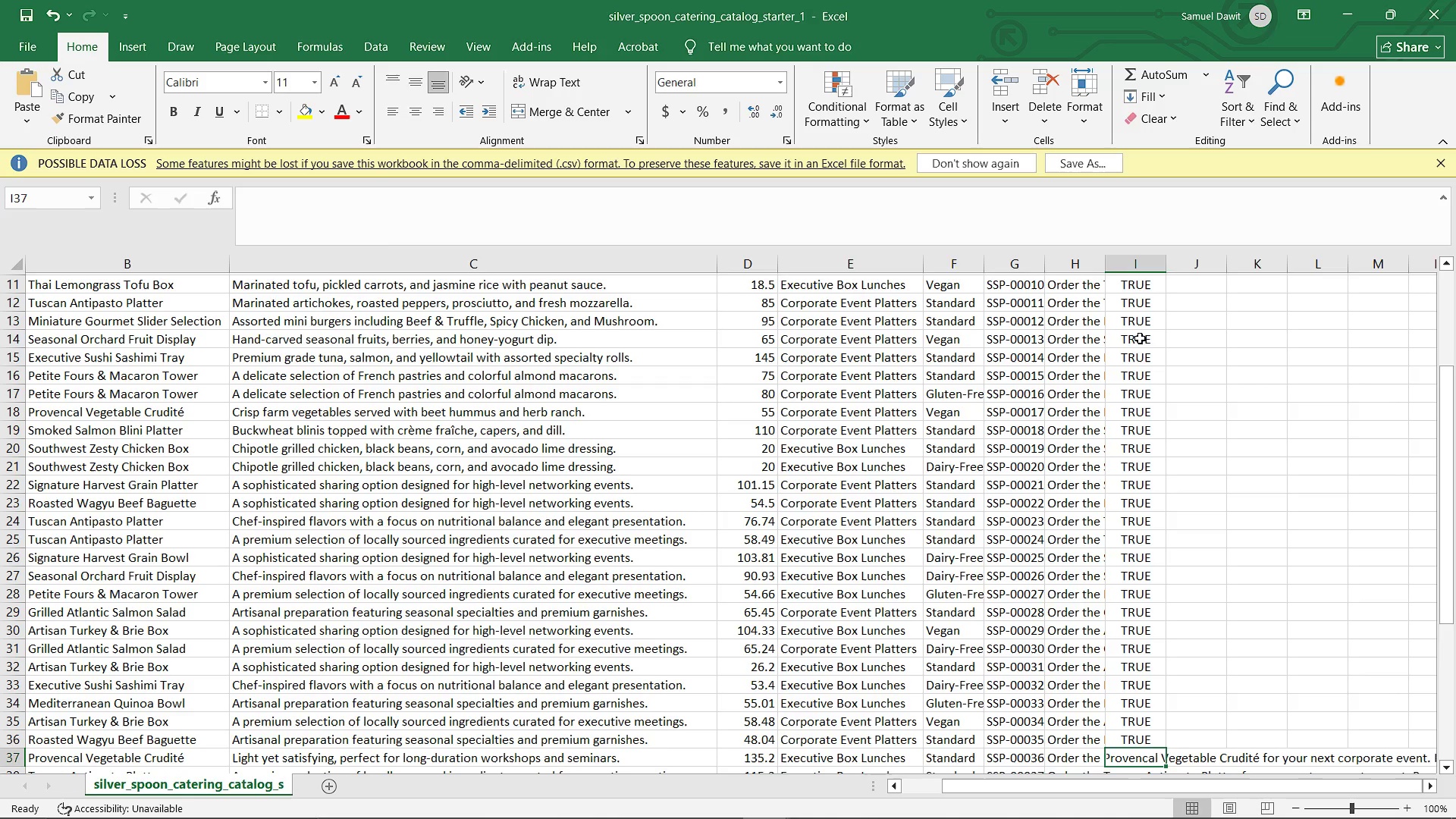 
key(Enter)
 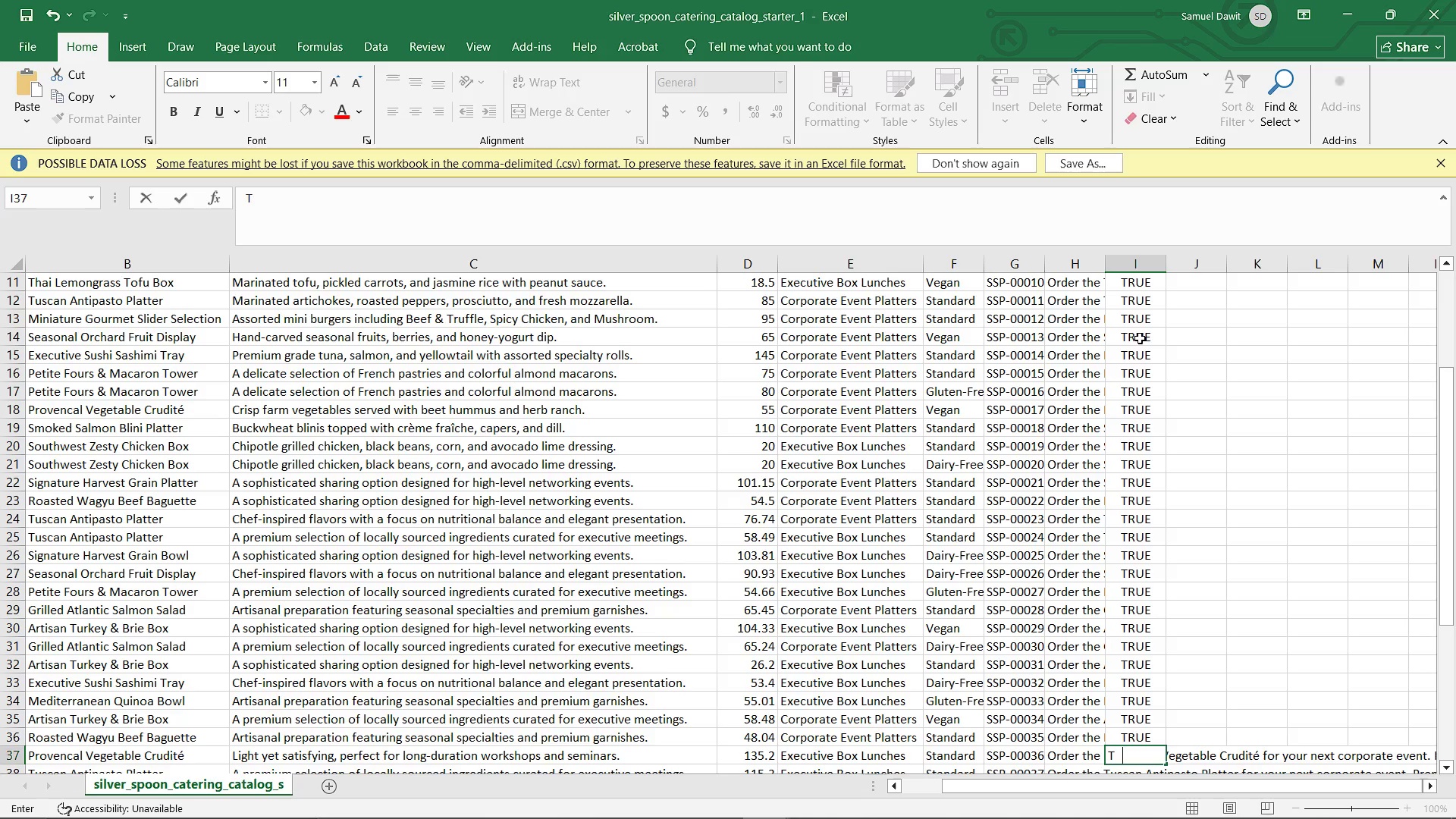 
type(TRUE)
 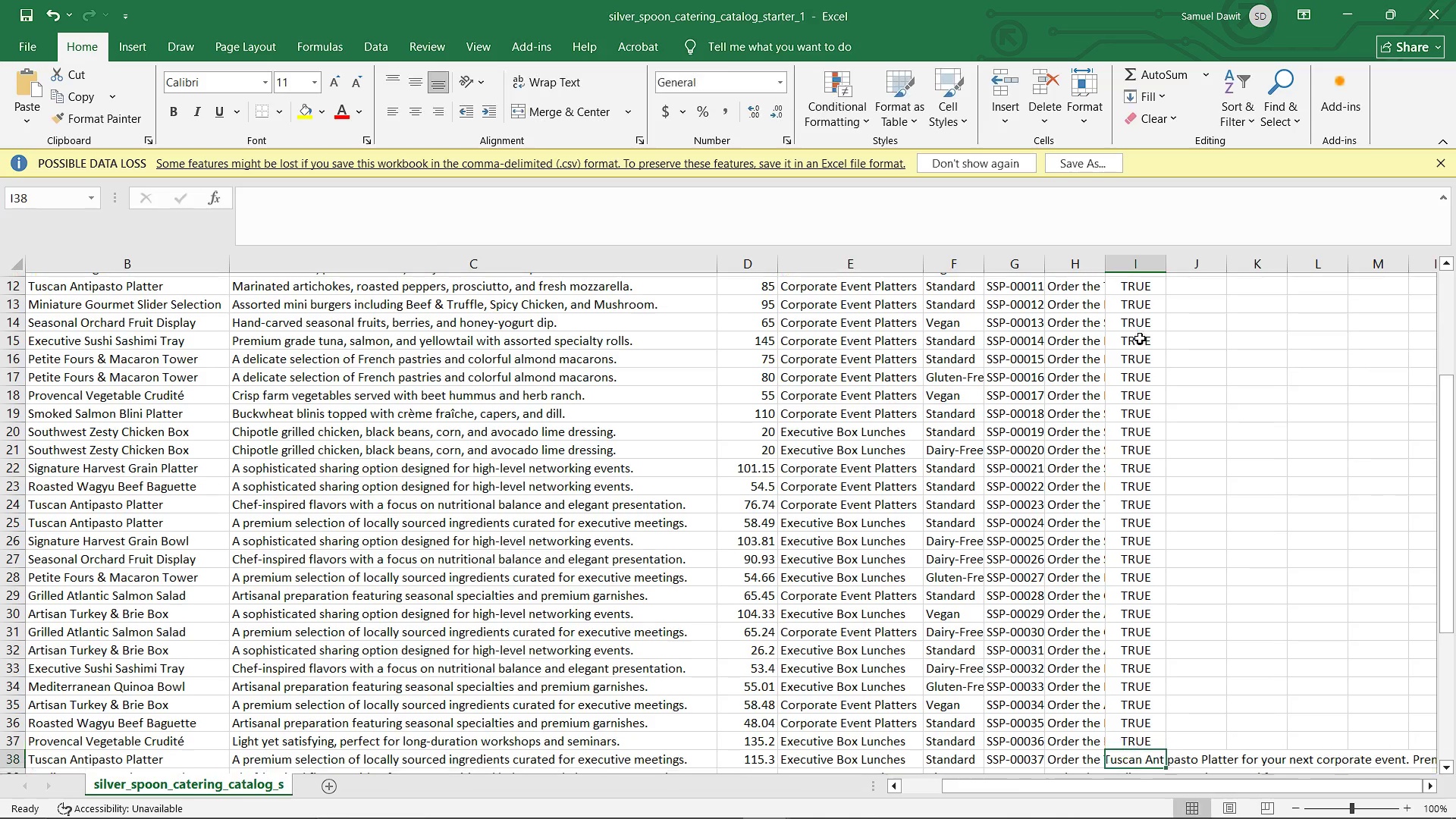 
key(Enter)
 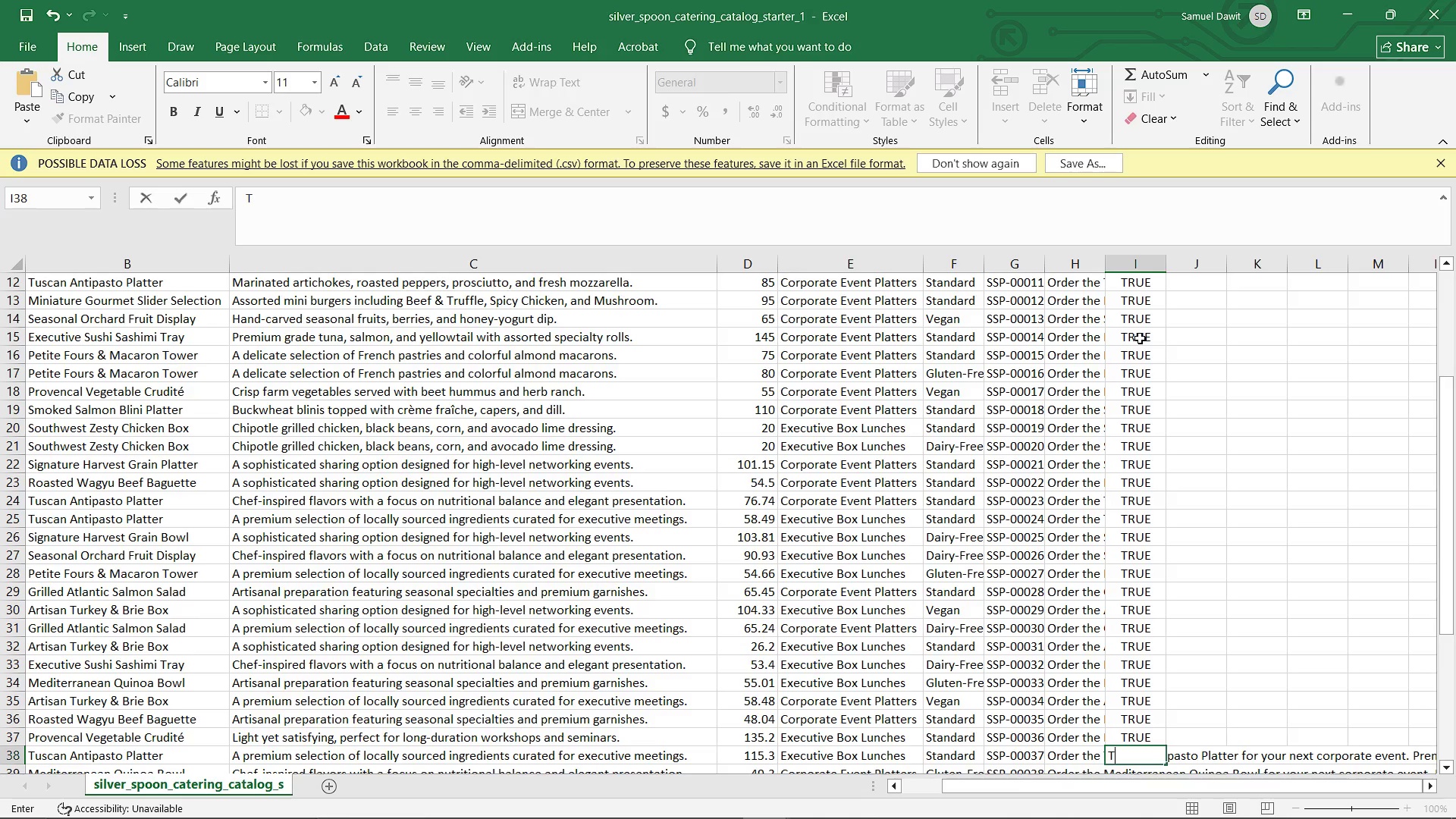 
type(TRUE)
 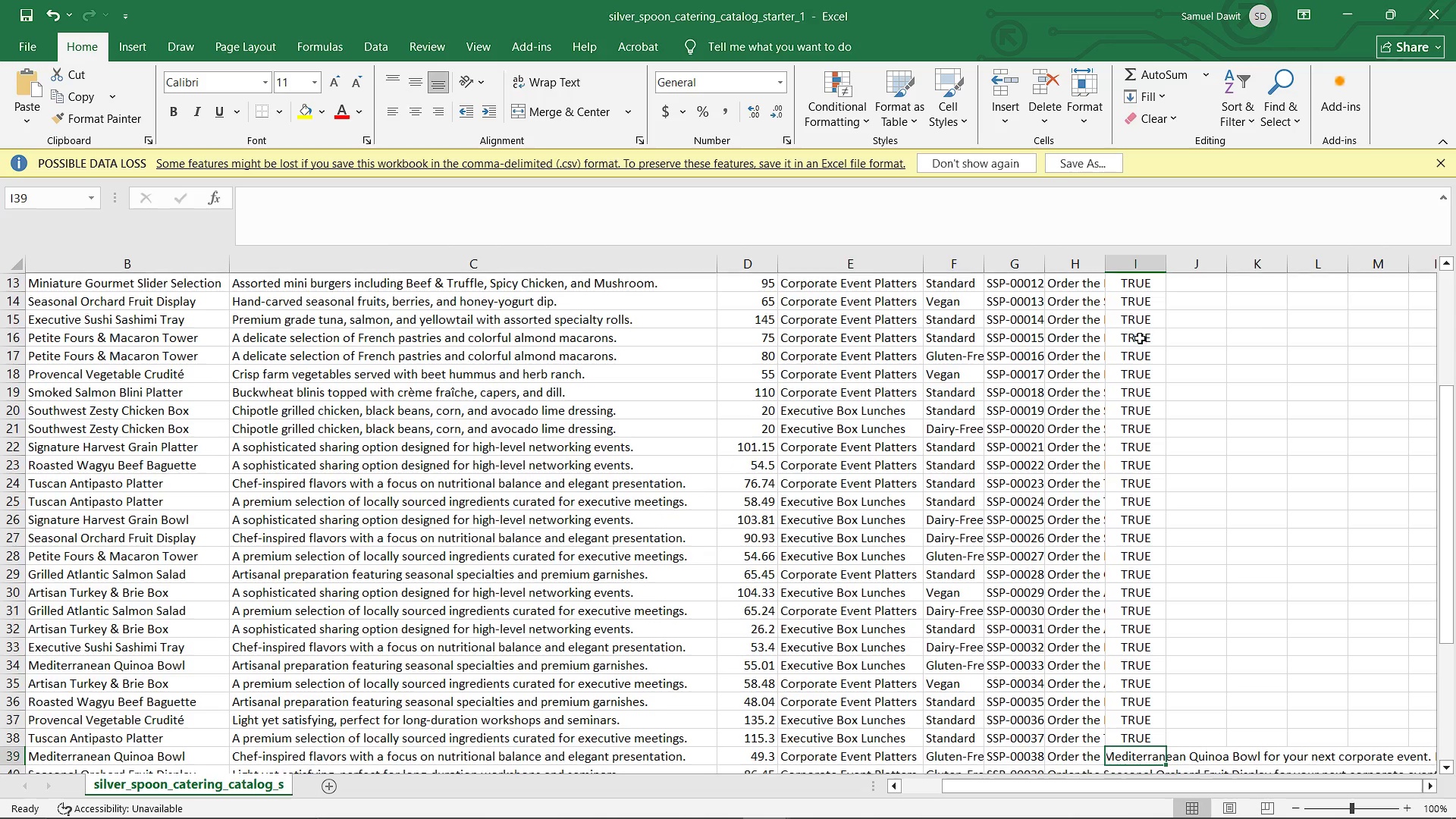 
key(Enter)
 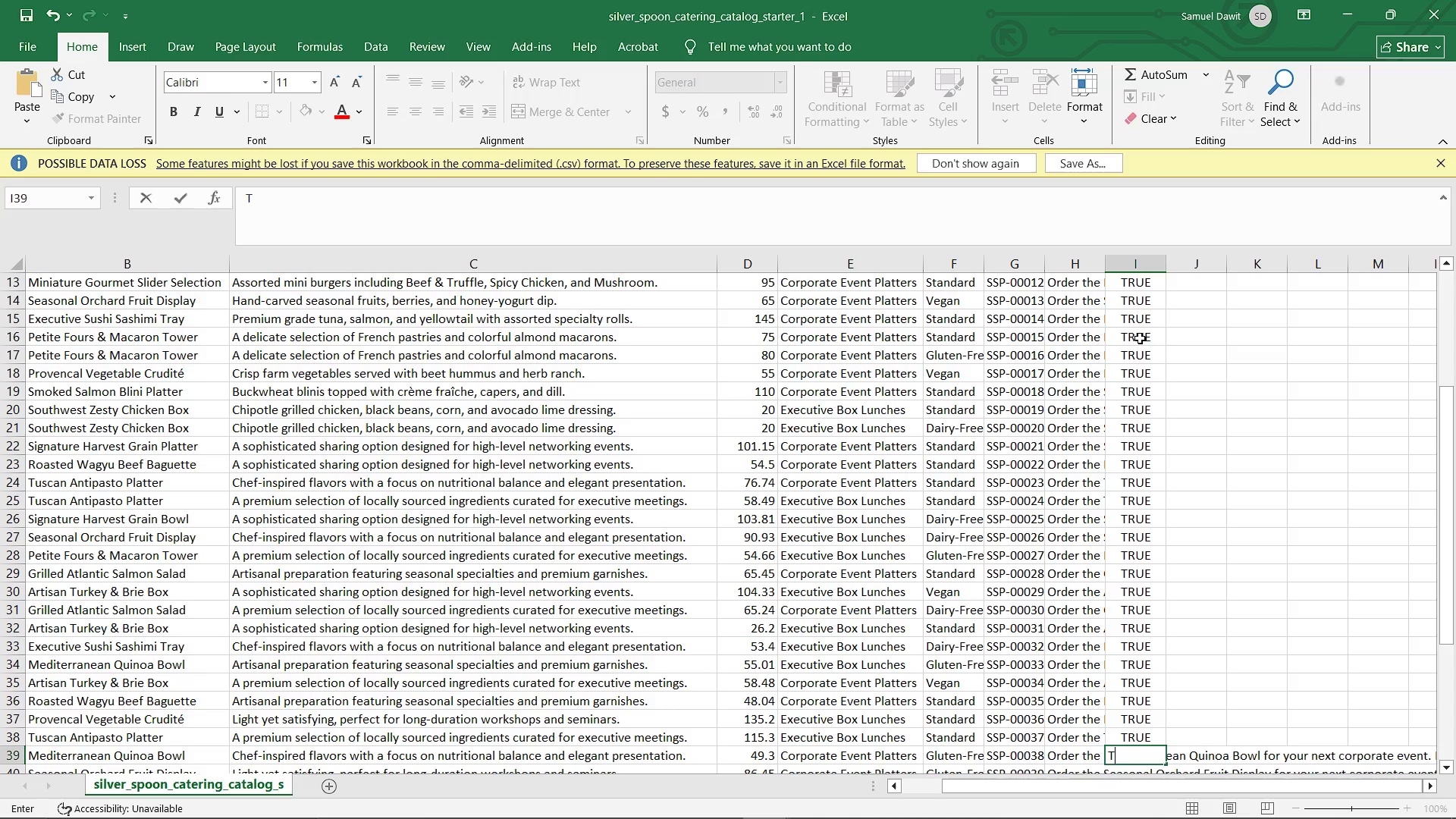 
type(TRUE)
 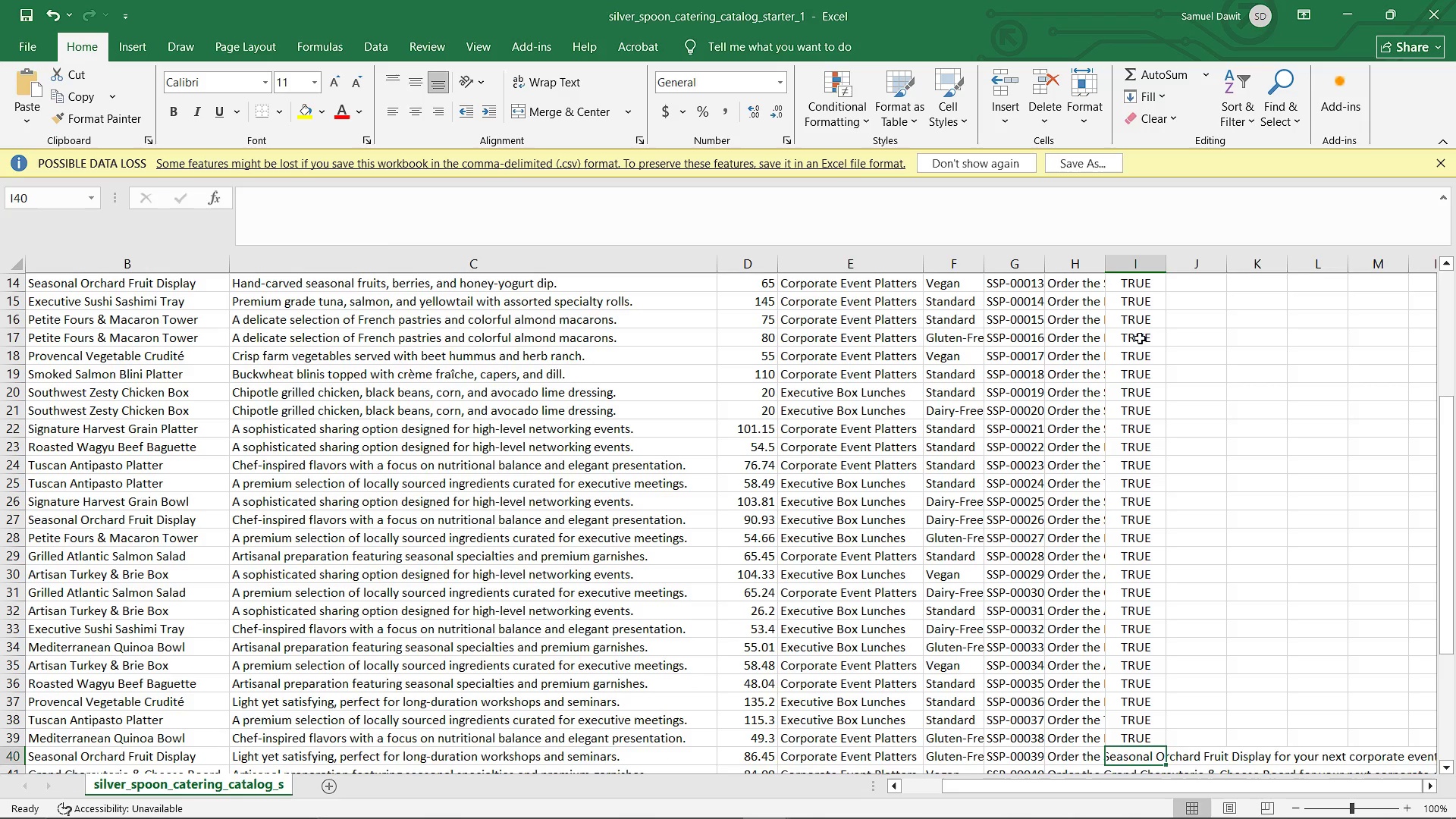 
key(Enter)
 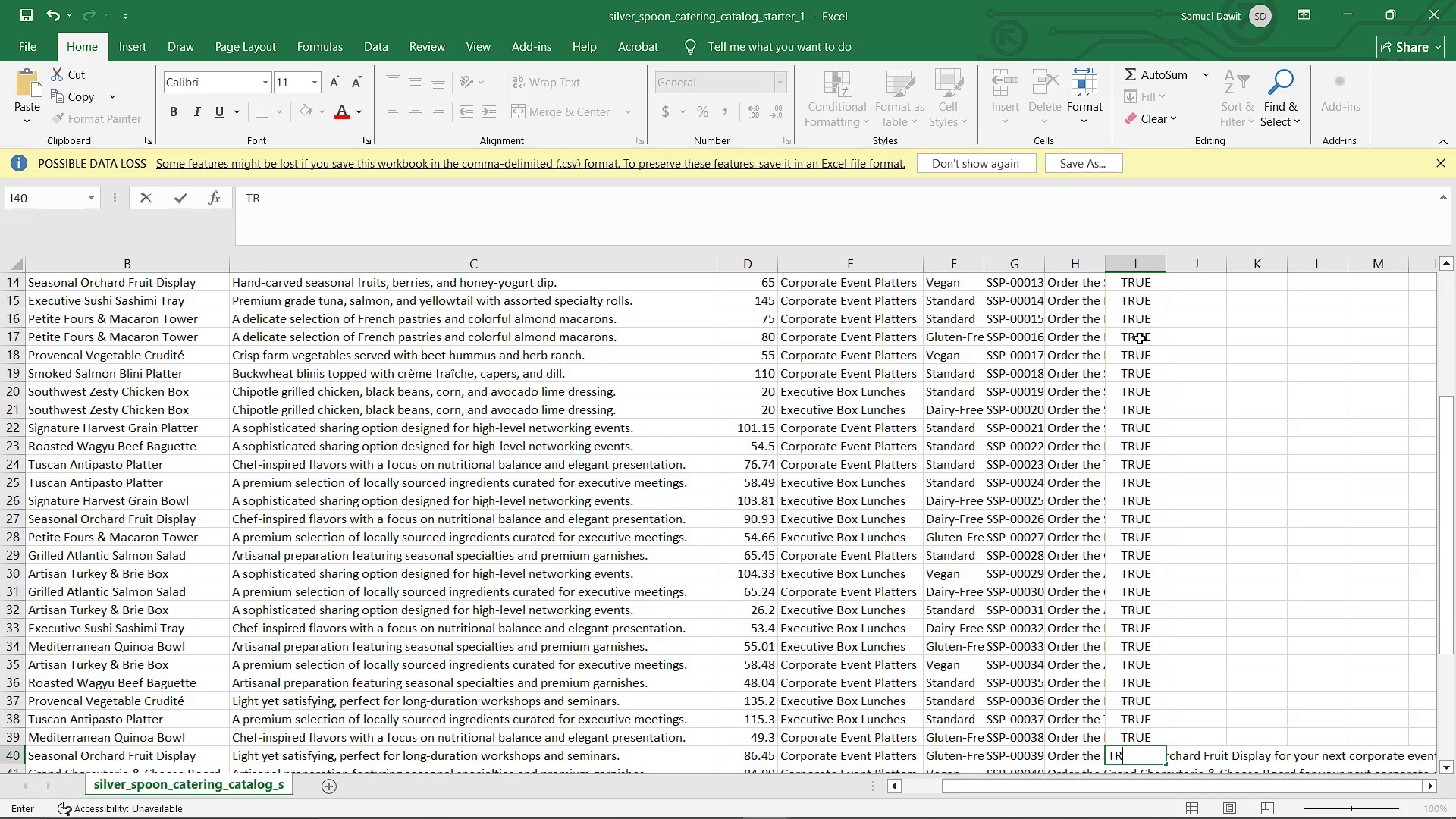 
type(TRUE)
 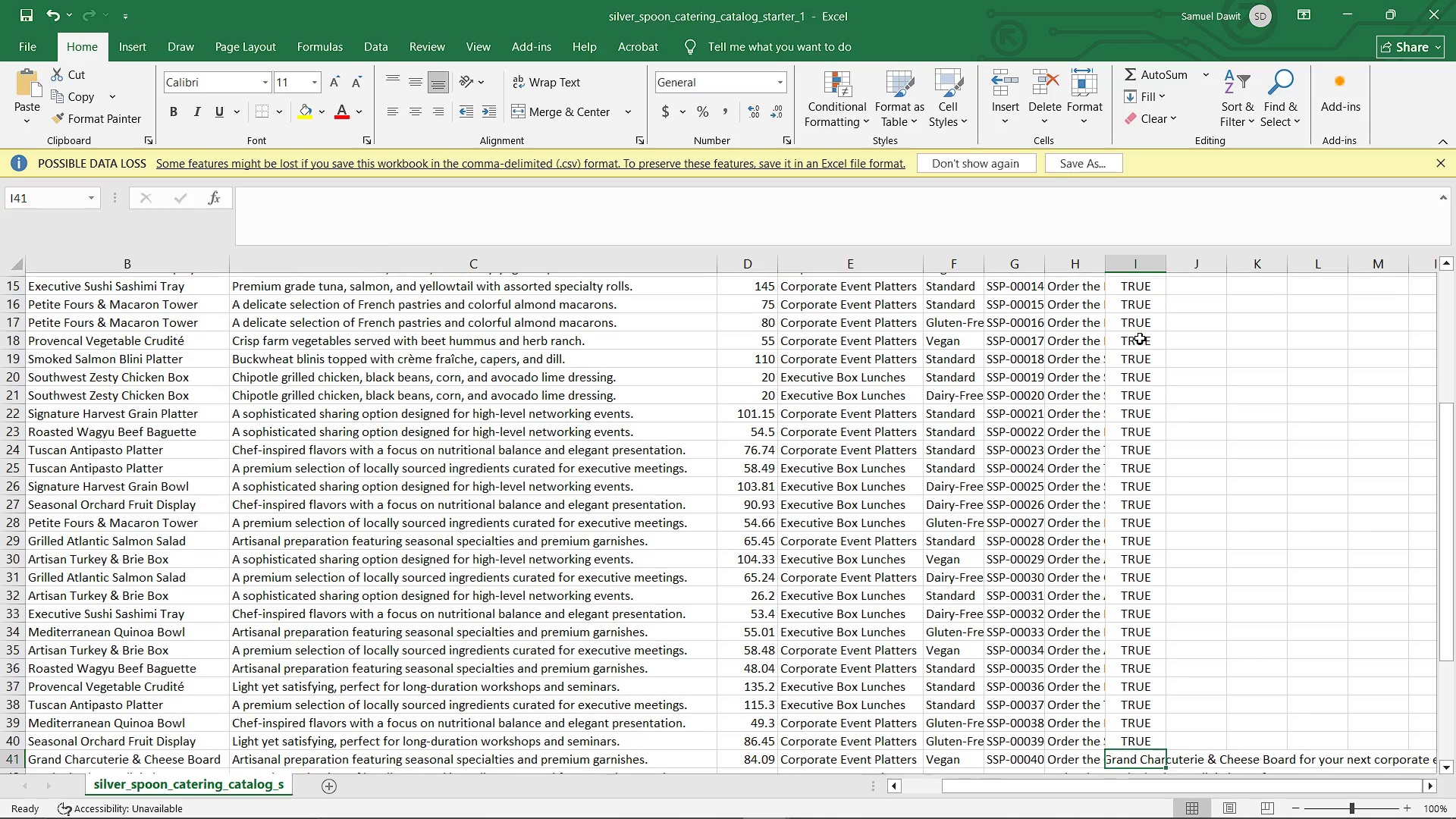 
key(Enter)
 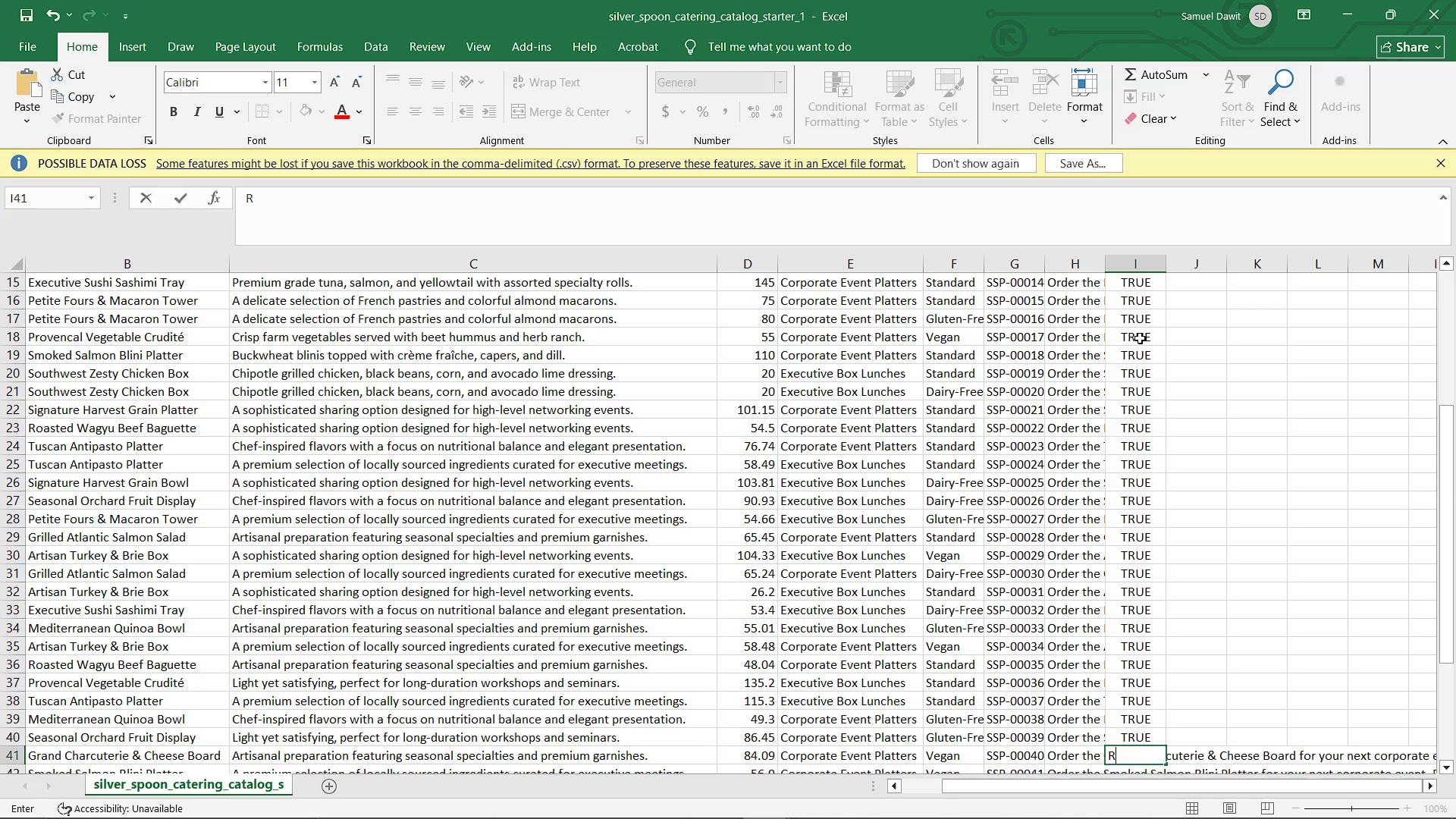 
type(RUE)
 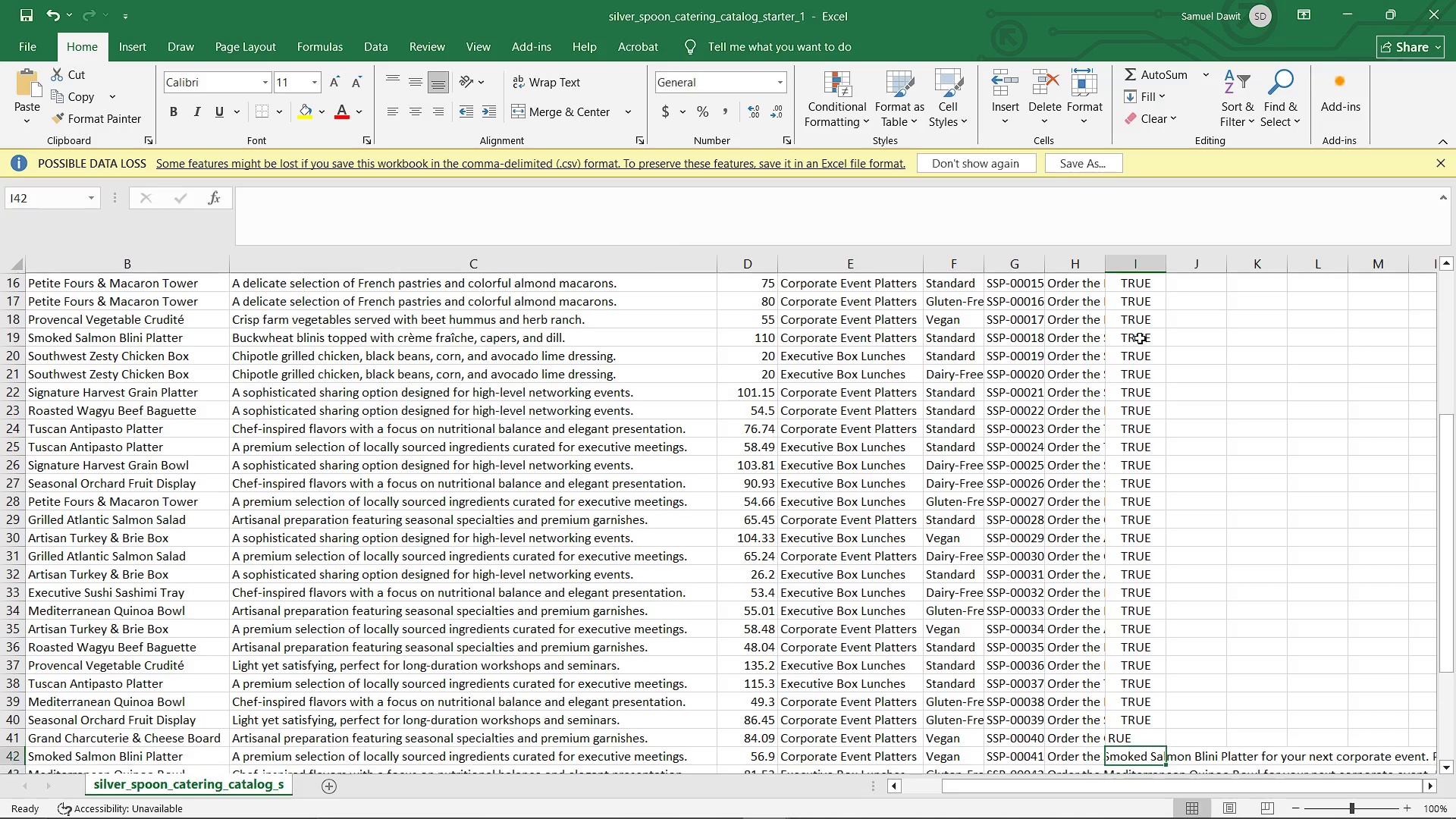 
key(Enter)
 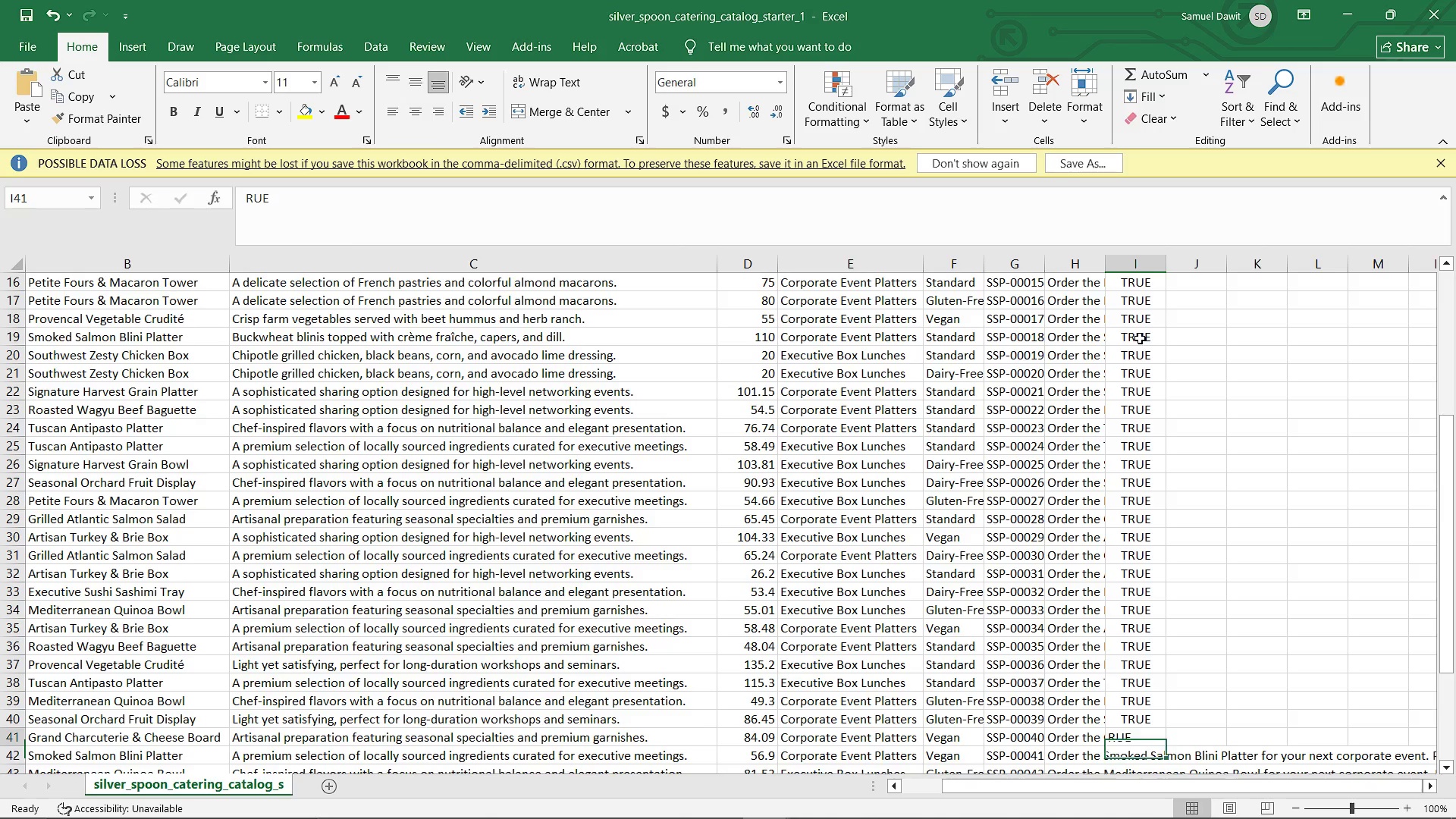 
key(ArrowUp)
 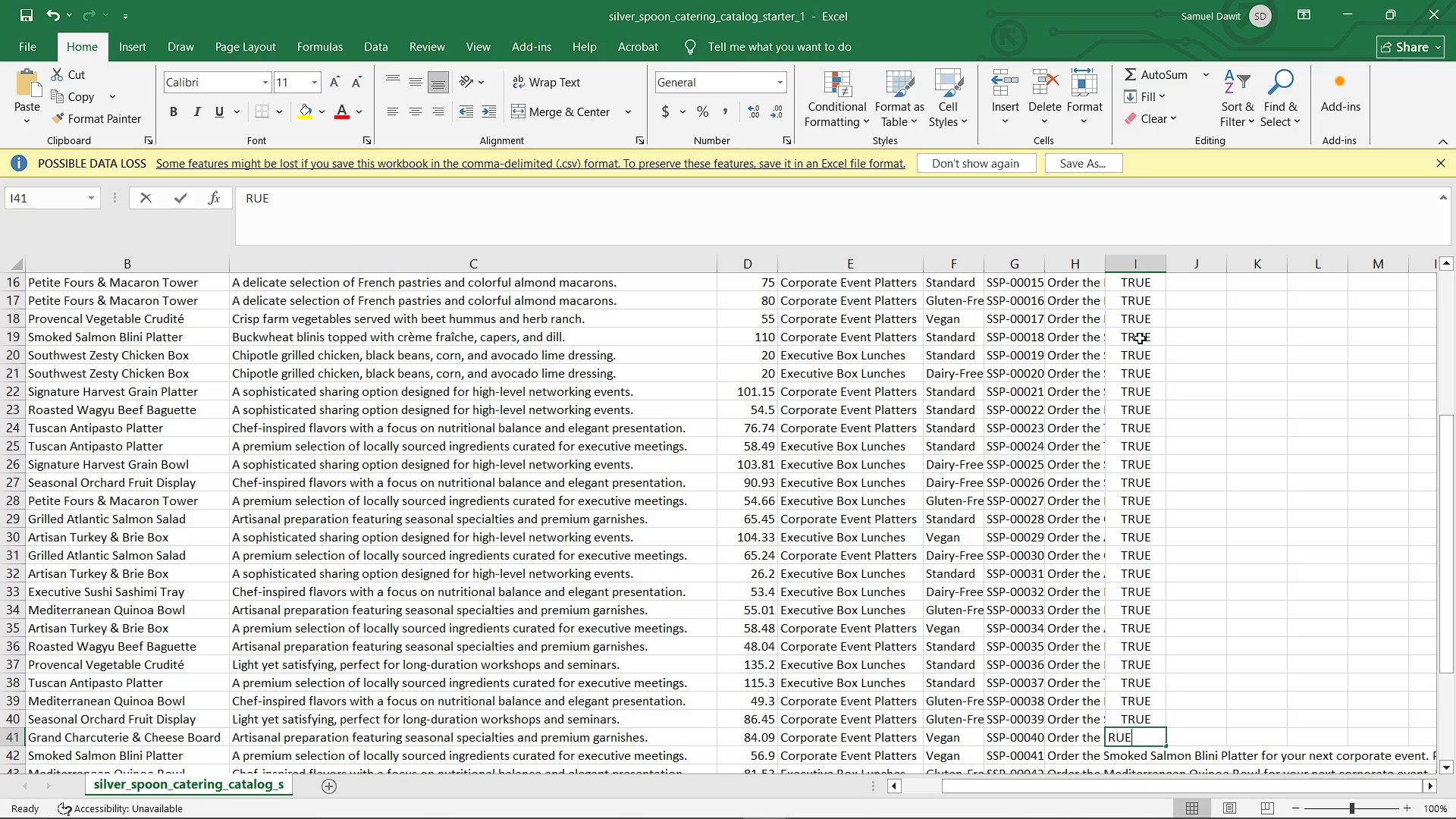 
type(TRUE)
 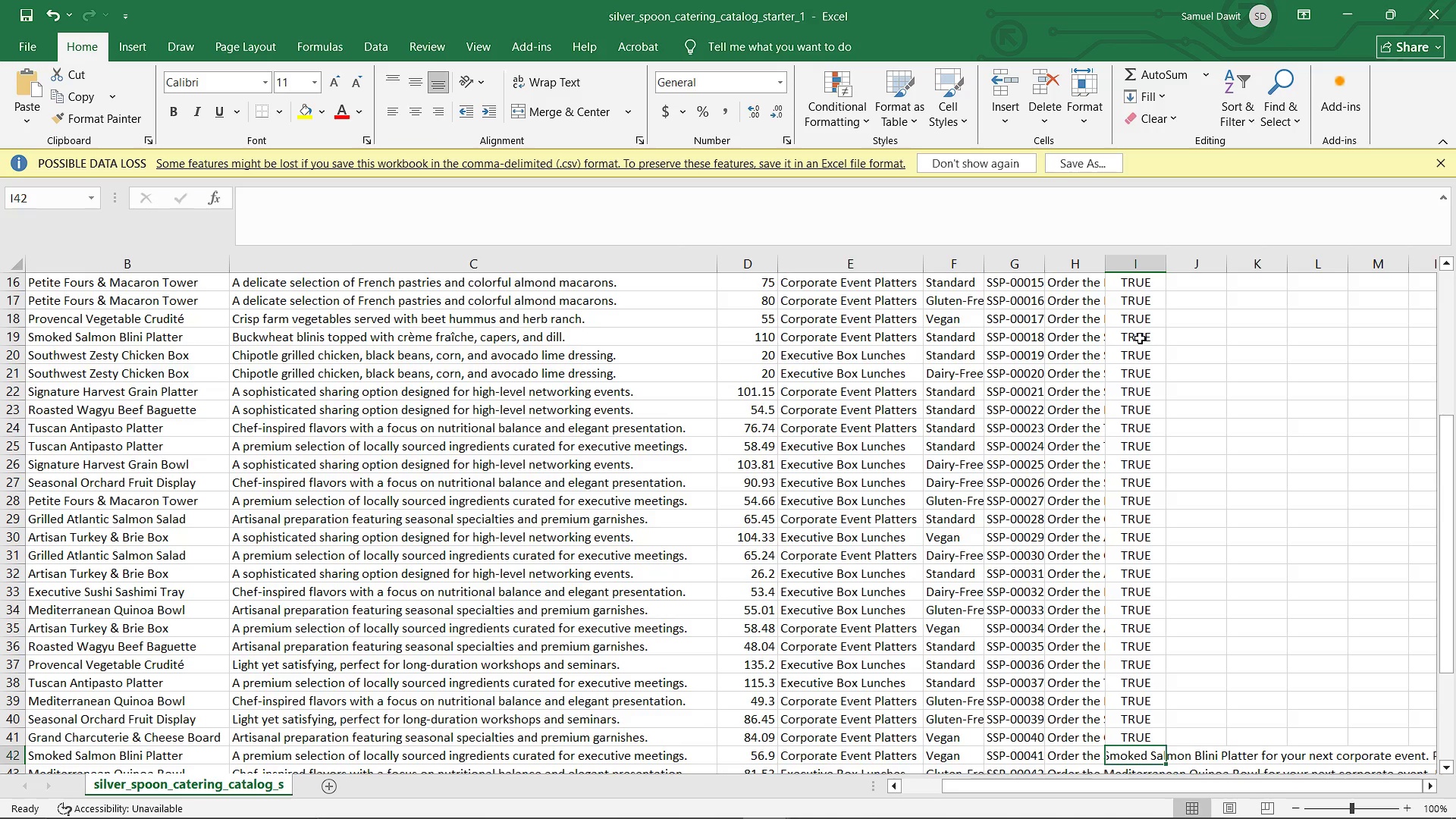 
key(Enter)
 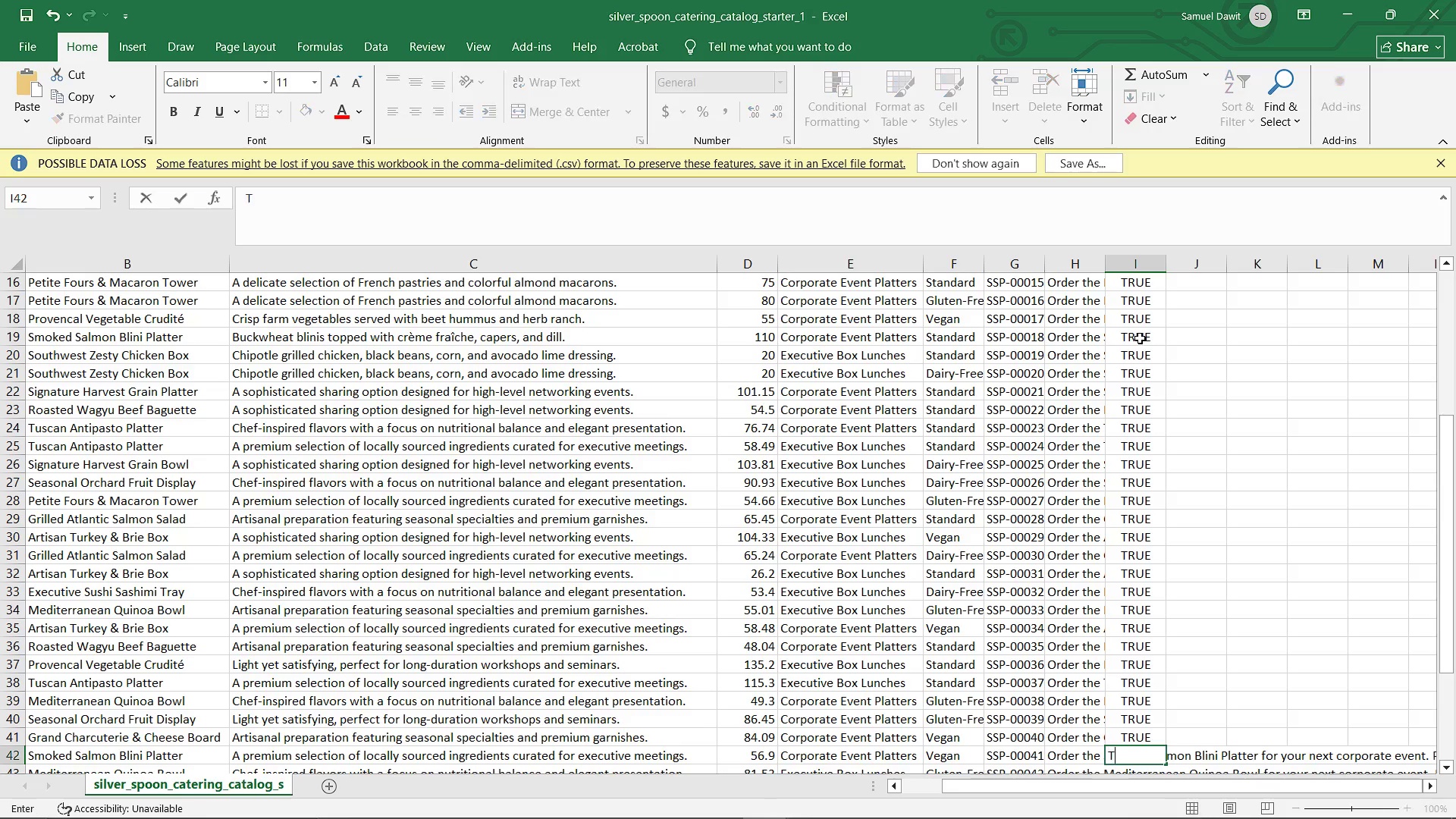 
type(TRUE)
 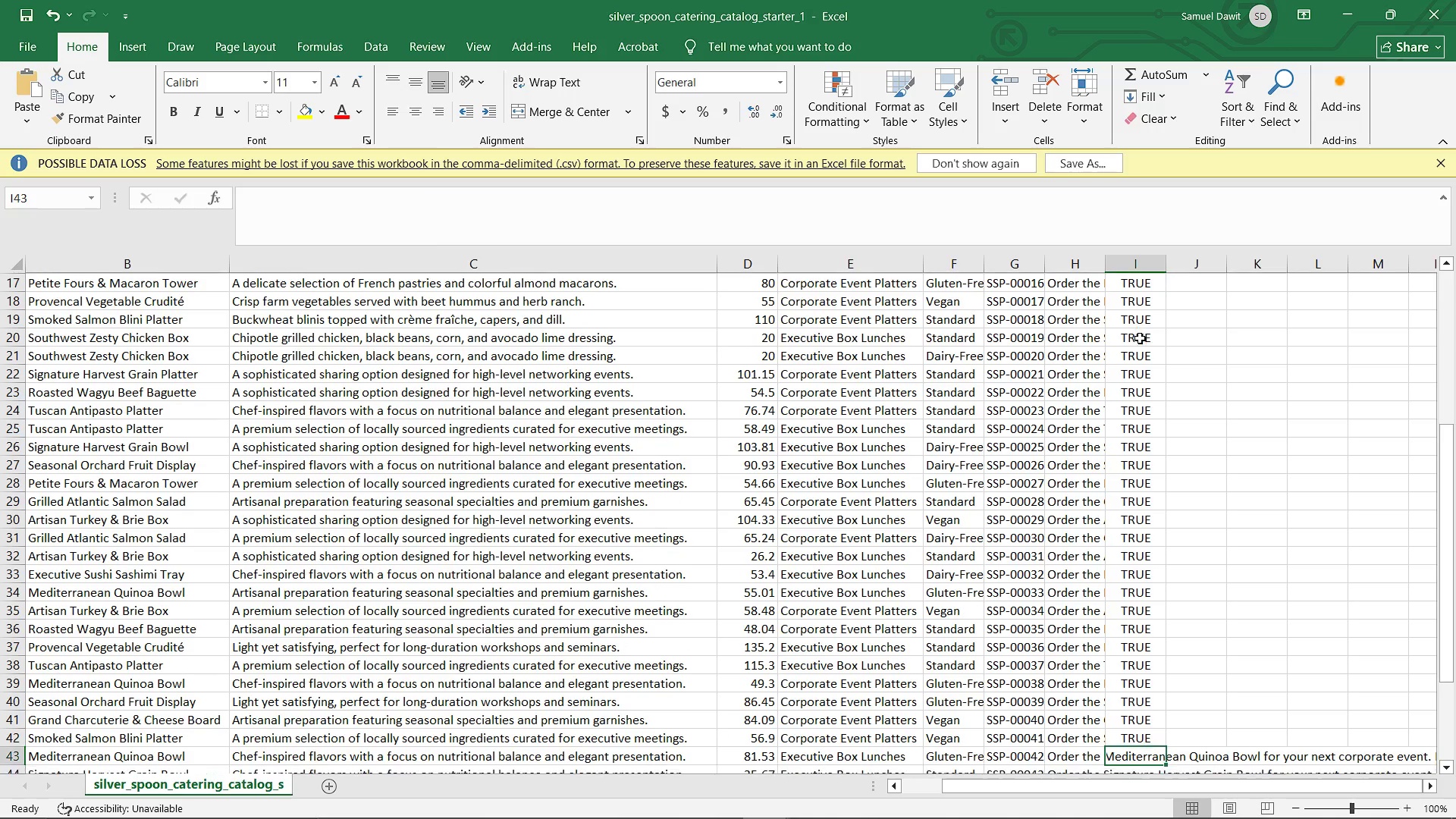 
key(Enter)
 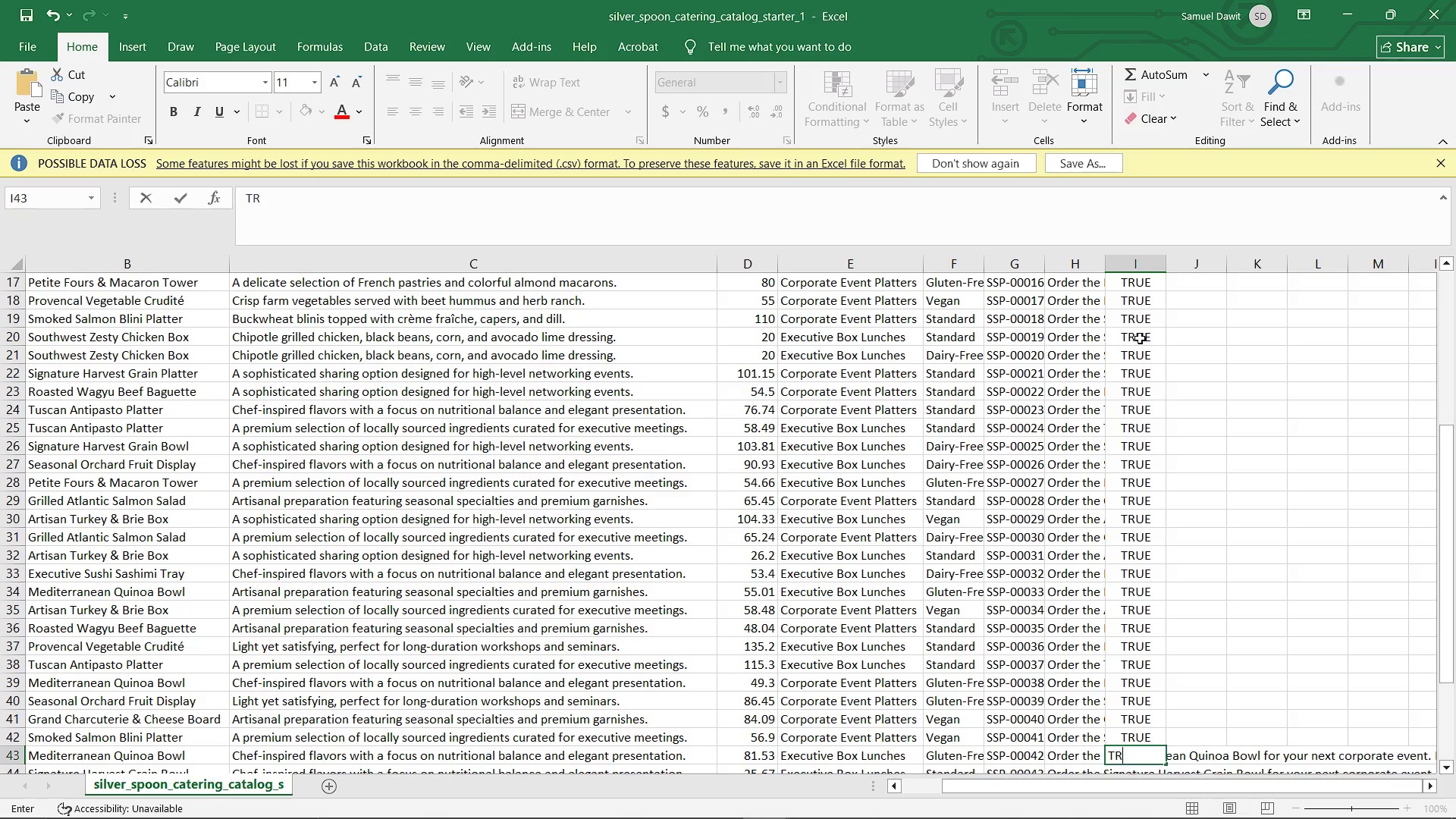 
type(TRUE)
 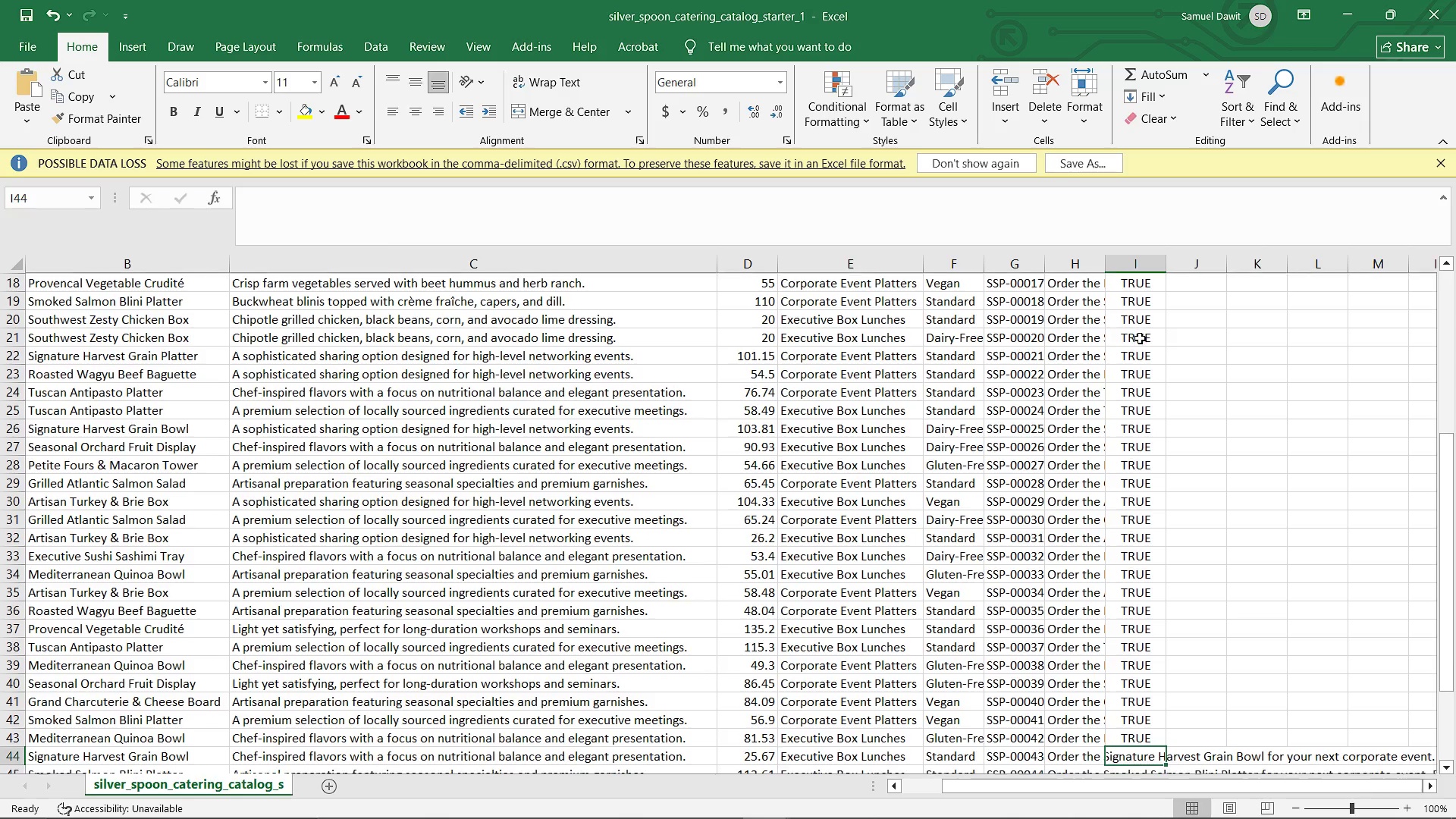 
key(Enter)
 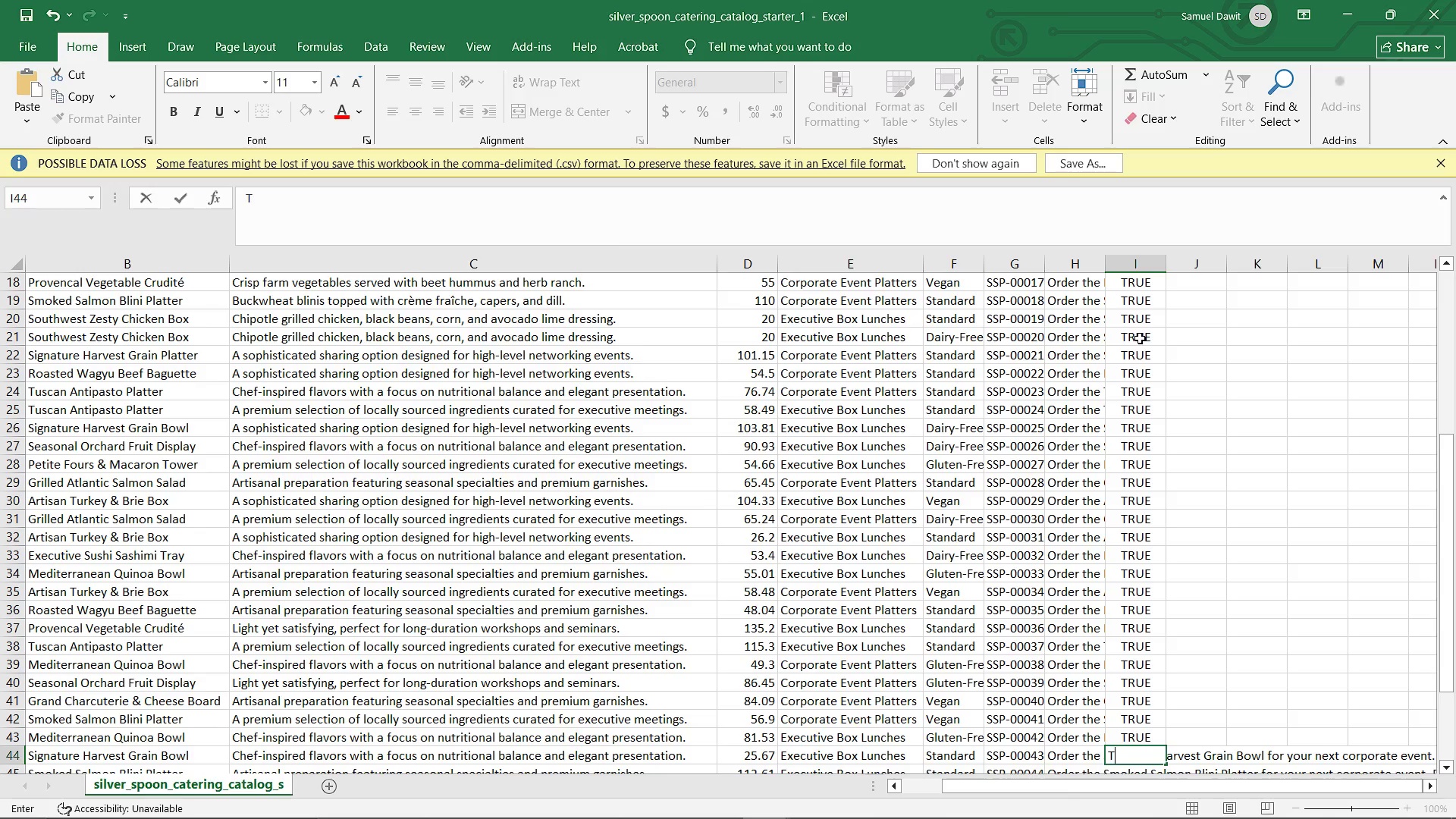 
type(TRUE)
 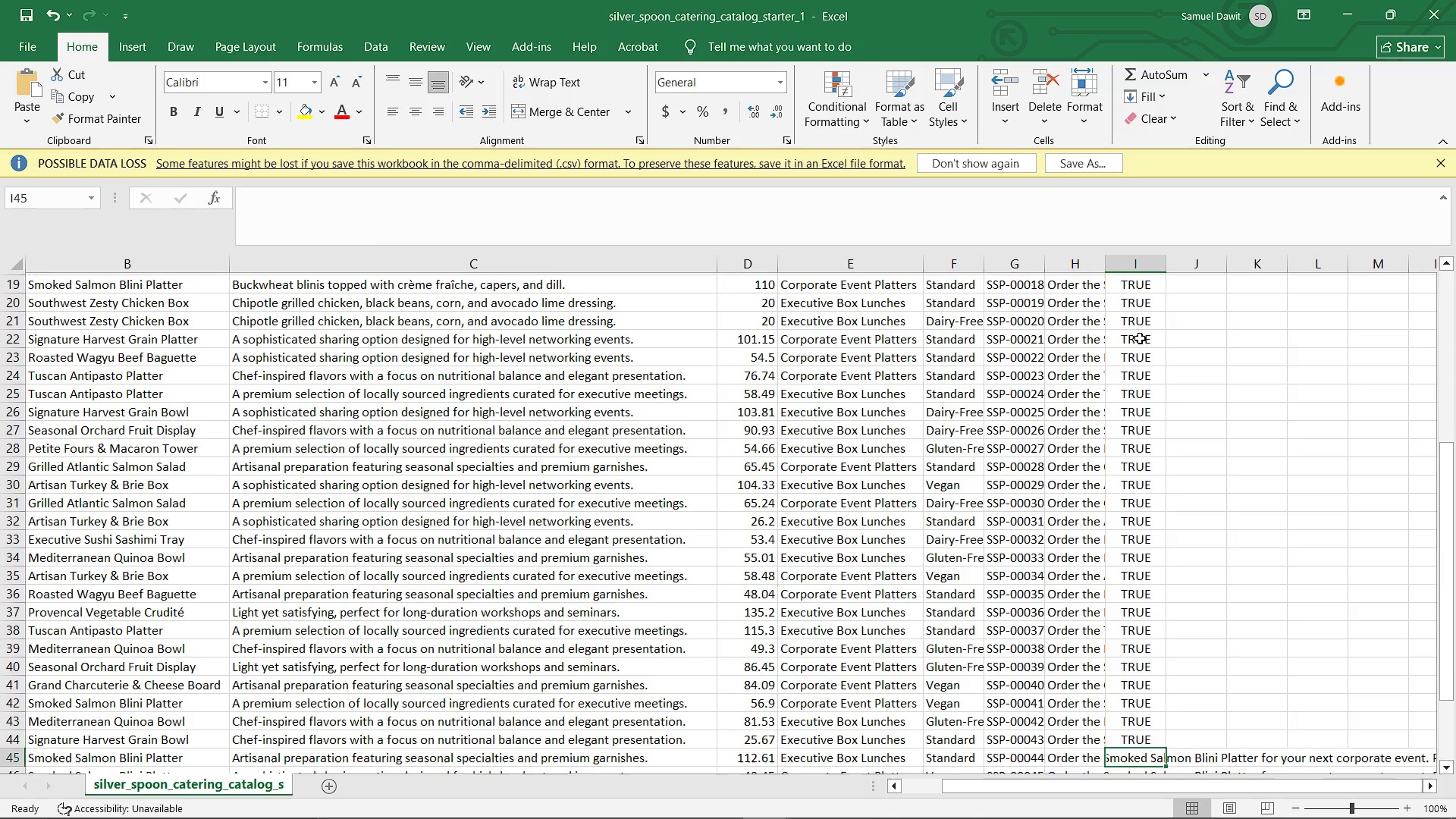 
key(Enter)
 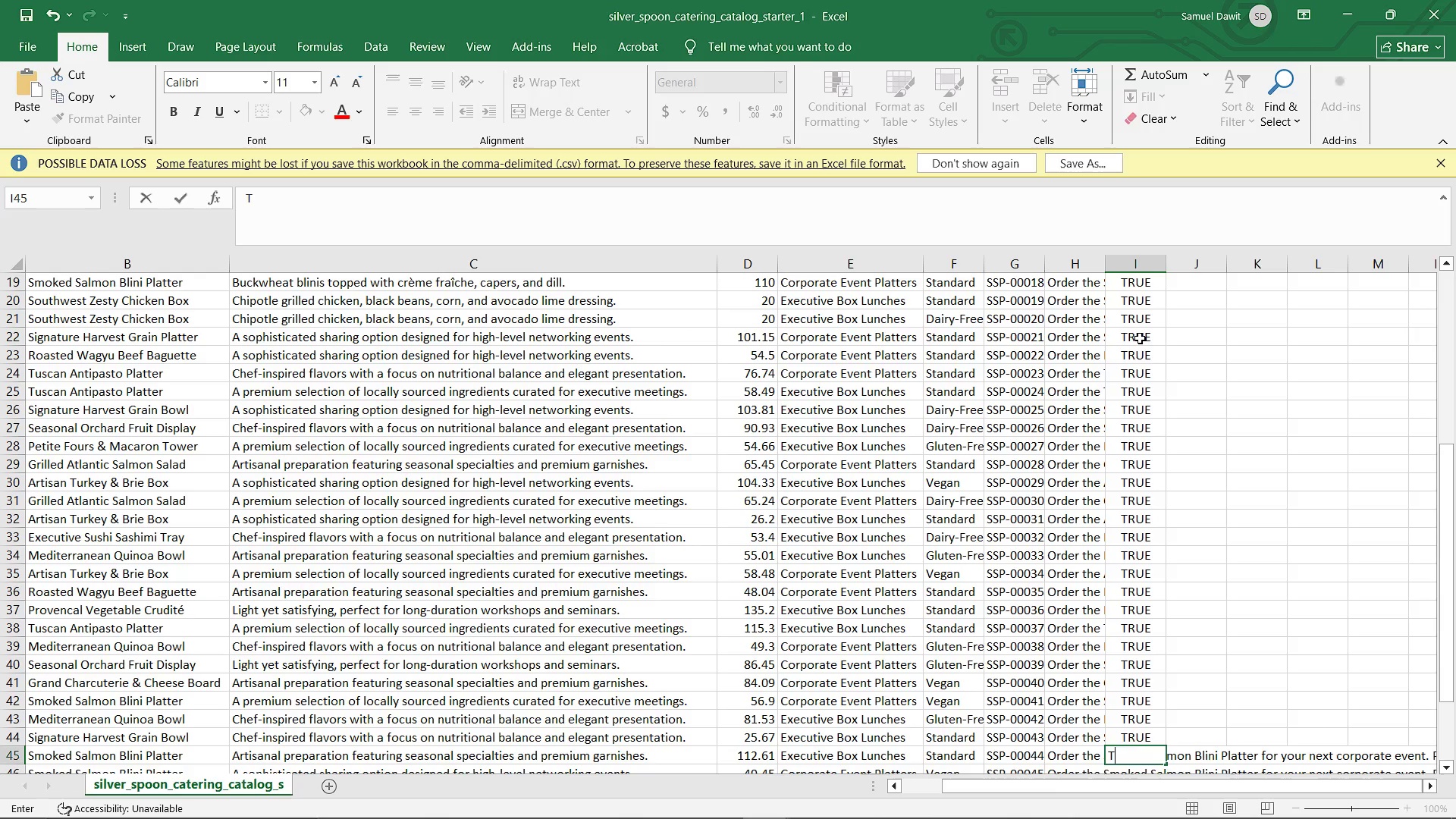 
type(TRUE)
 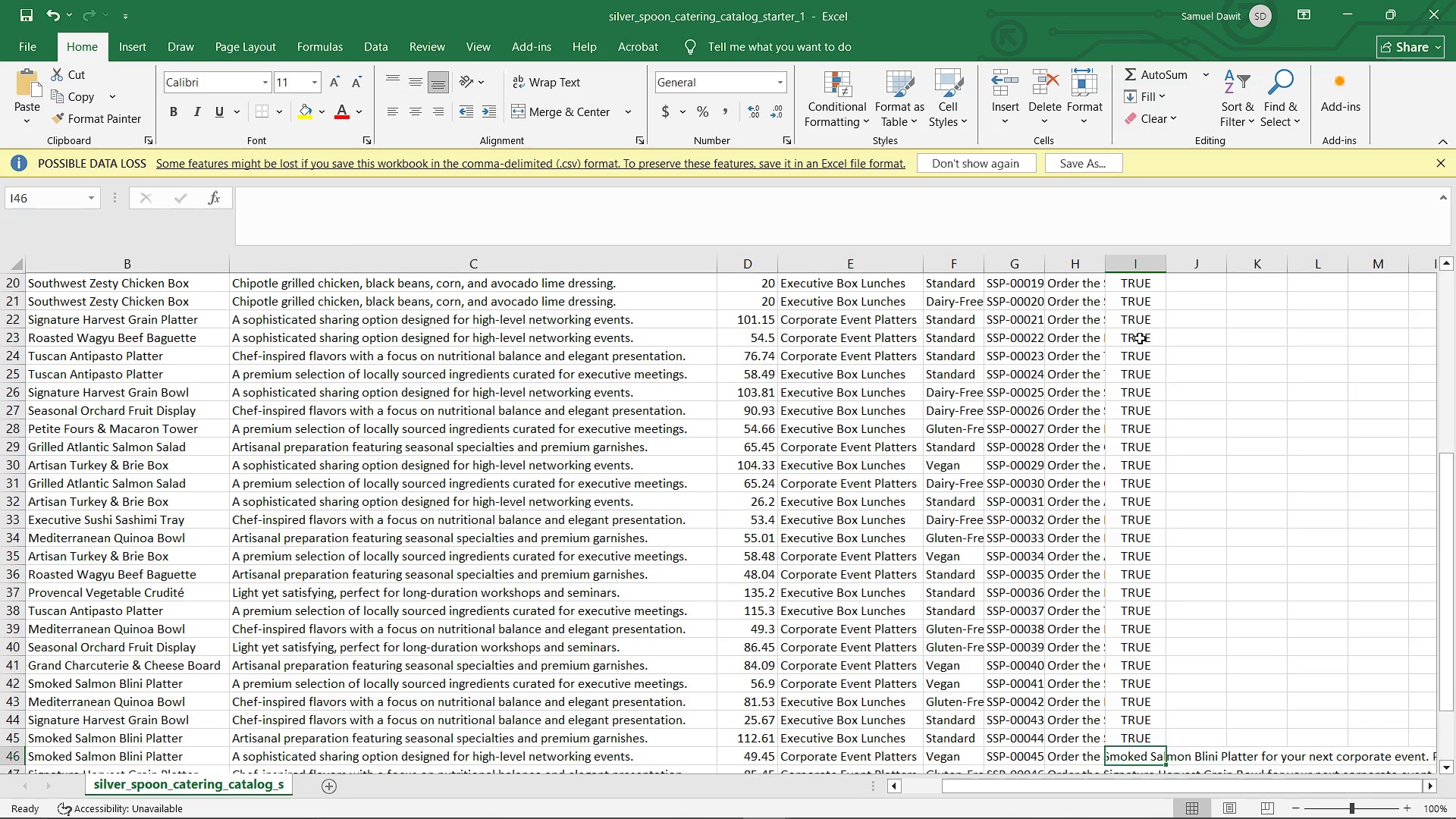 
key(Enter)
 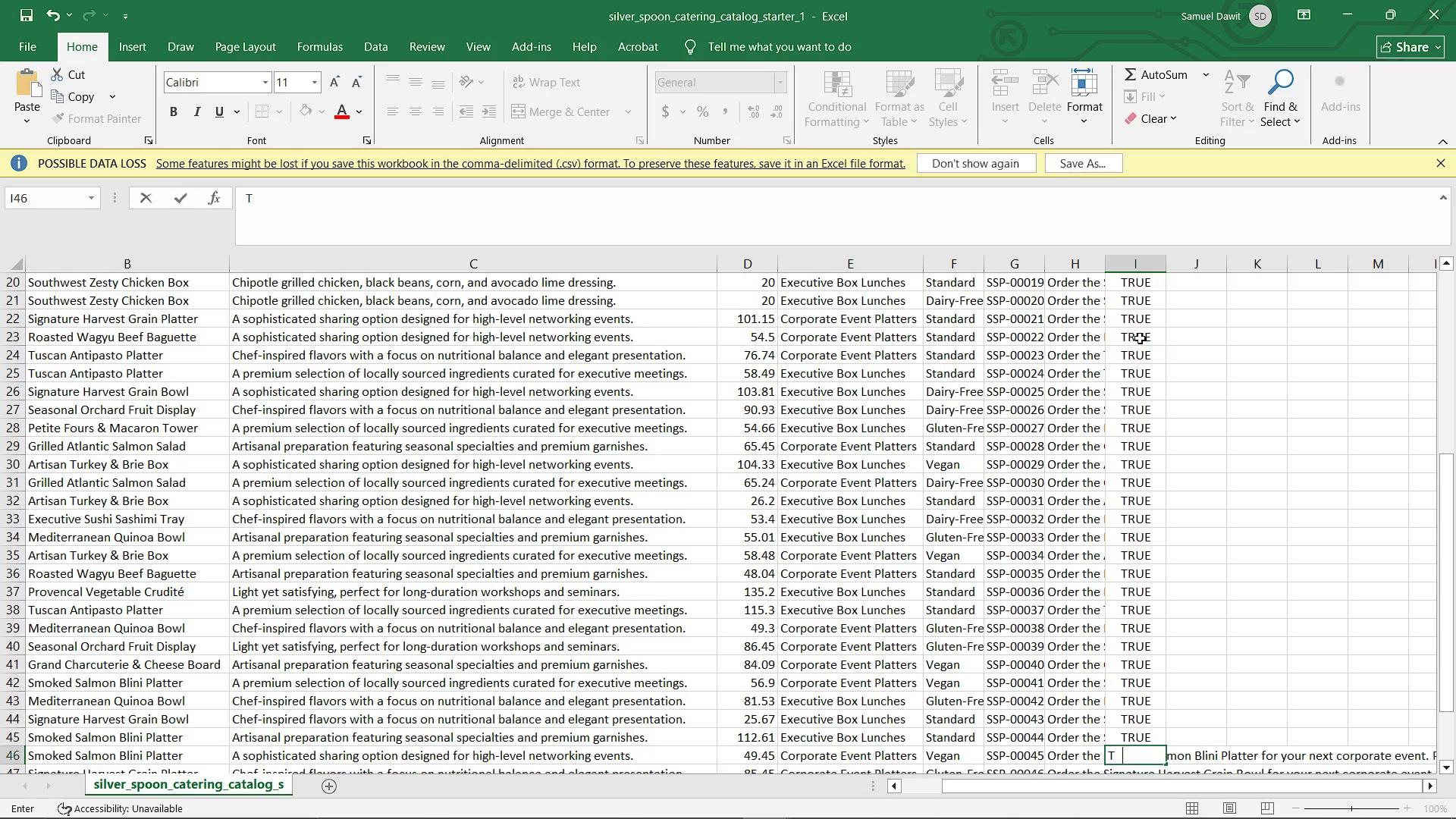 
type(TRUE)
 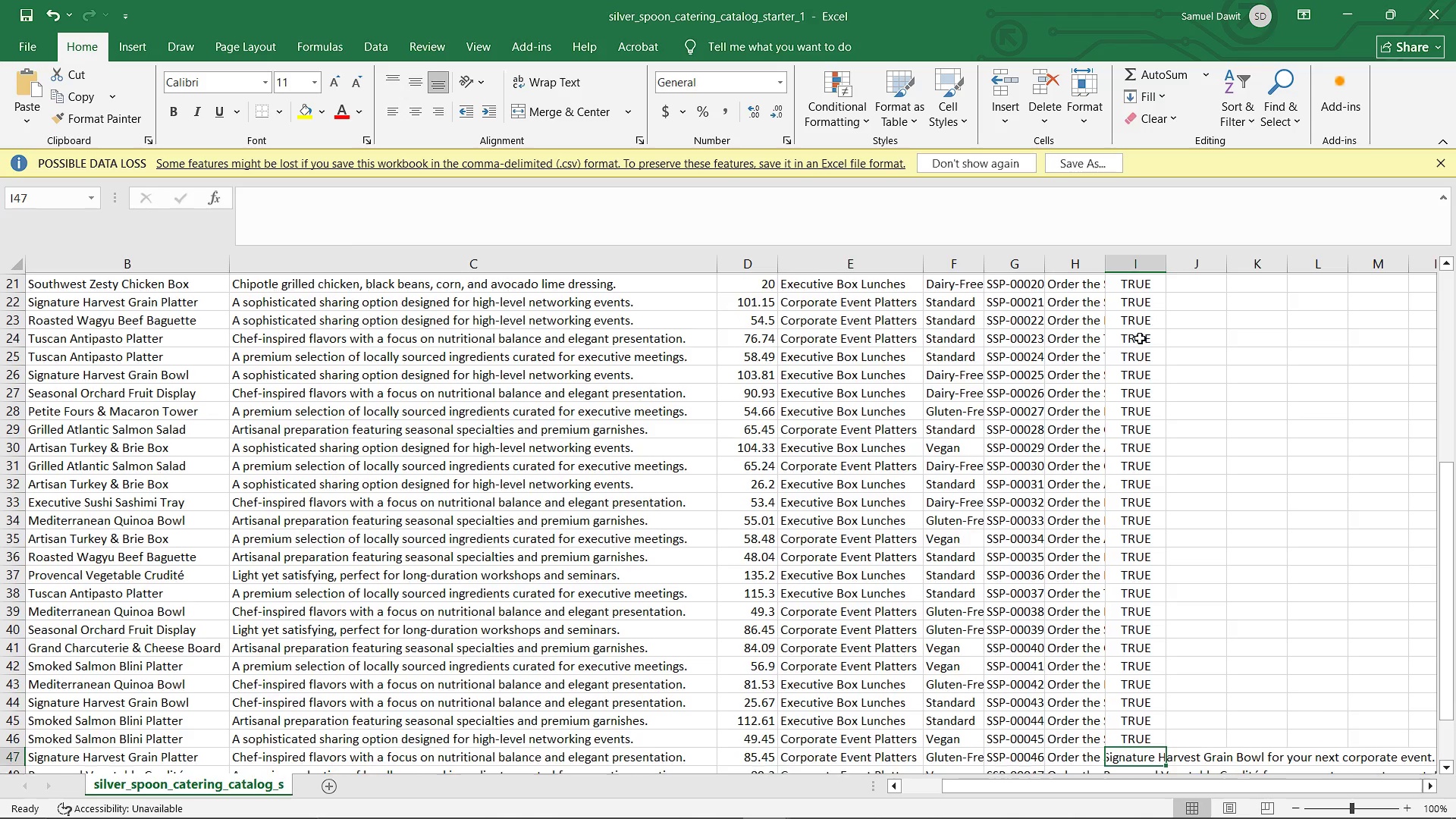 
key(Enter)
 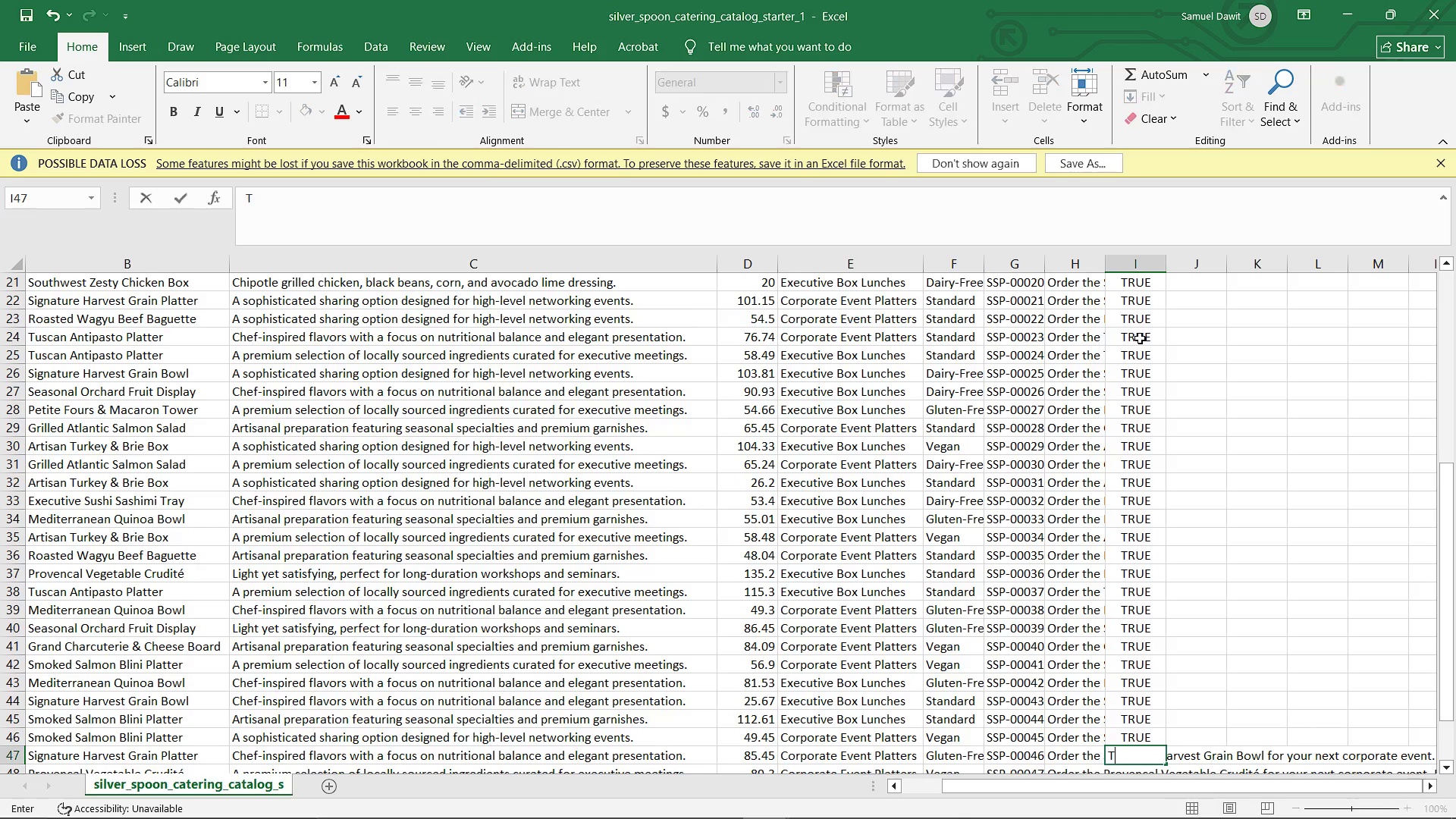 
type(TRUE)
 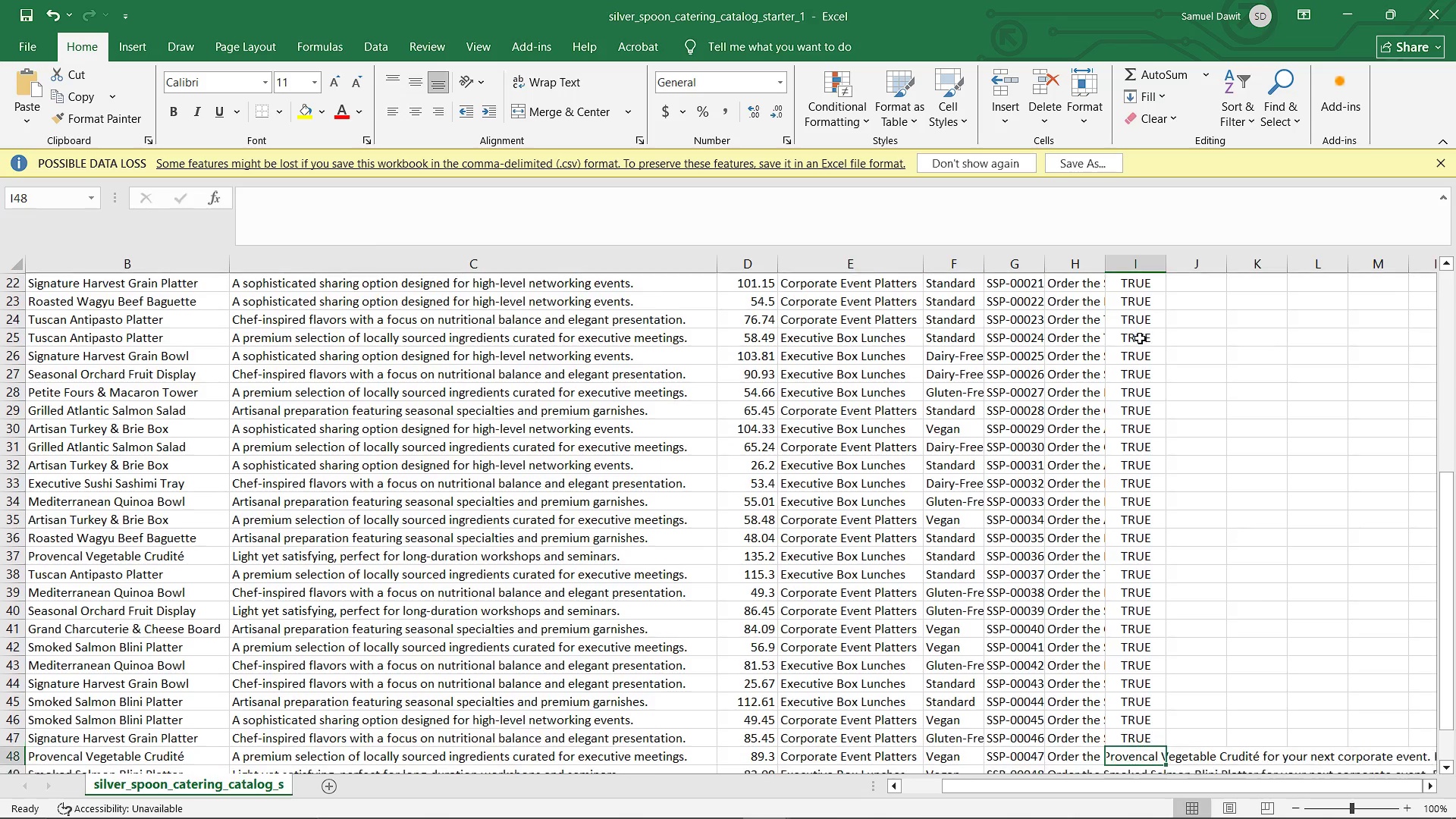 
key(Enter)
 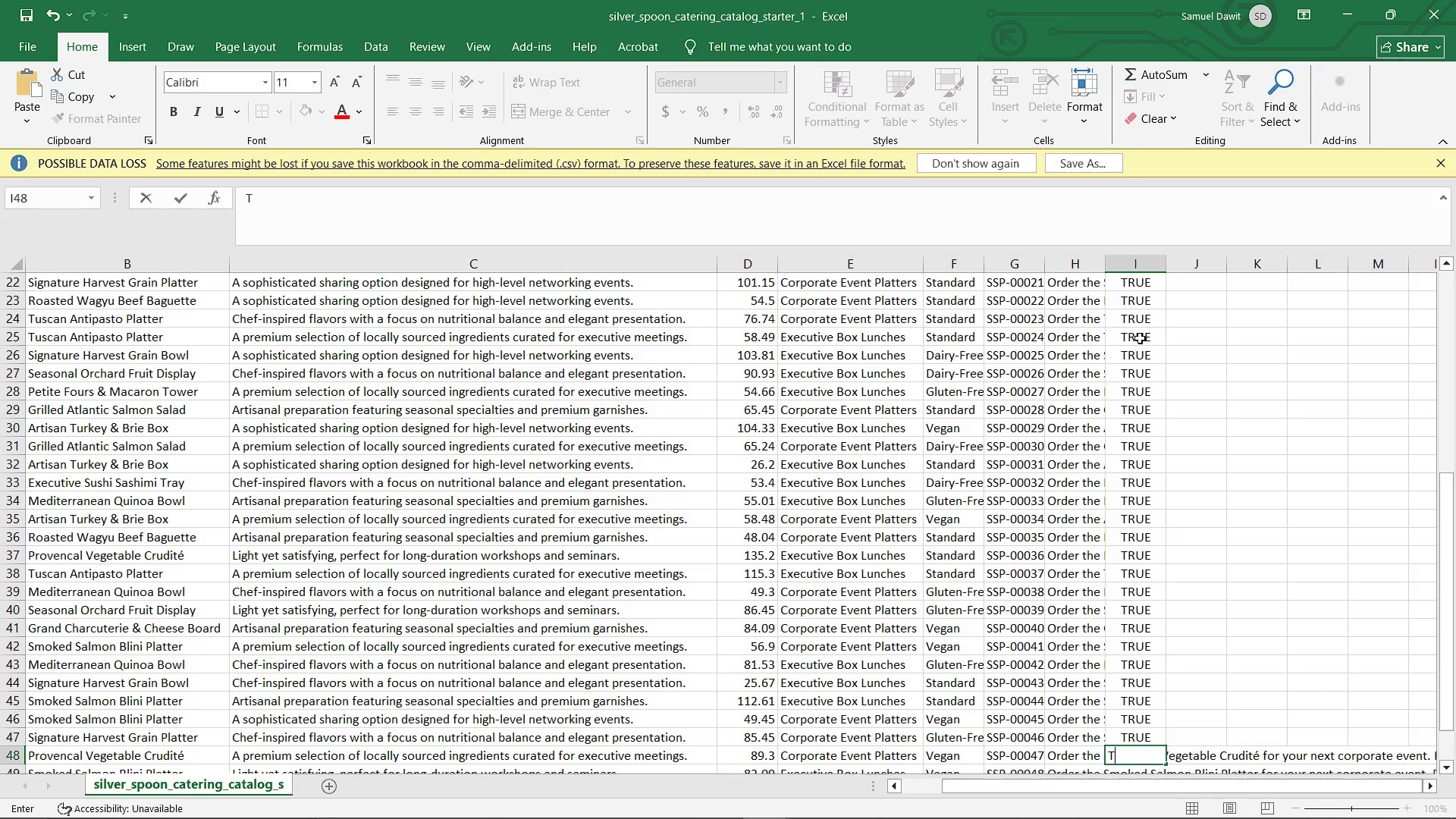 
type(TRUE)
 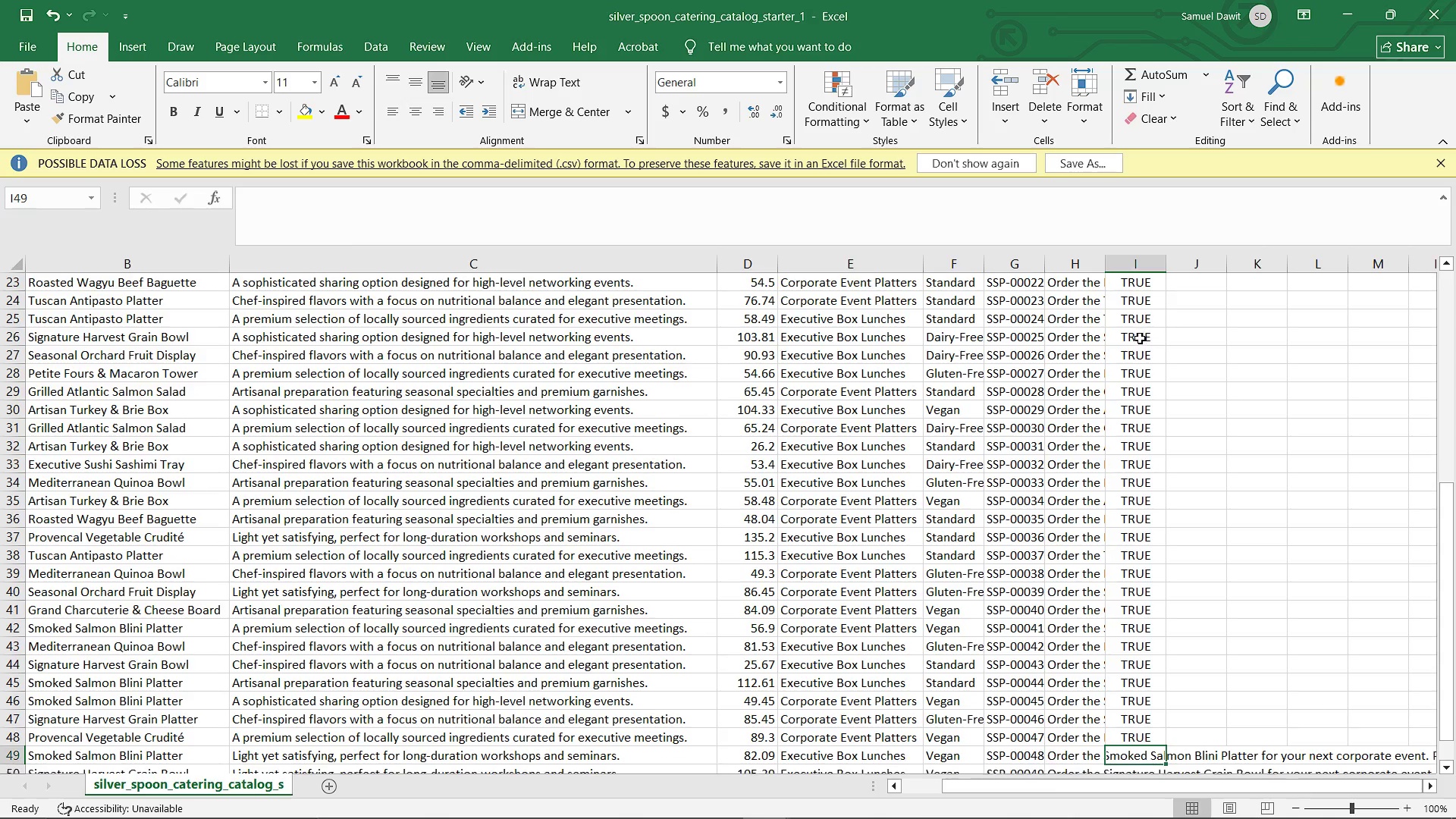 
key(Enter)
 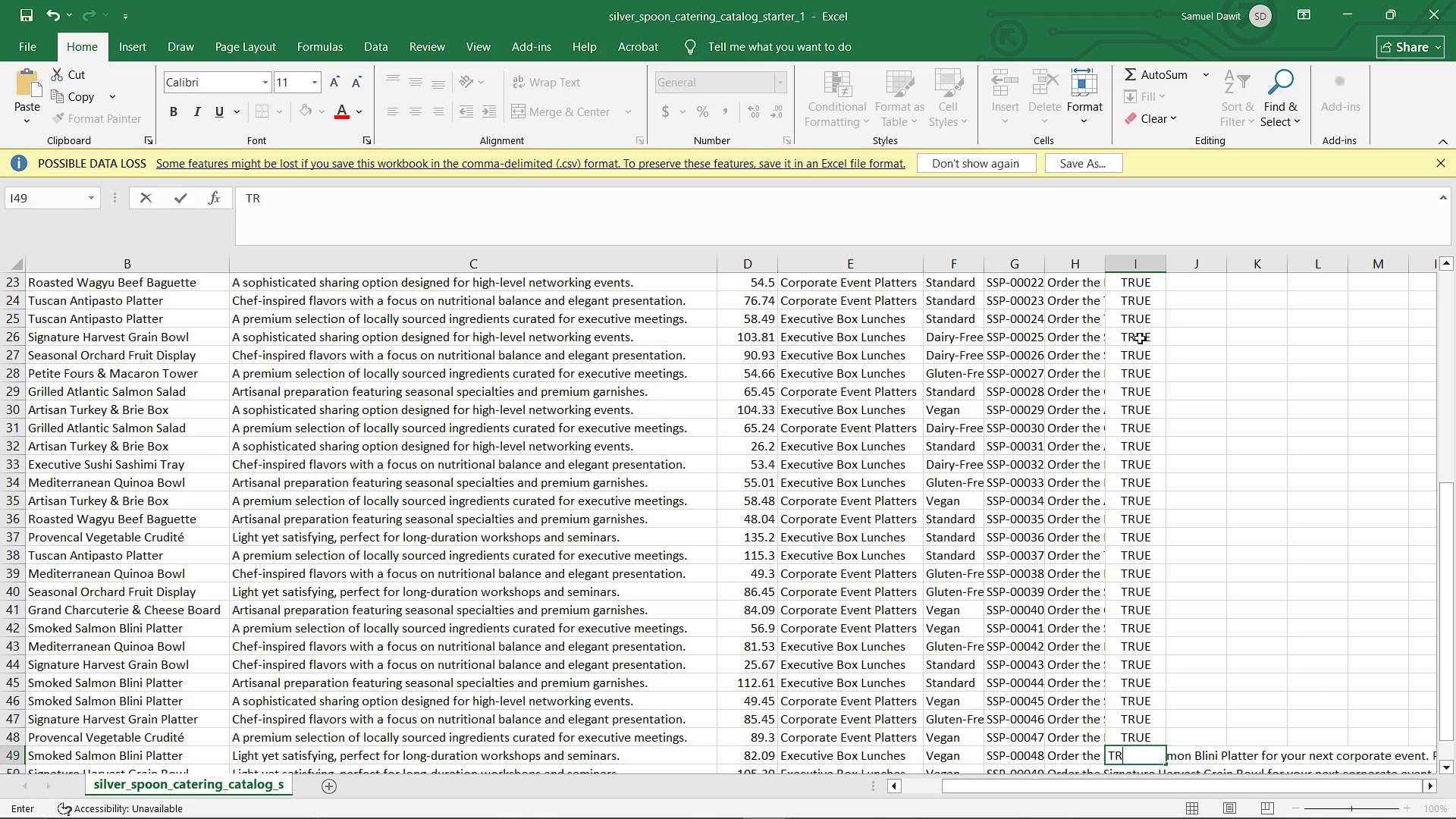 
type(TRUE)
 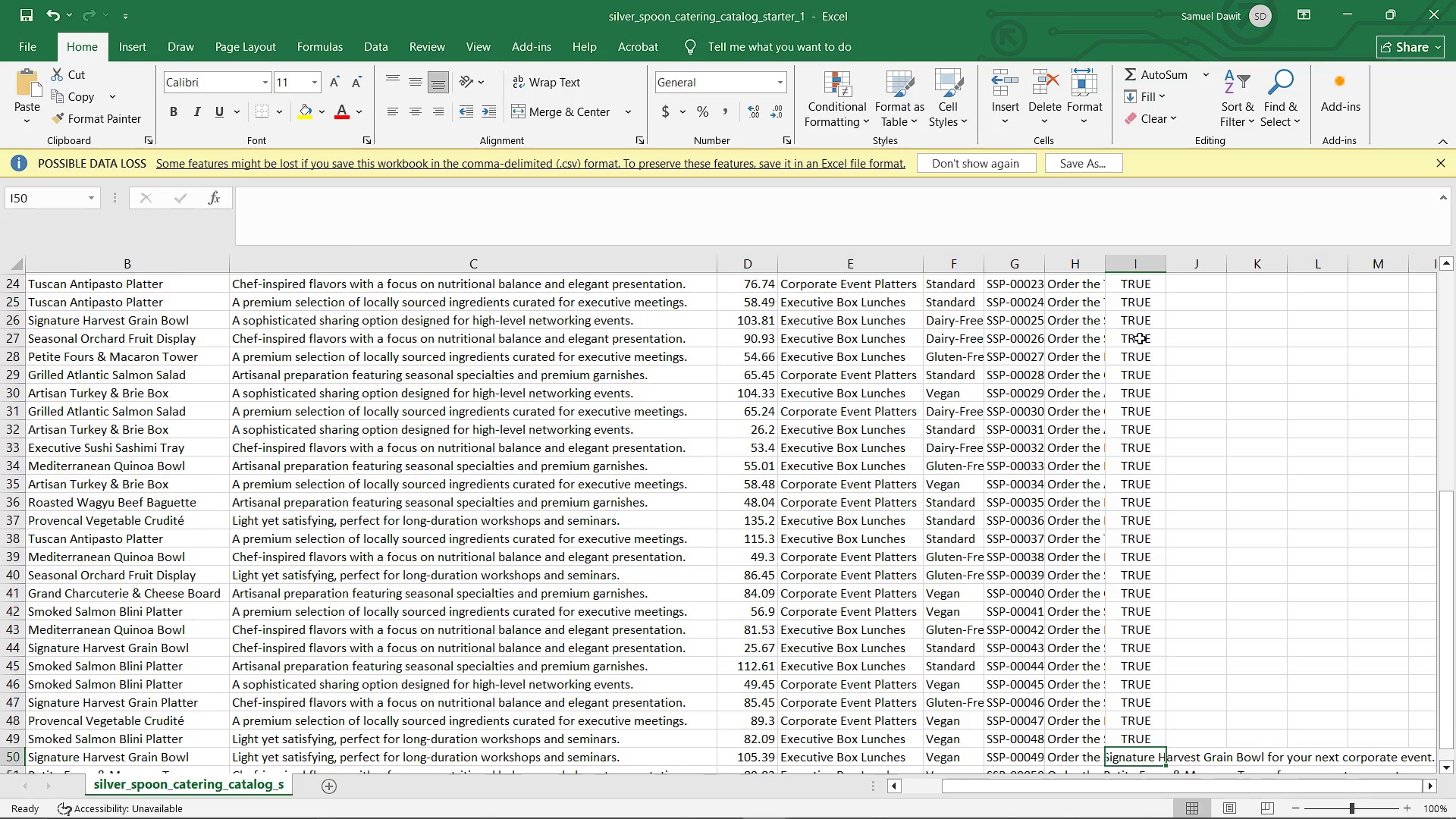 
key(Enter)
 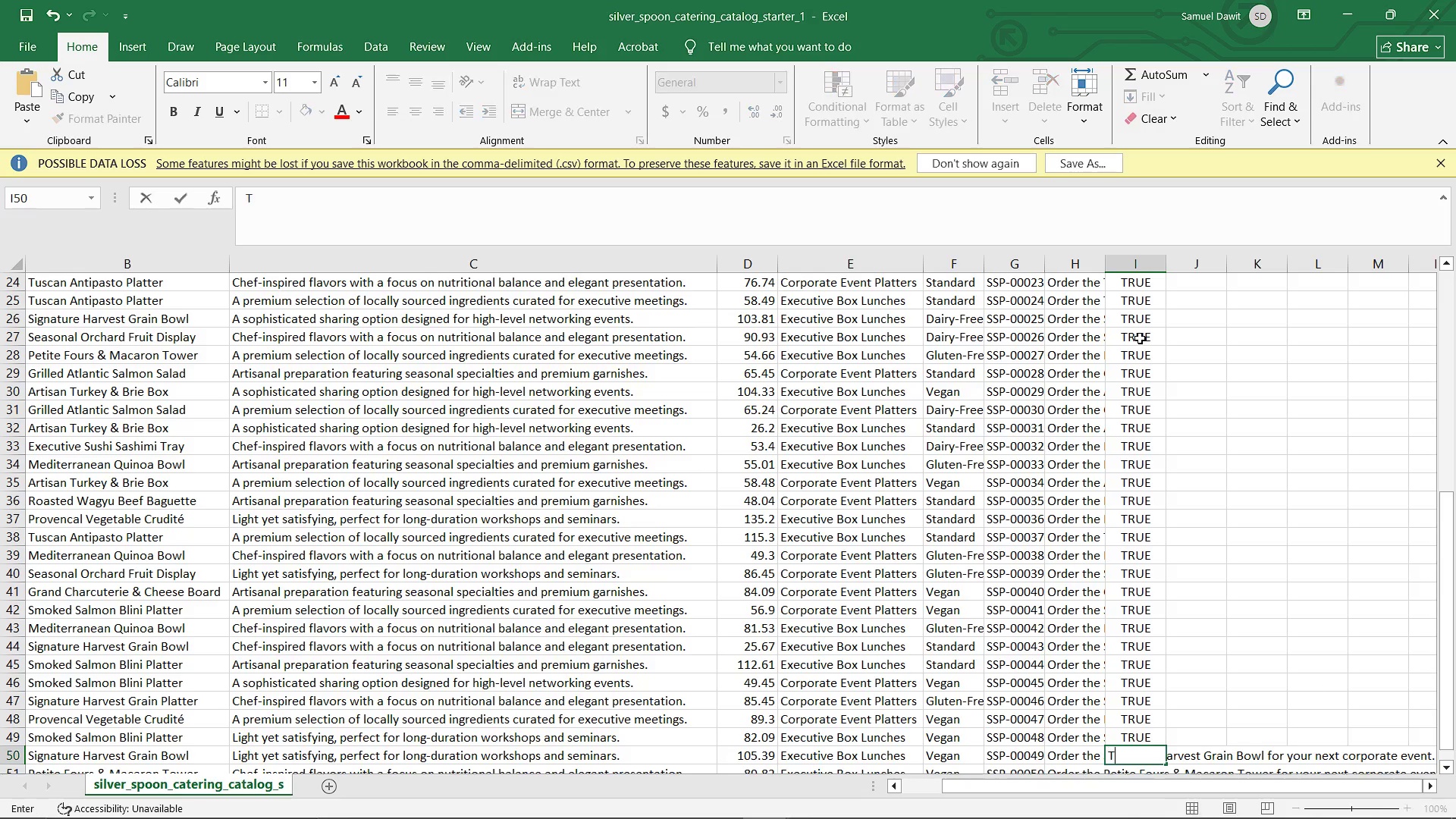 
type(TRUE)
 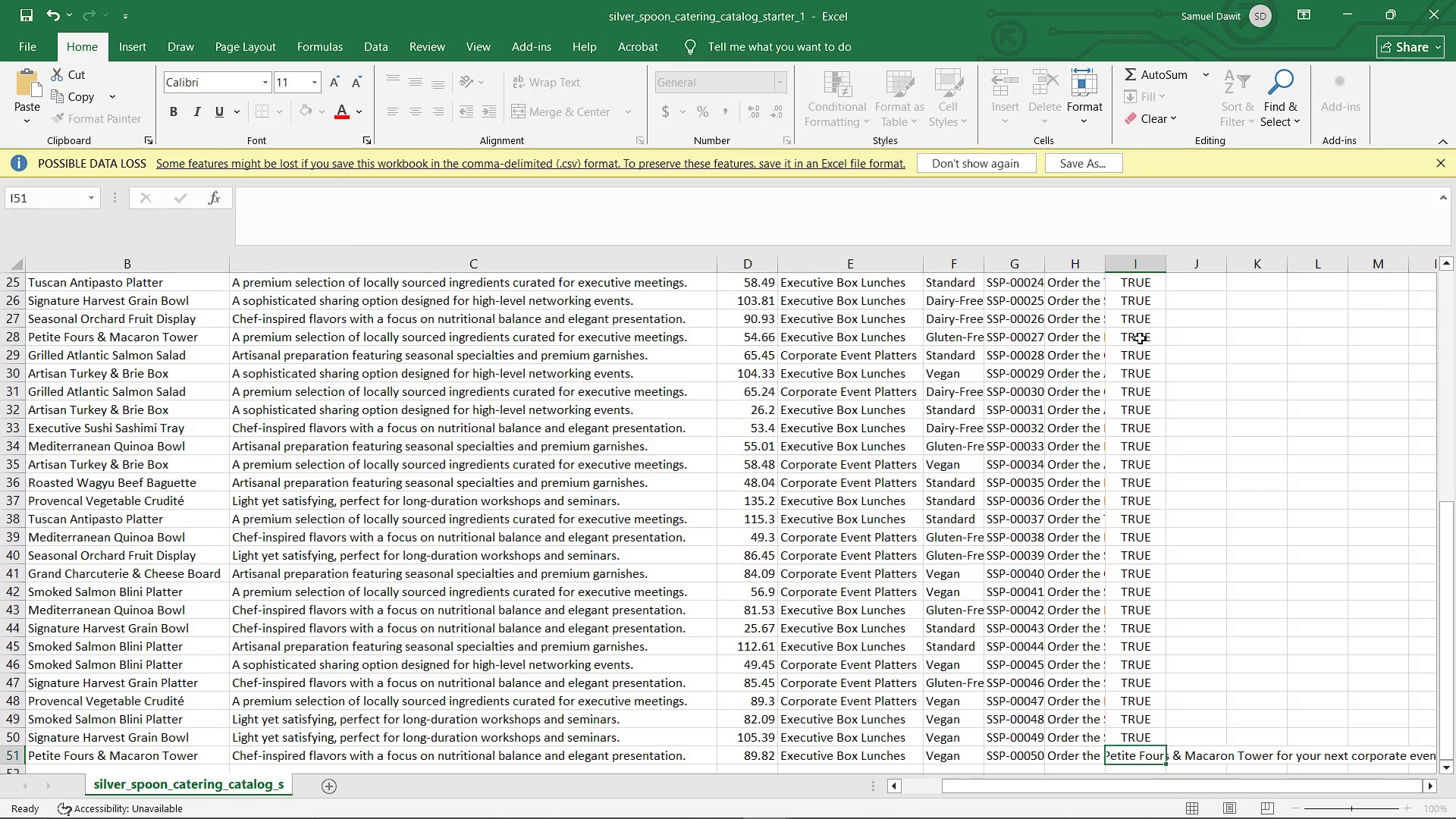 
key(Enter)
 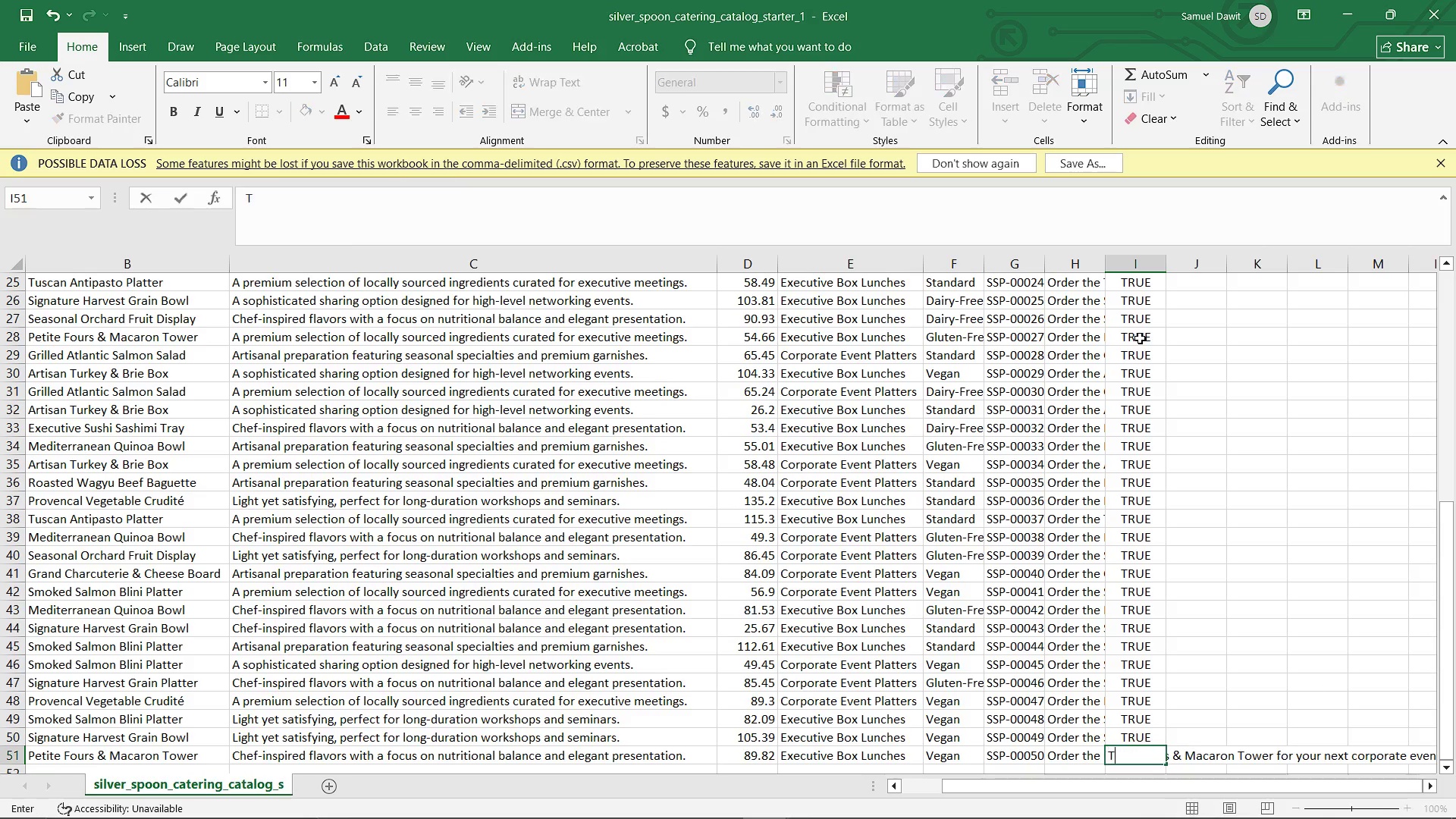 
type(TRUE)
 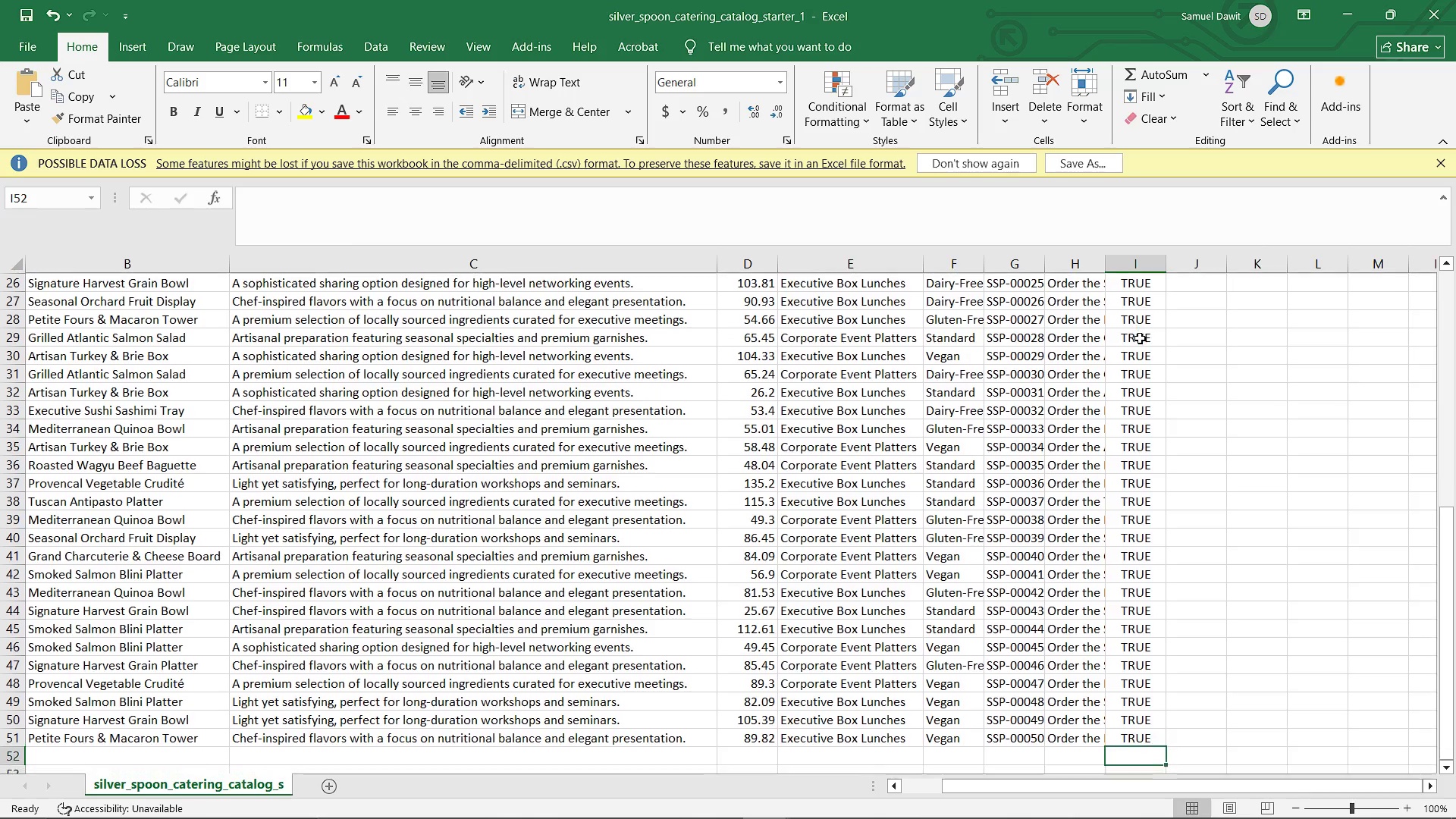 
key(Enter)
 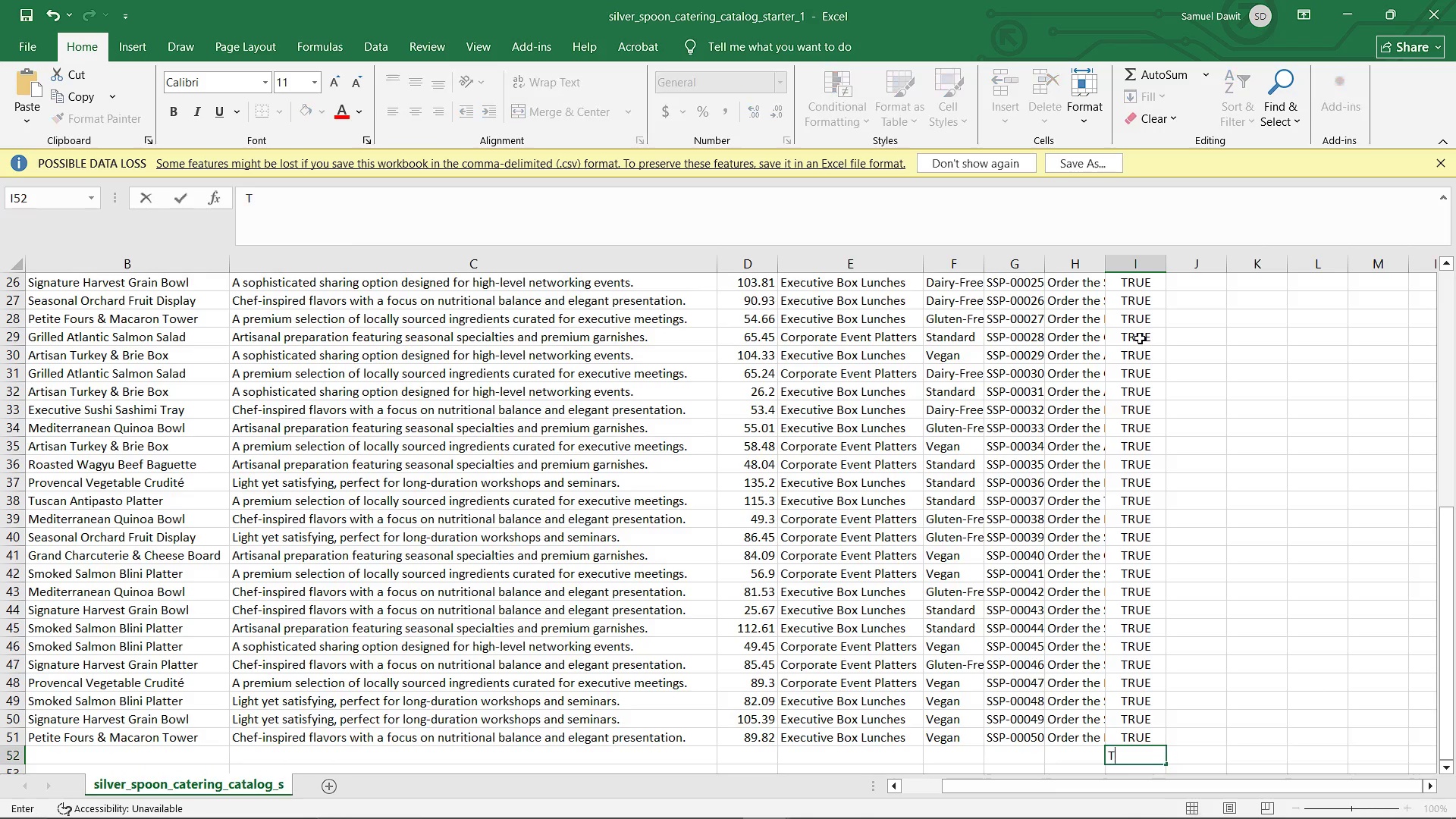 
type(TRUE)
 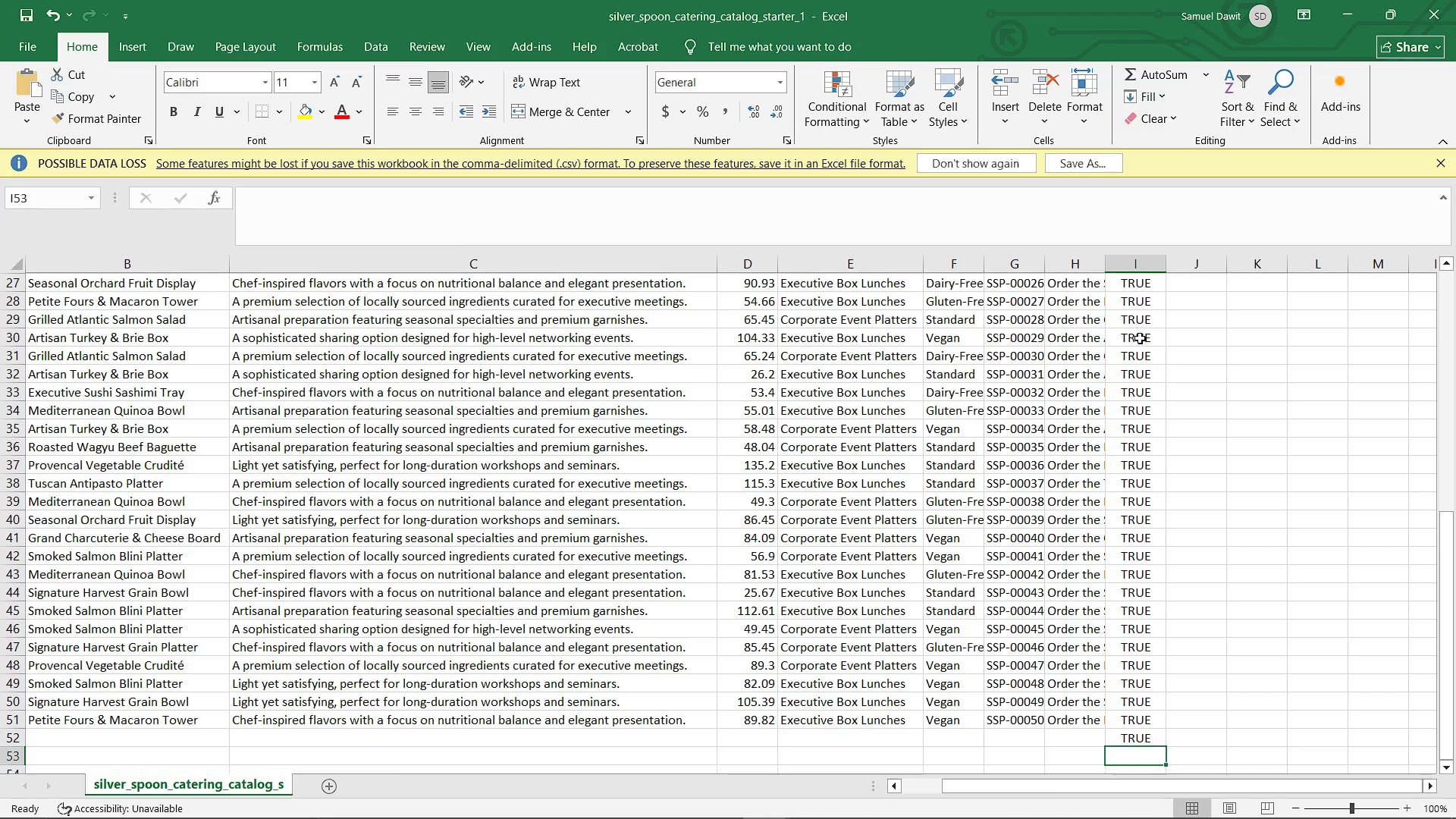 
key(Enter)
 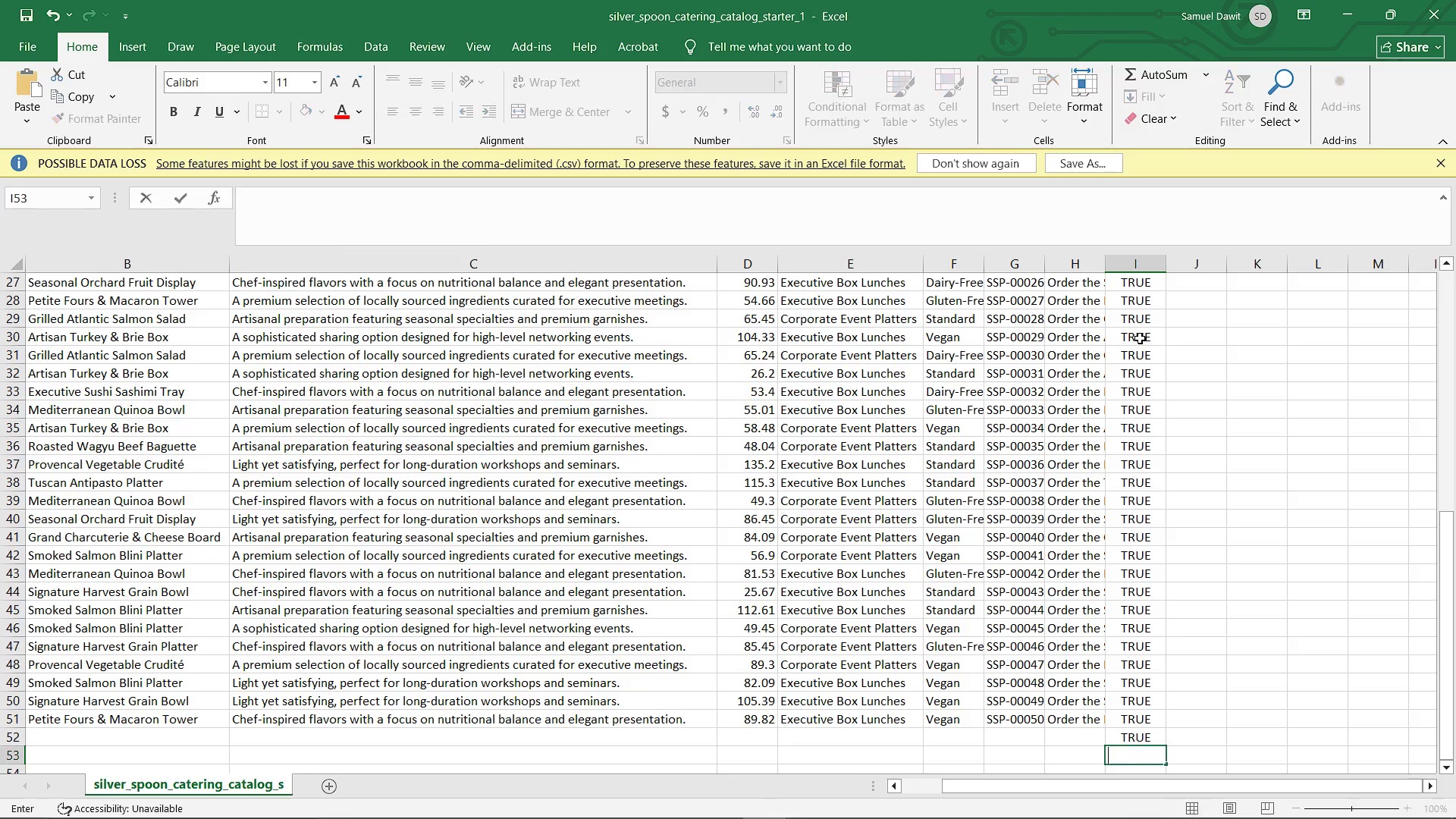 
key(Backspace)
 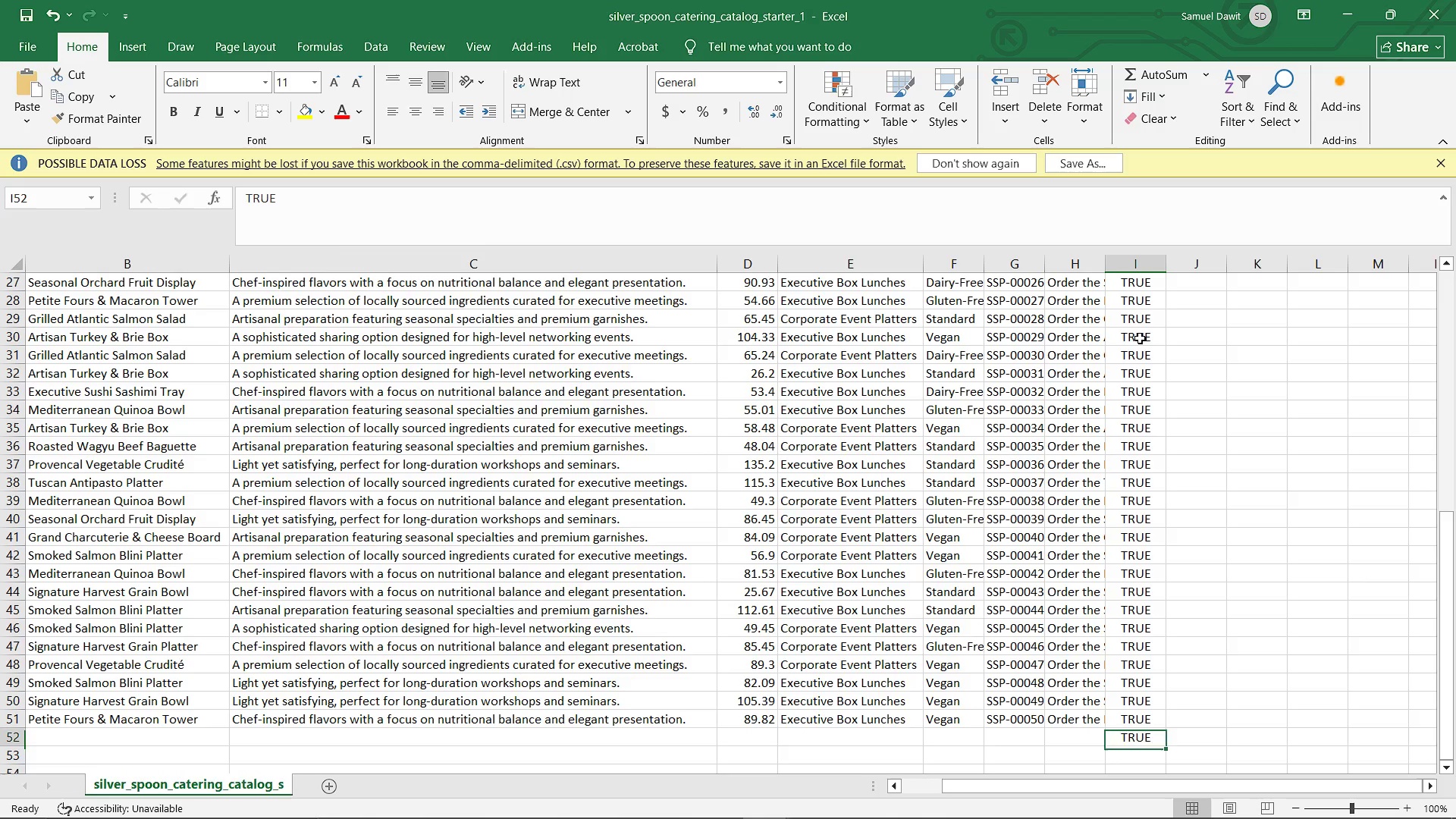 
key(ArrowUp)
 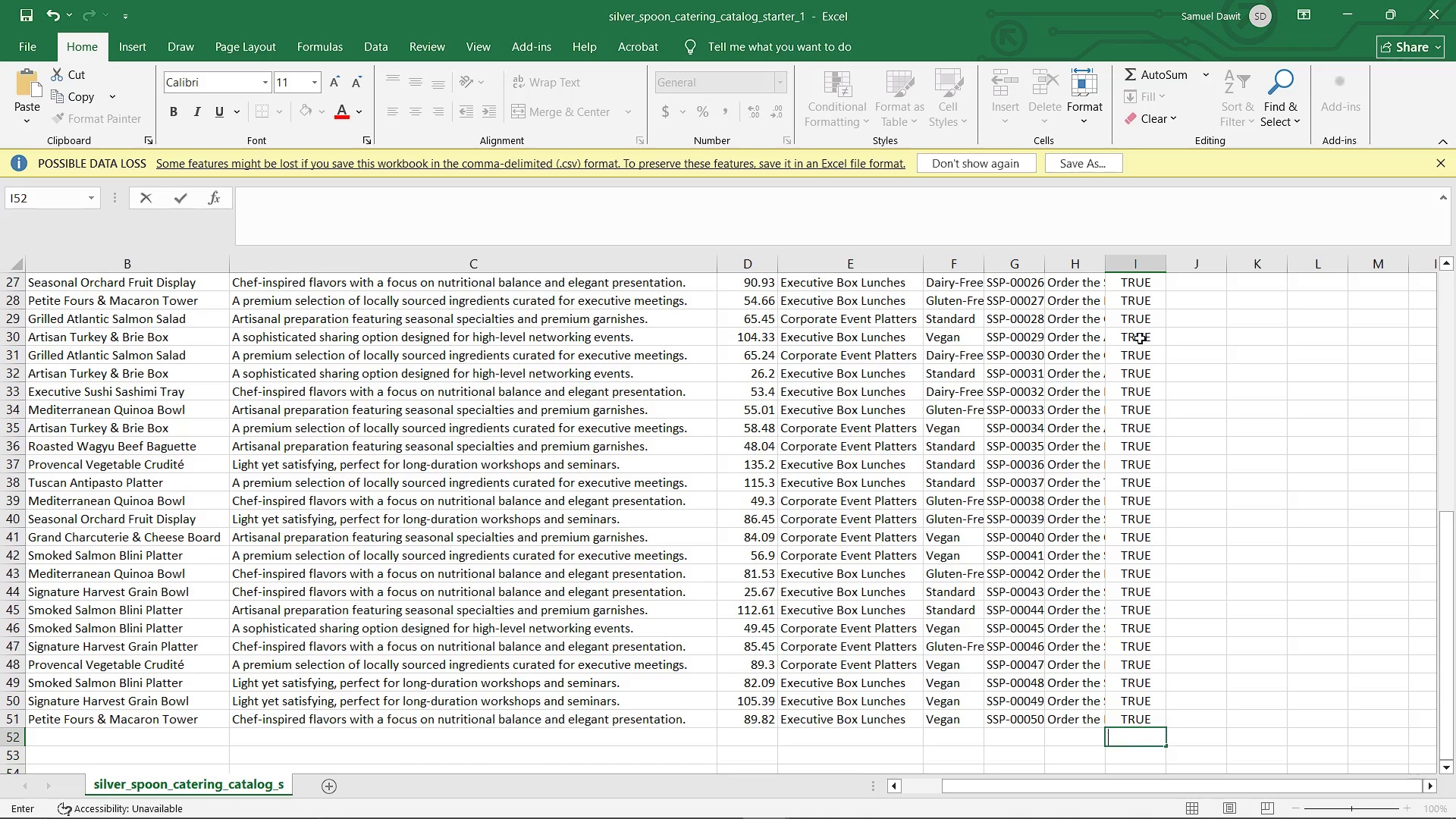 
key(Backspace)
 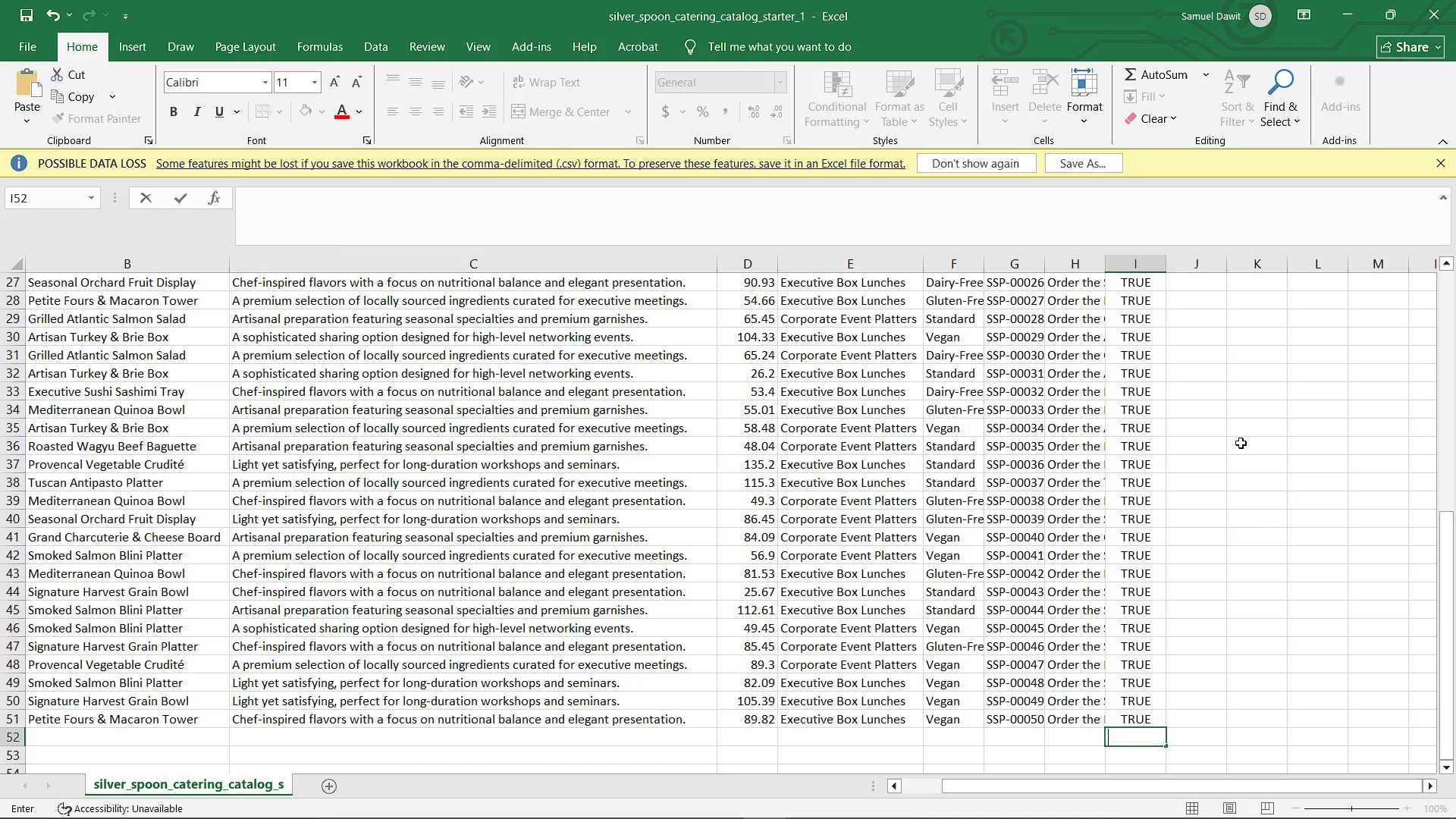 
left_click([1246, 450])
 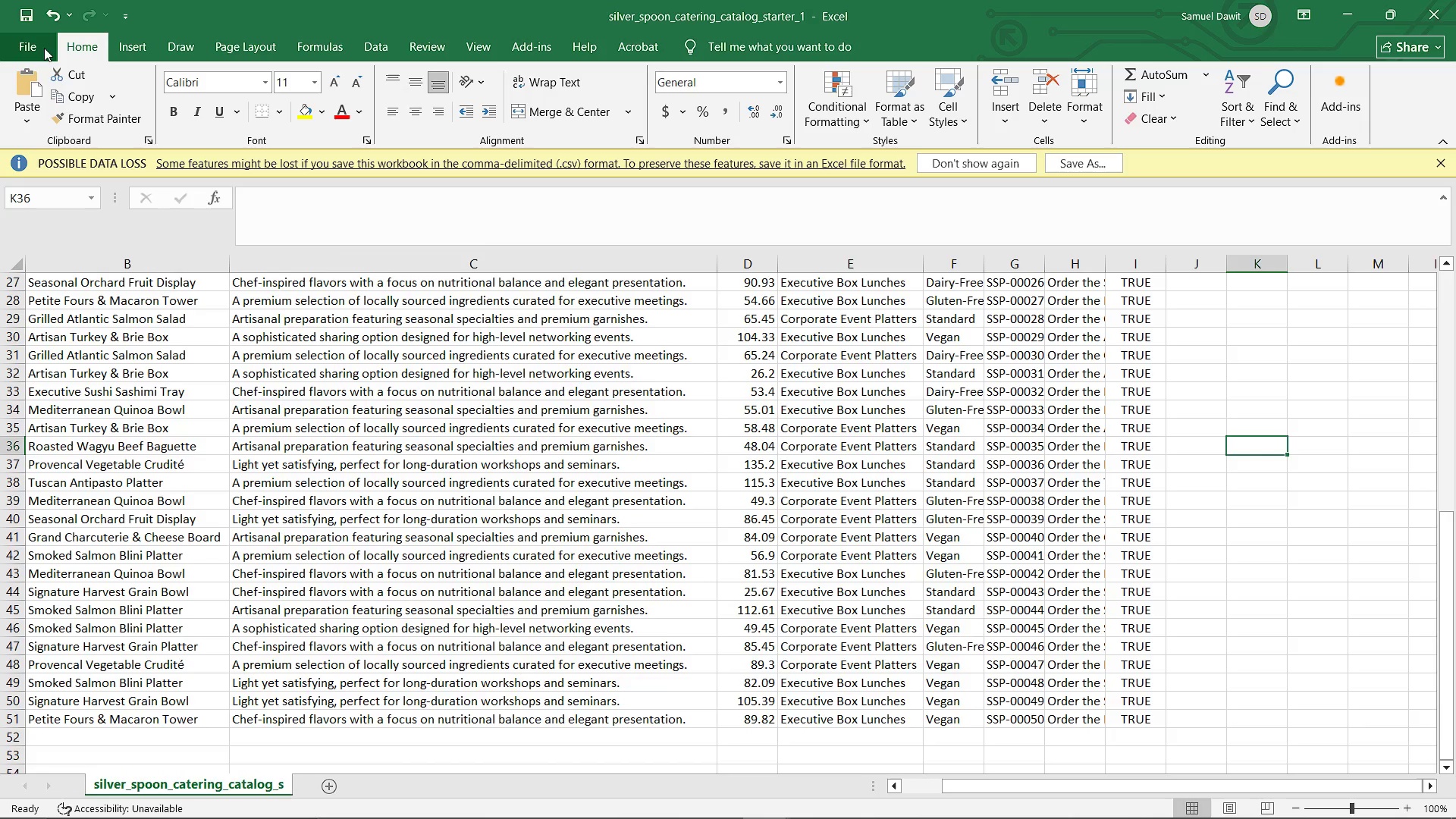 
left_click([43, 48])
 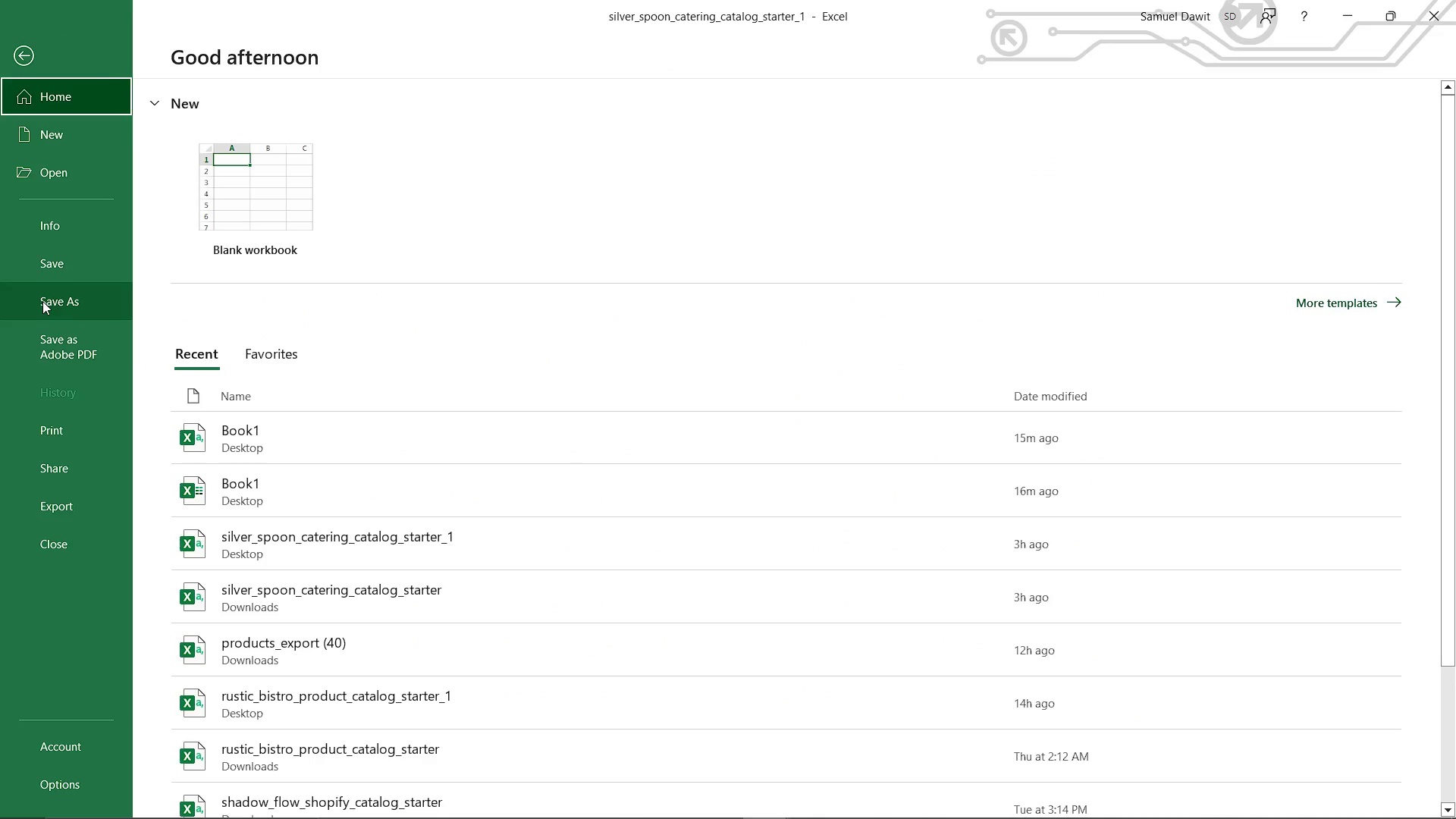 
left_click([42, 301])
 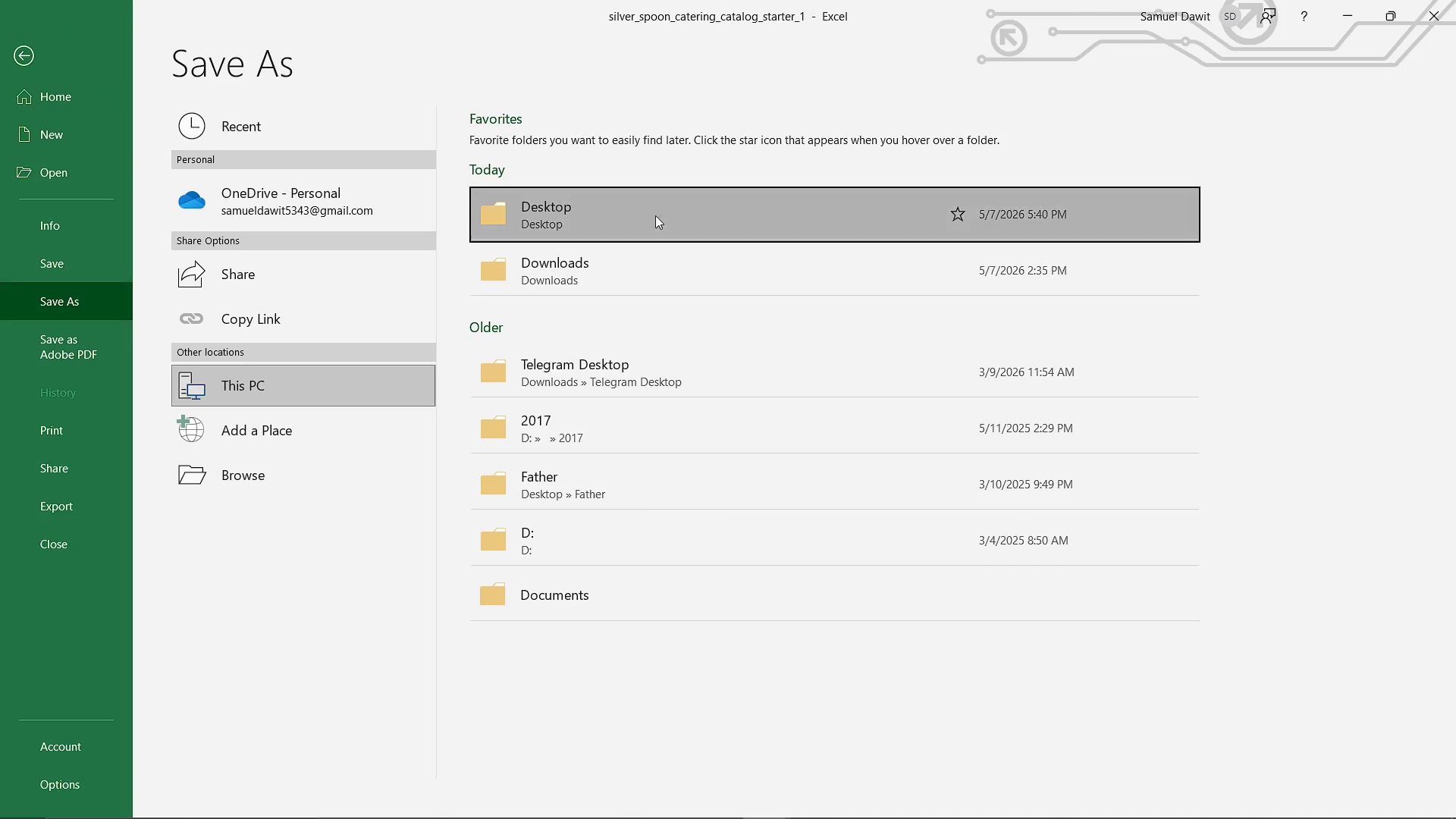 
mouse_move([610, 256])
 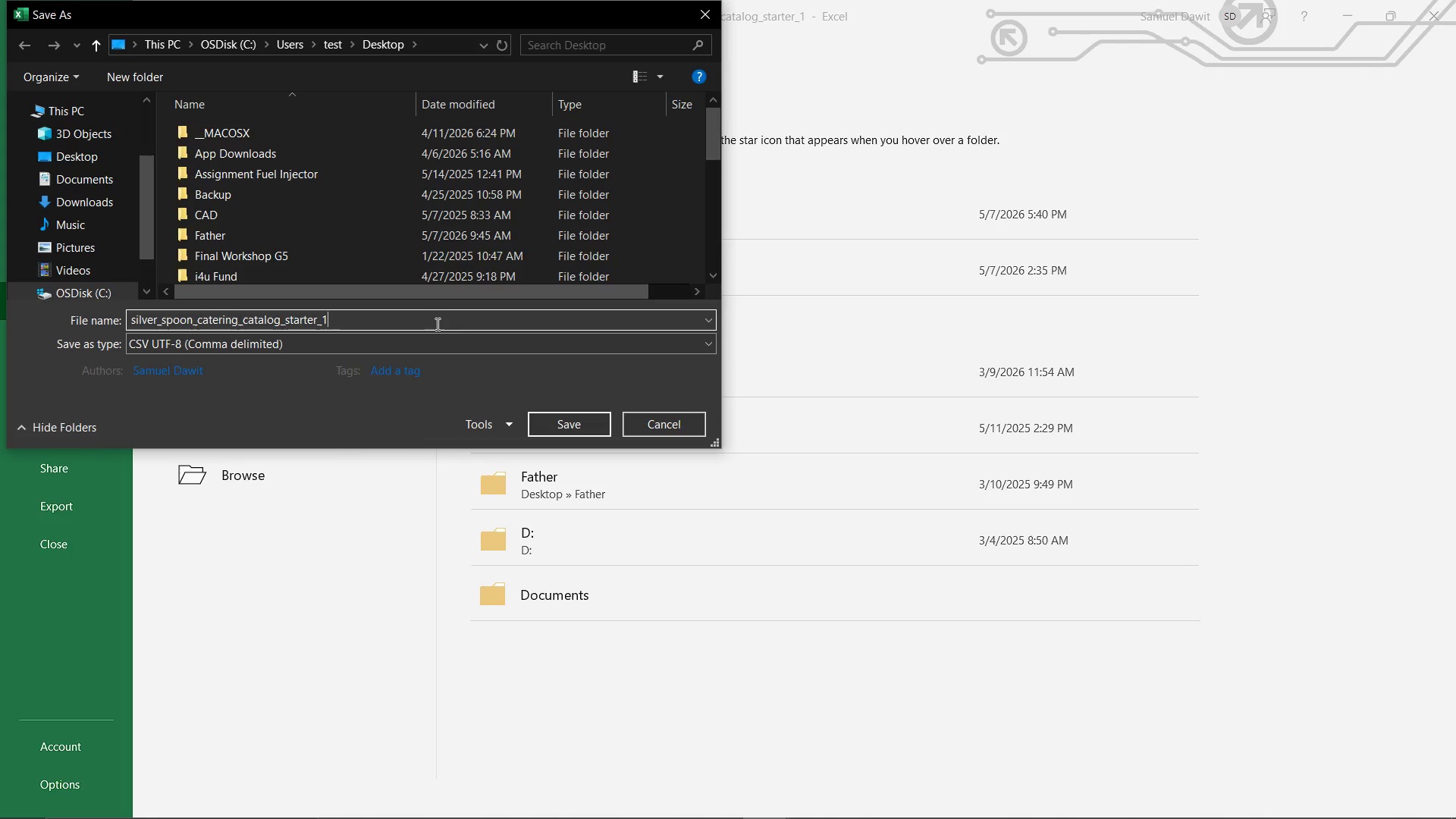 
left_click([436, 324])
 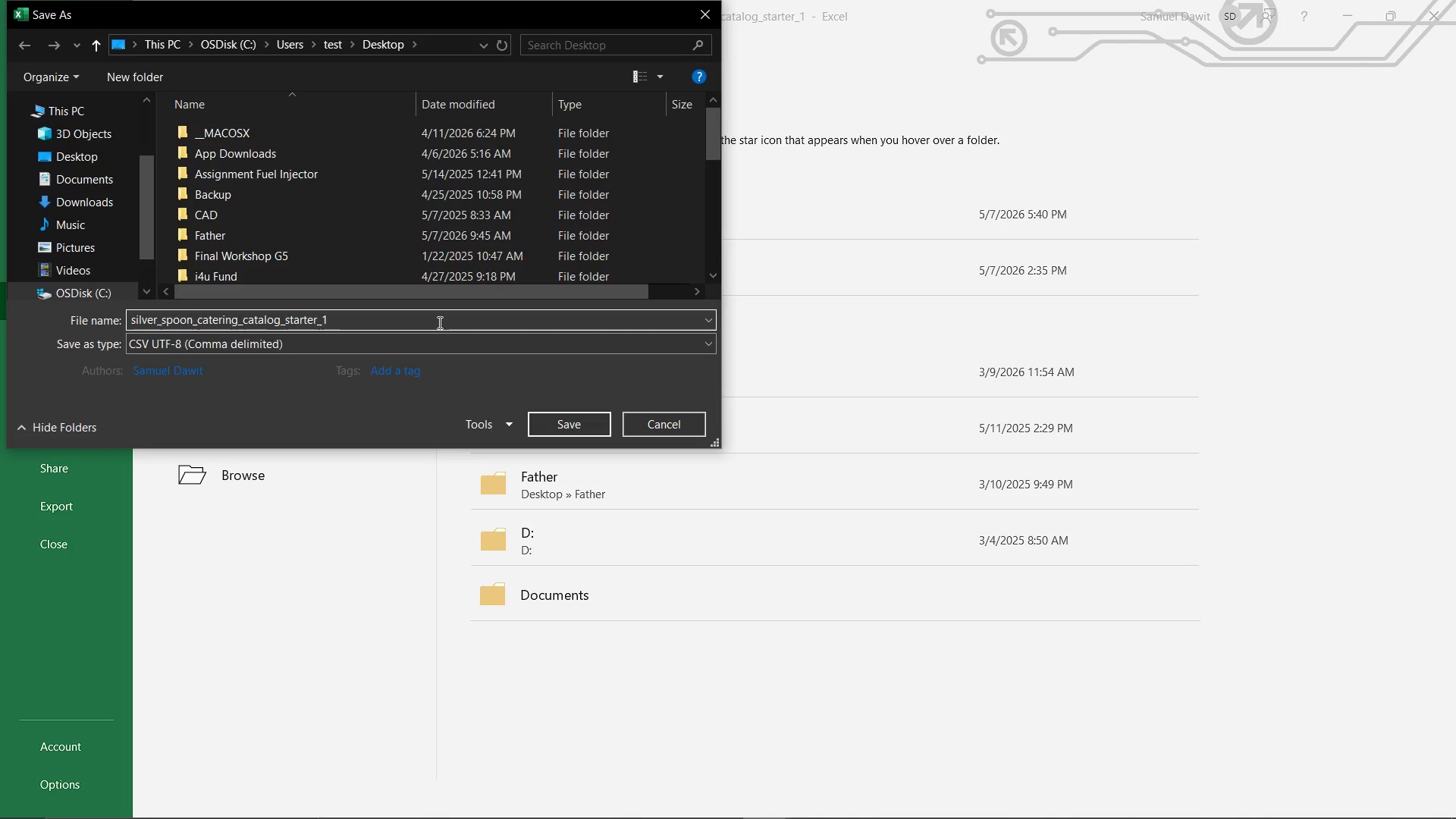 
key(Backspace)
 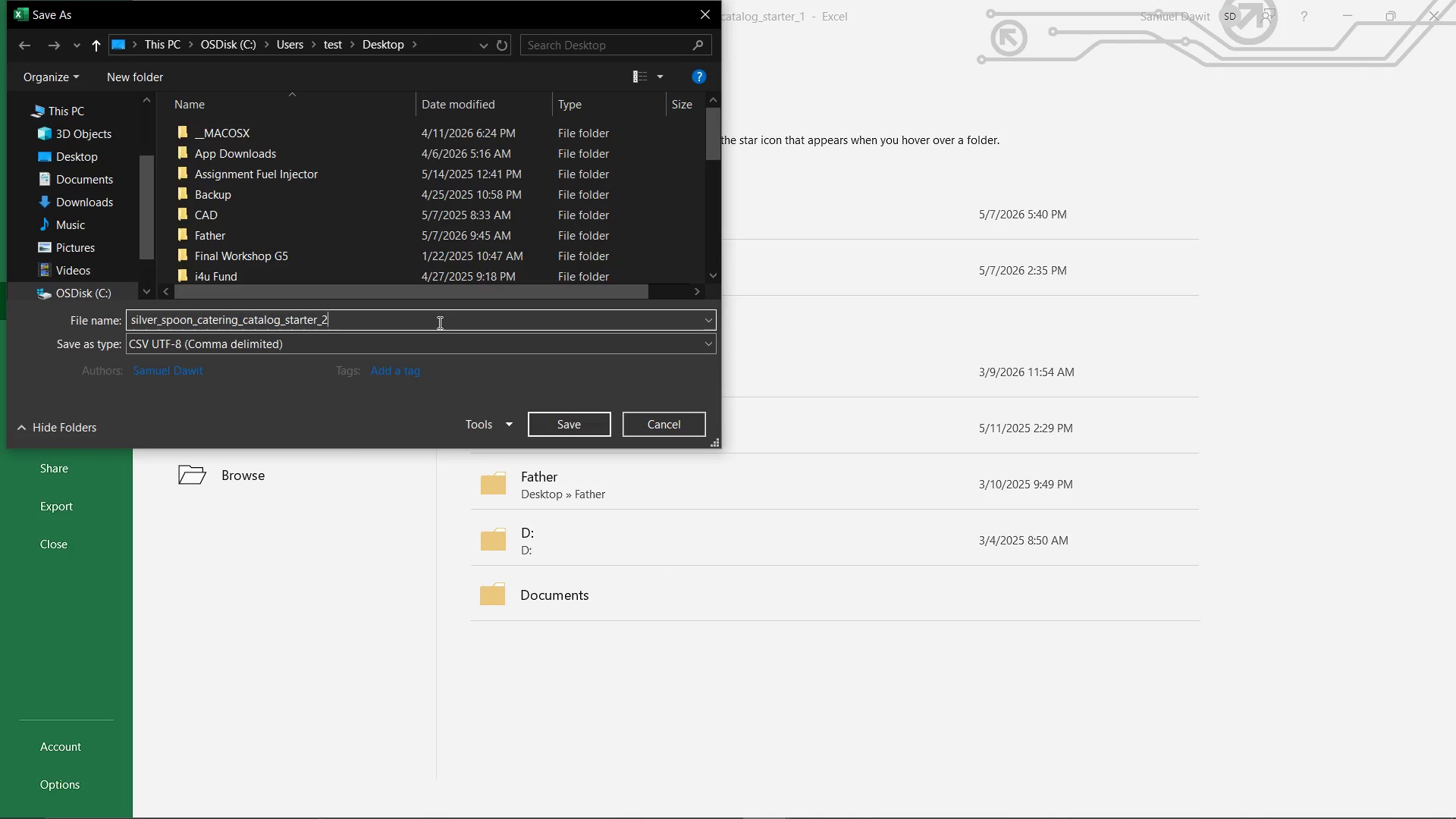 
key(2)
 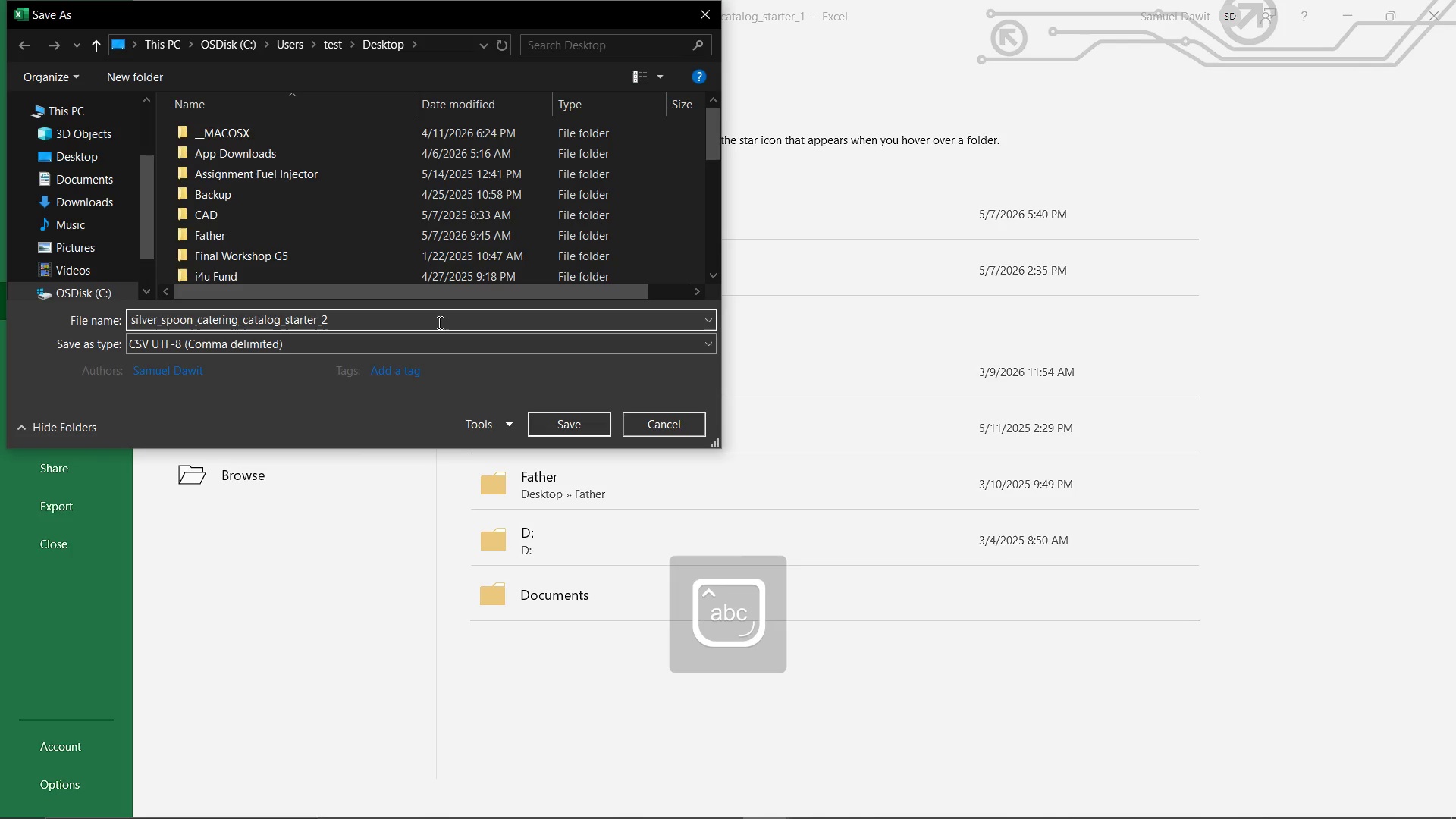 
key(CapsLock)
 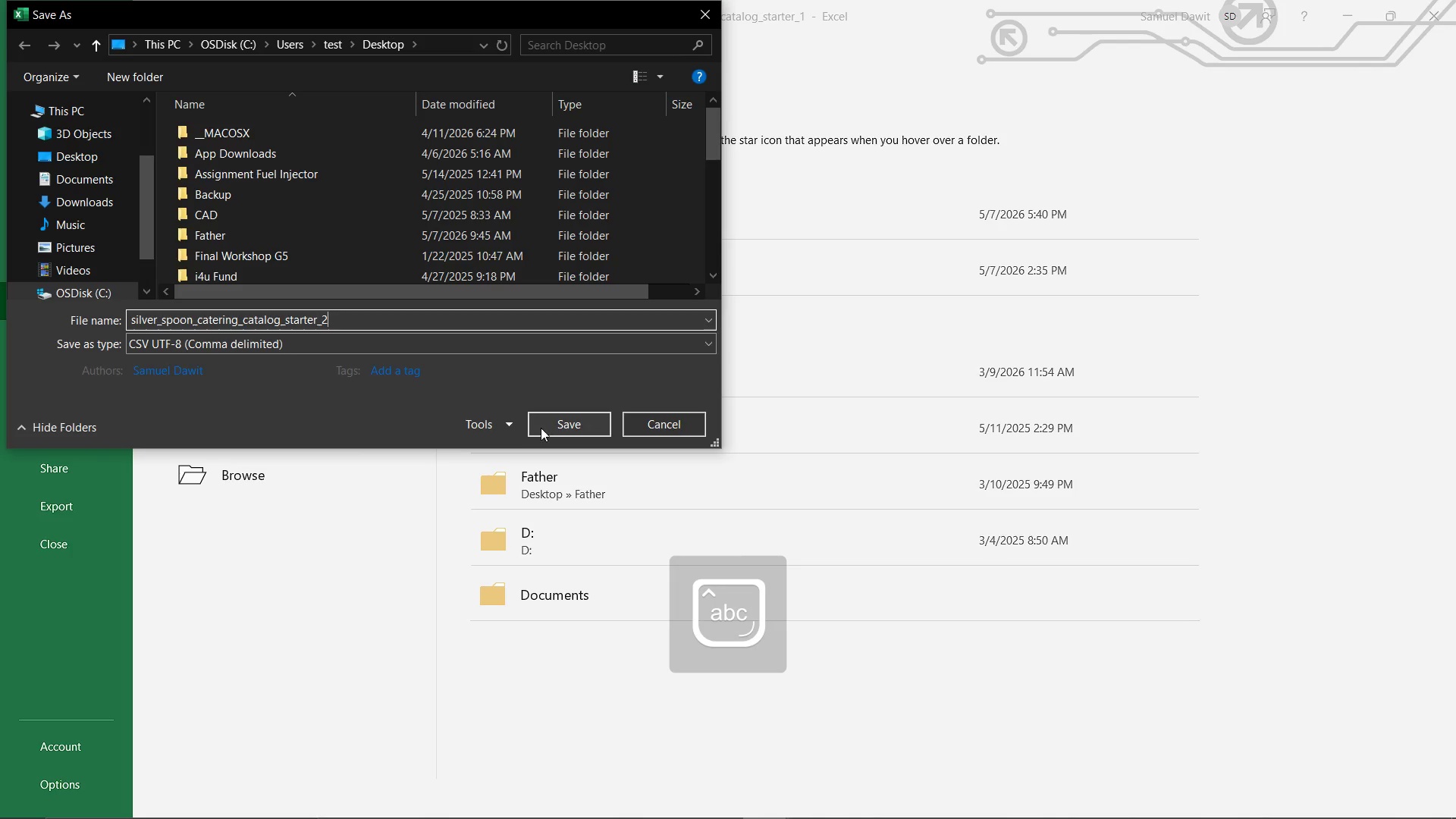 
left_click([543, 425])
 